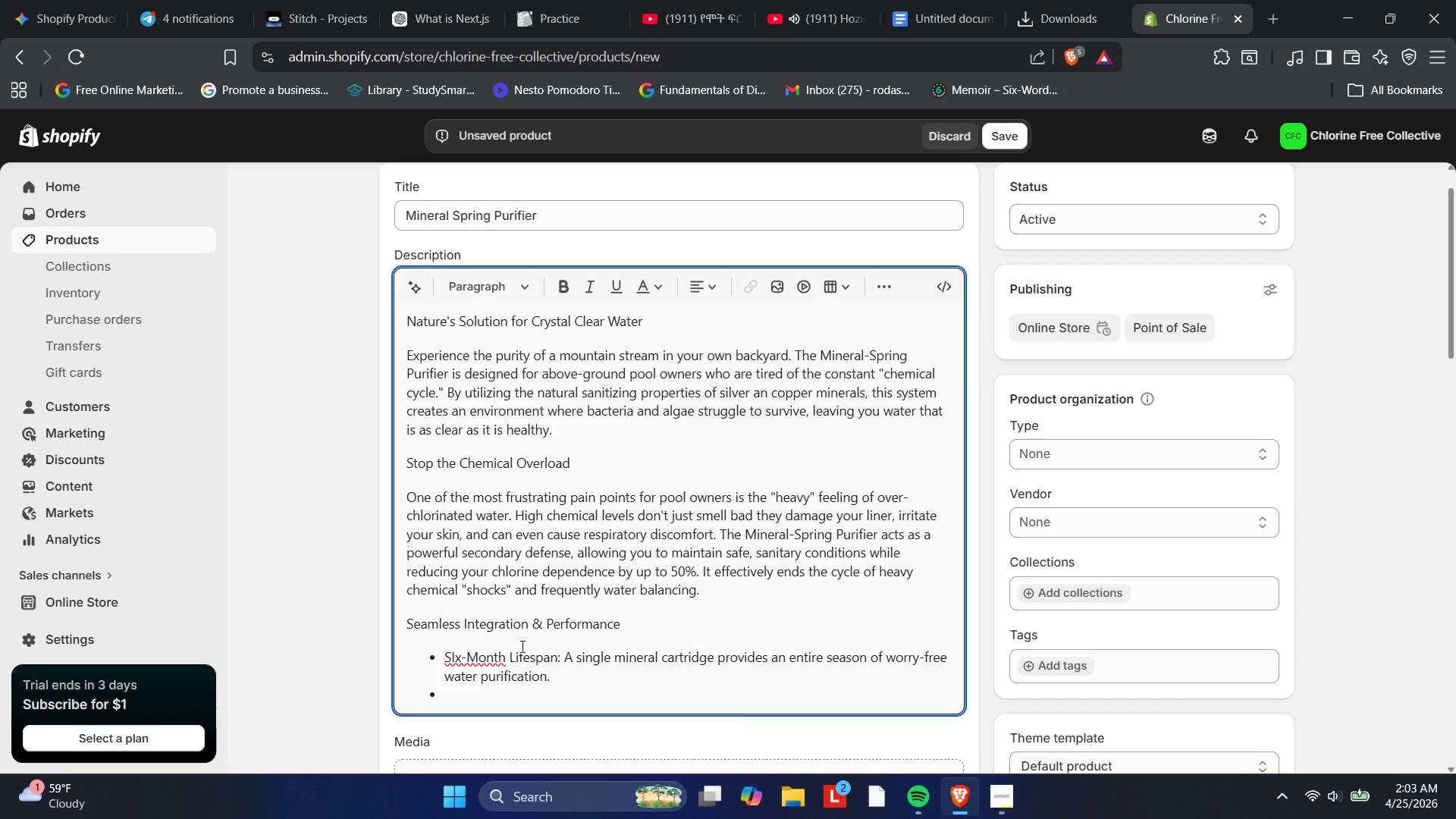 
type(University Drop-IN )
key(Backspace)
key(Backspace)
type(n Design )
key(Backspace)
type(: Compe)
key(Backspace)
type(atible )
 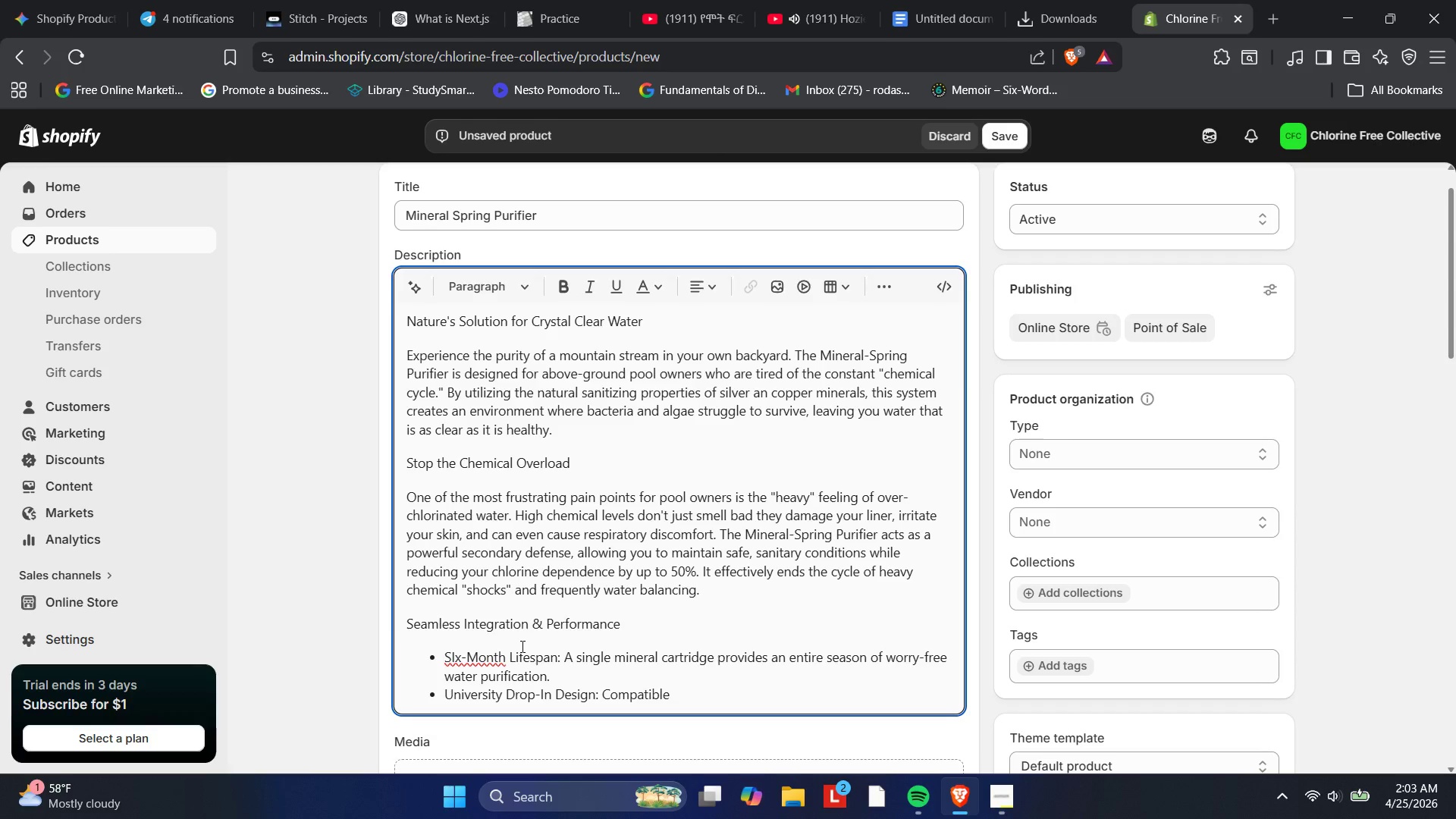 
wait(17.14)
 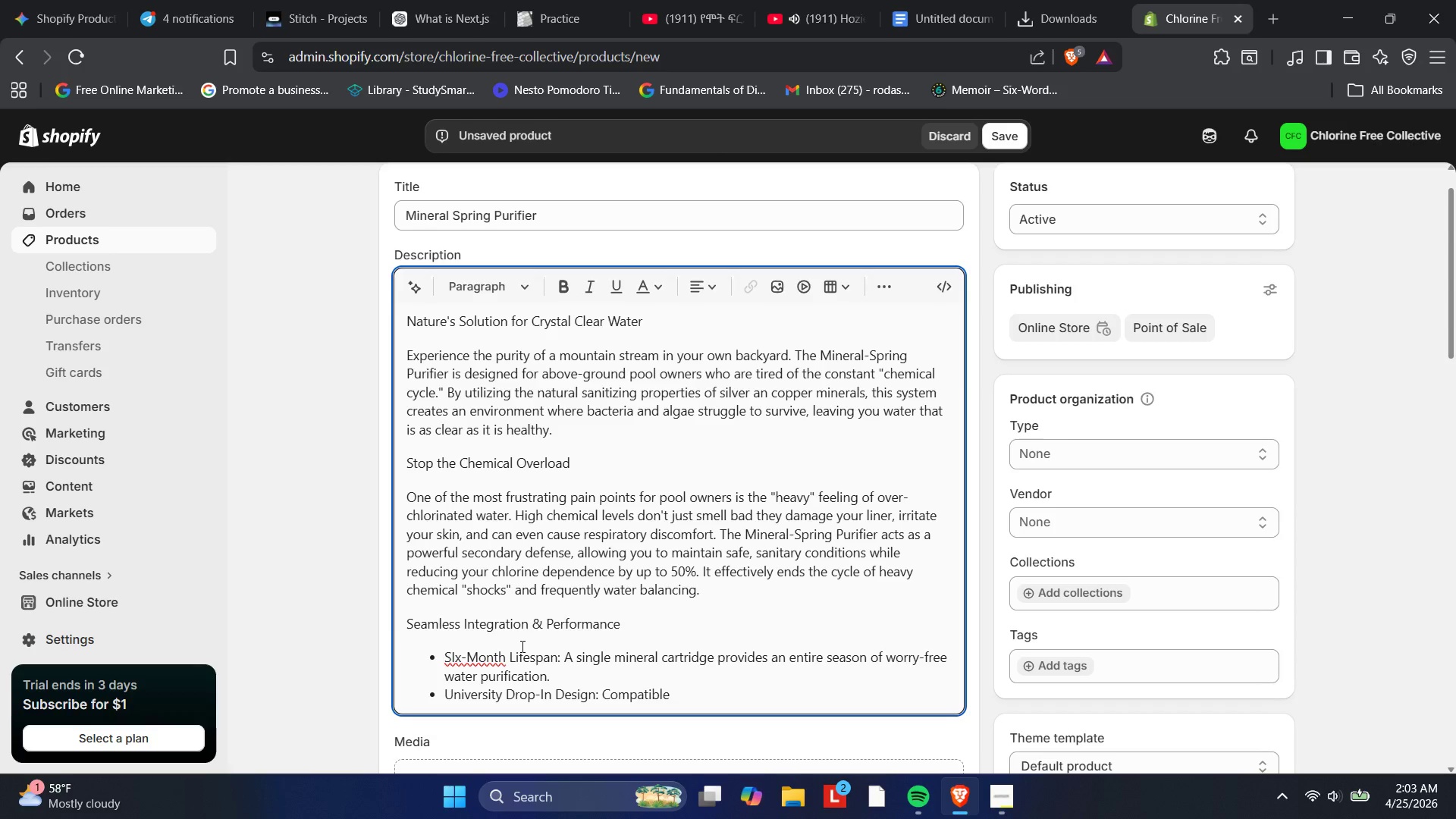 
type(with most existign=)
key(Backspace)
key(Backspace)
key(Backspace)
type(ng )
 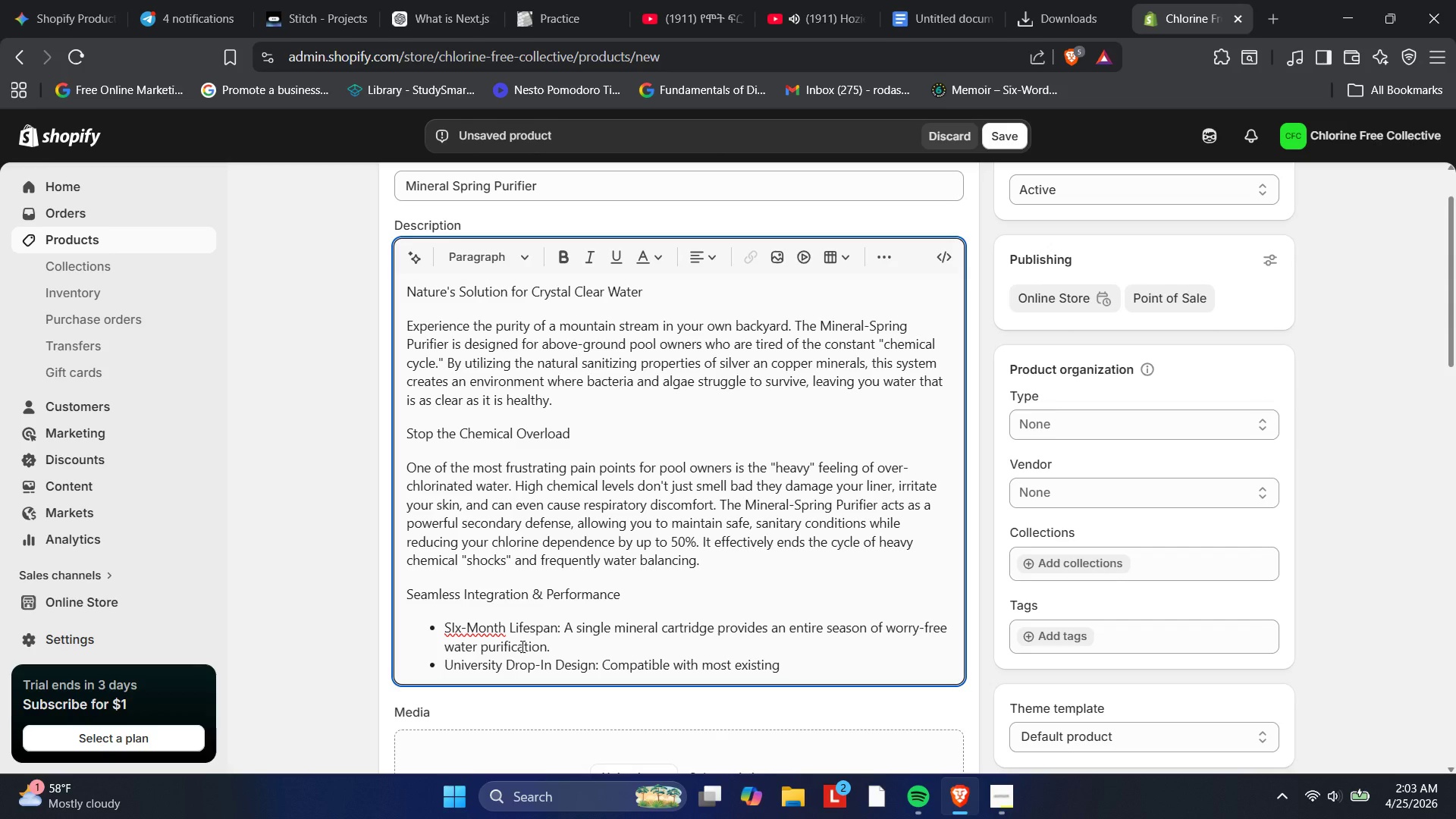 
type(pump and filter systems for residentisal)
key(Backspace)
key(Backspace)
key(Backspace)
type(al )
 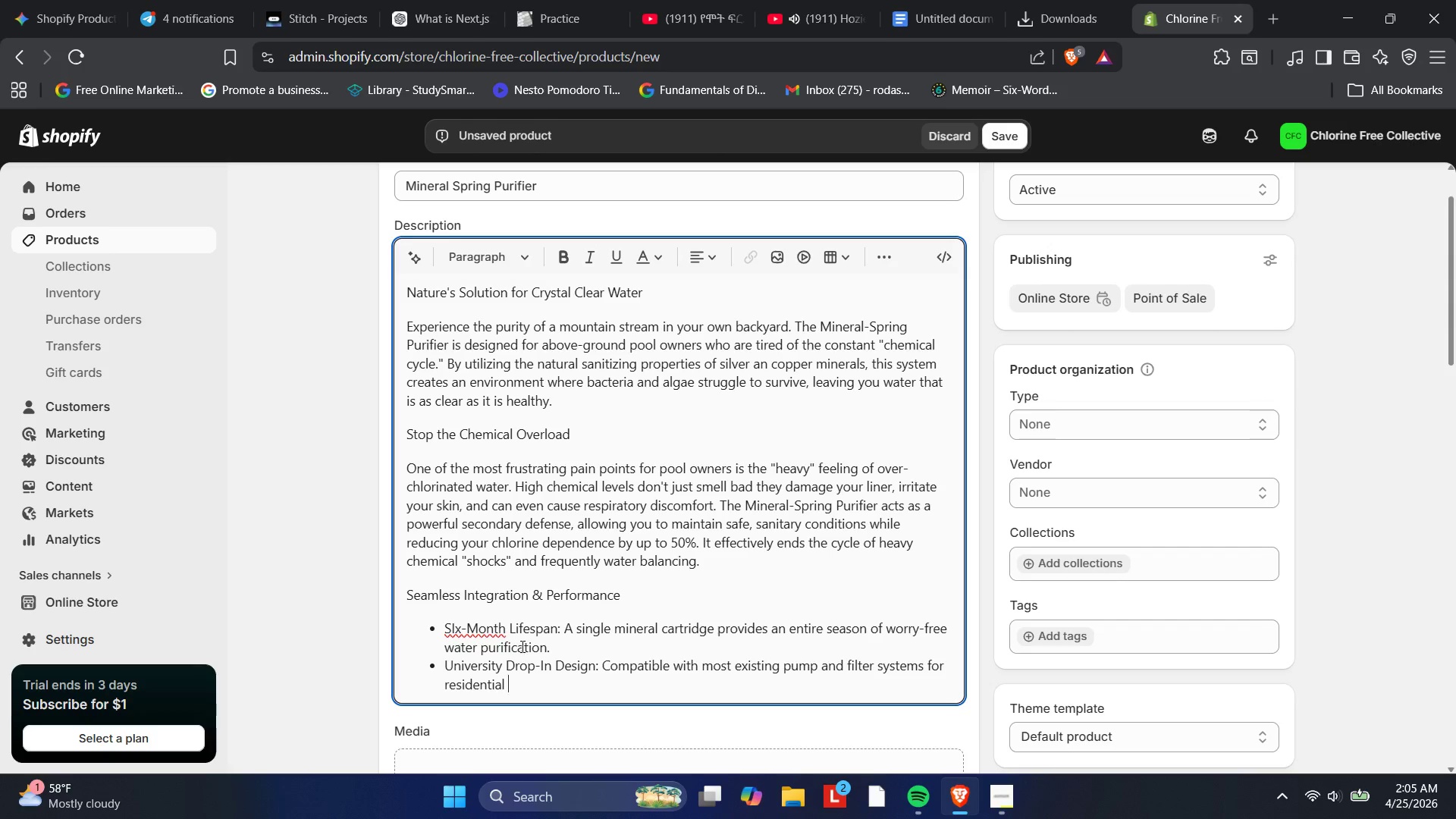 
wait(86.47)
 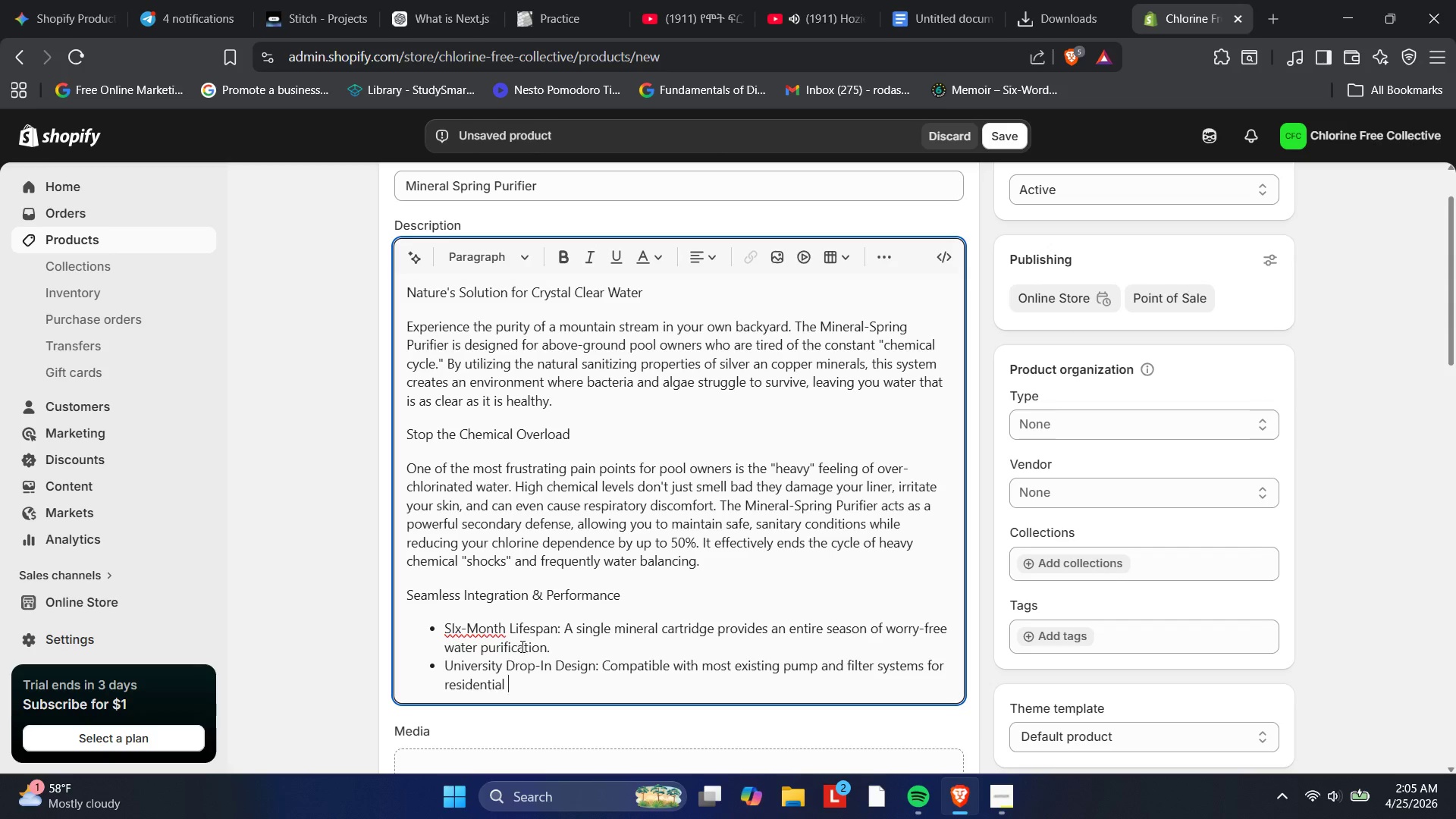 
type(above-ground pools.)
 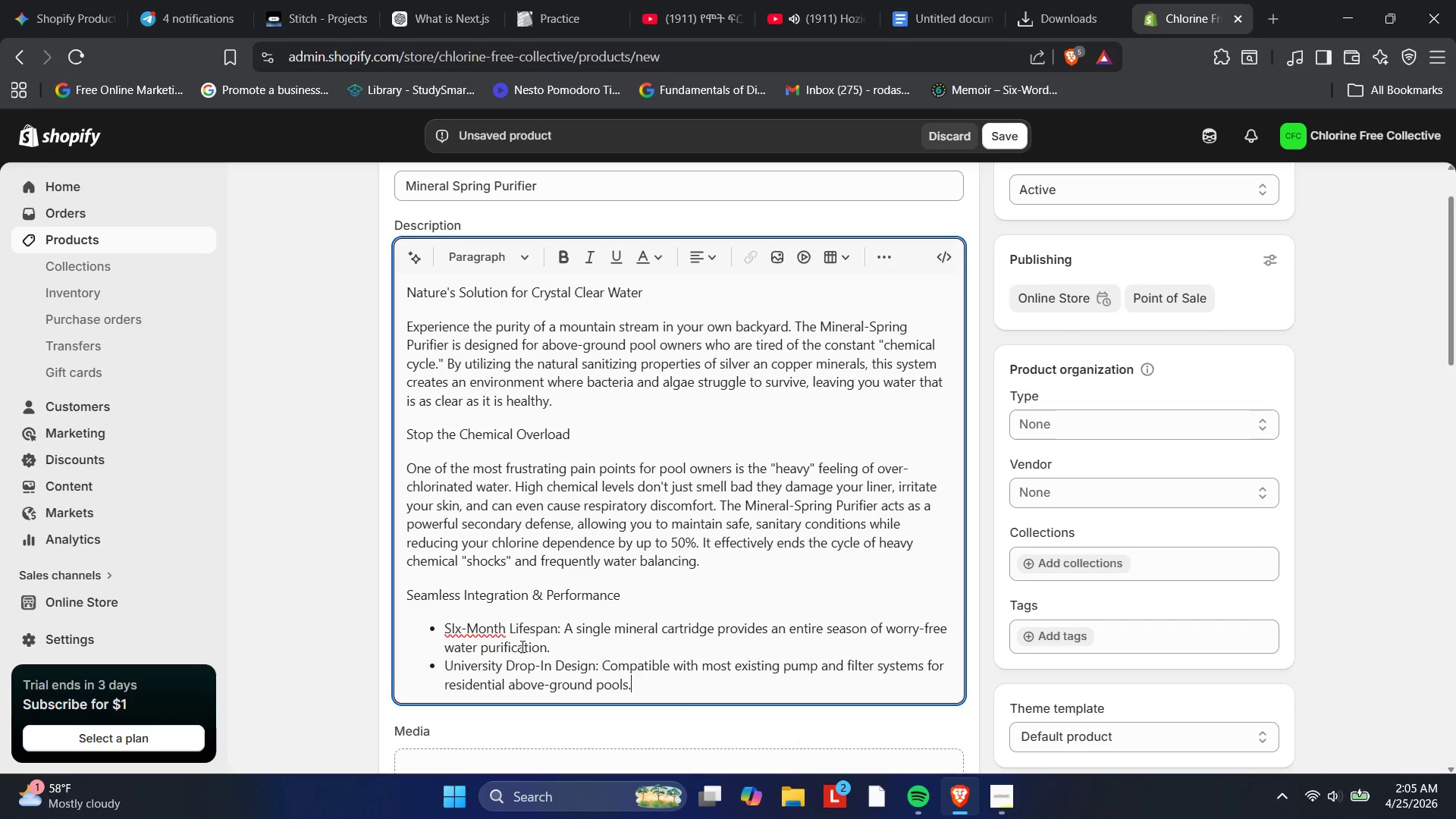 
key(Enter)
 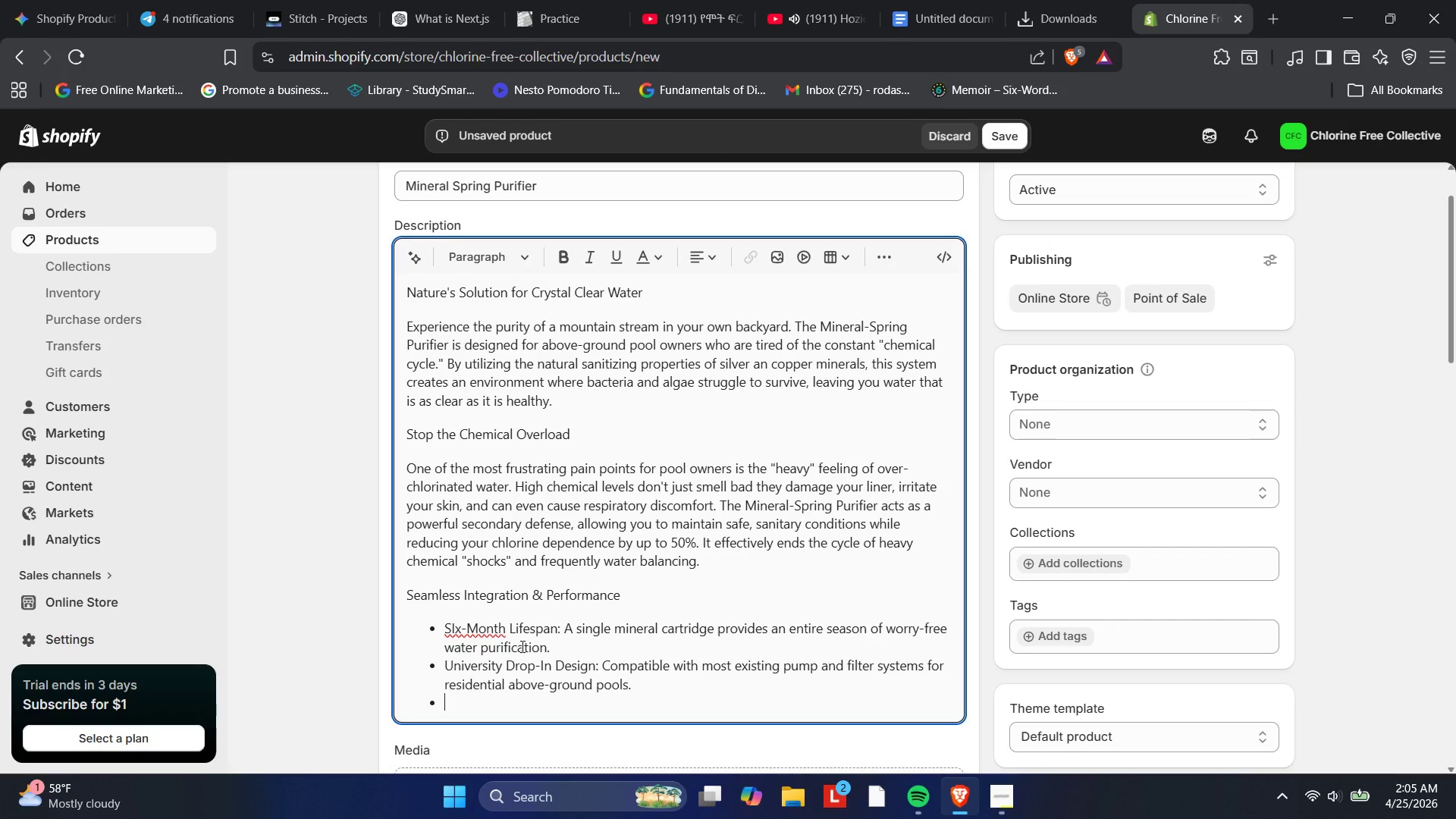 
type(Odorless)
 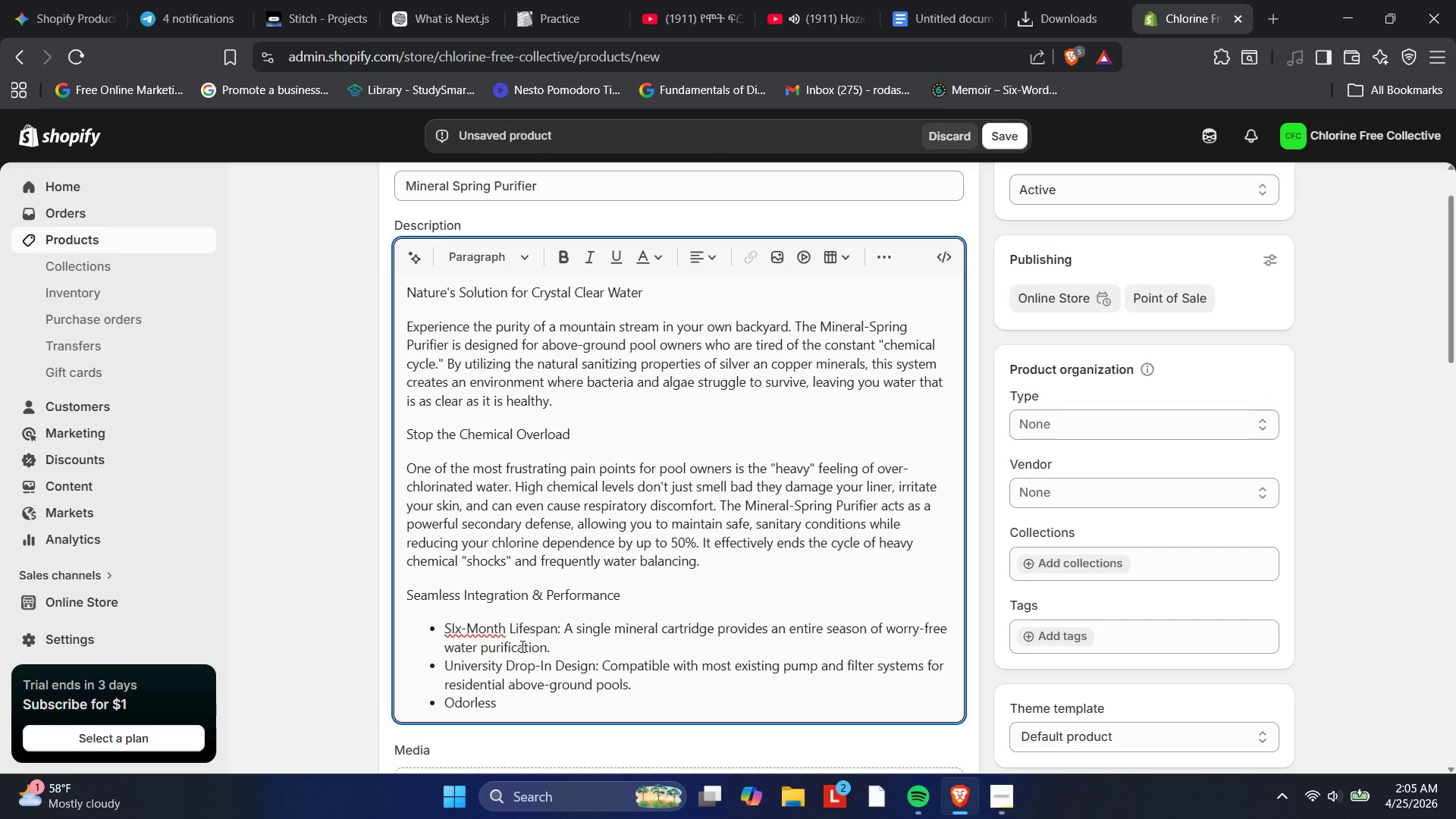 
type( Sanitation )
key(Backspace)
type(: Eliminates the strong "pool smell" by desyt)
key(Backspace)
key(Backspace)
type(troying chloraines at the source )
key(Backspace)
type(.)
 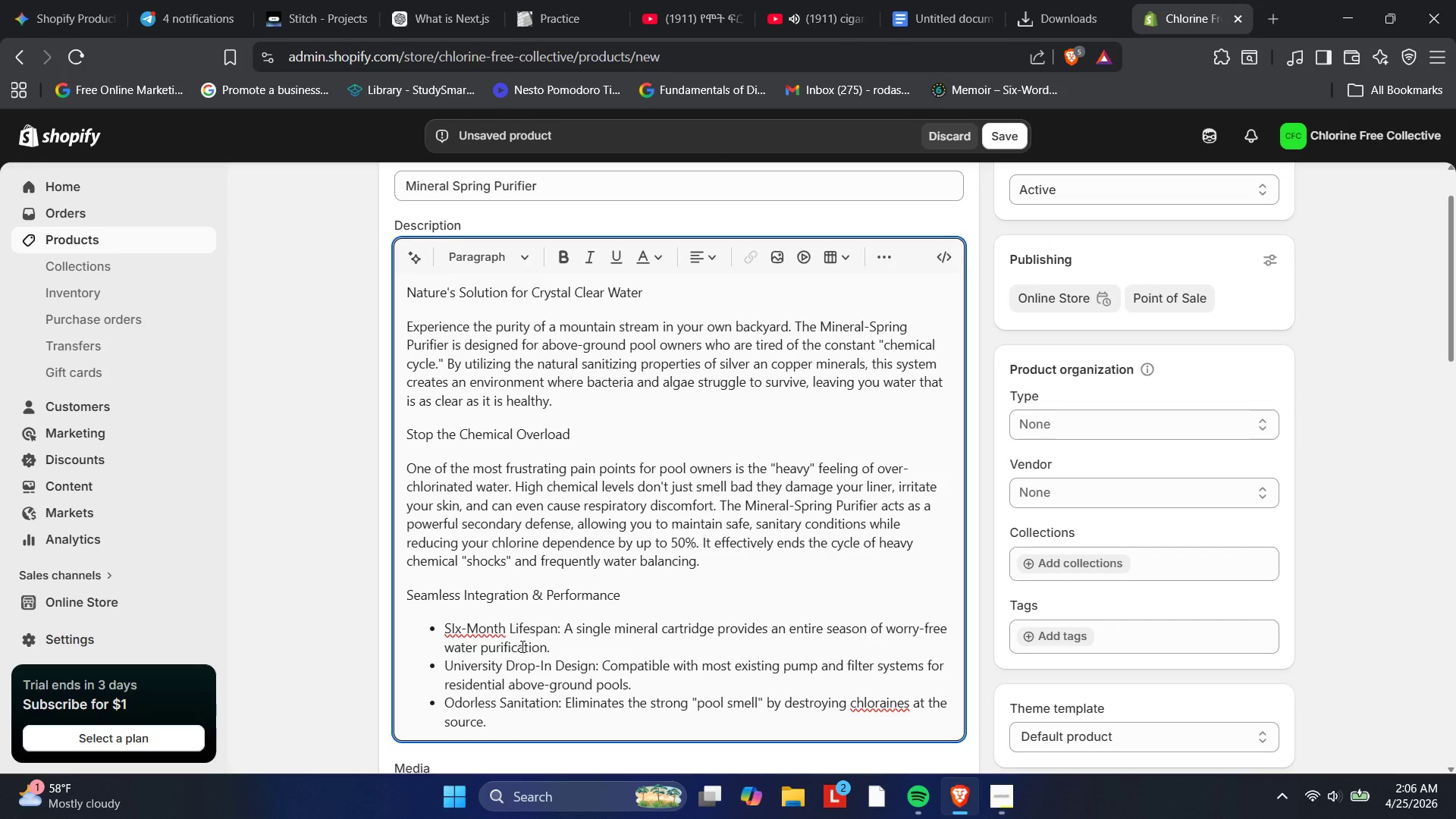 
key(Enter)
 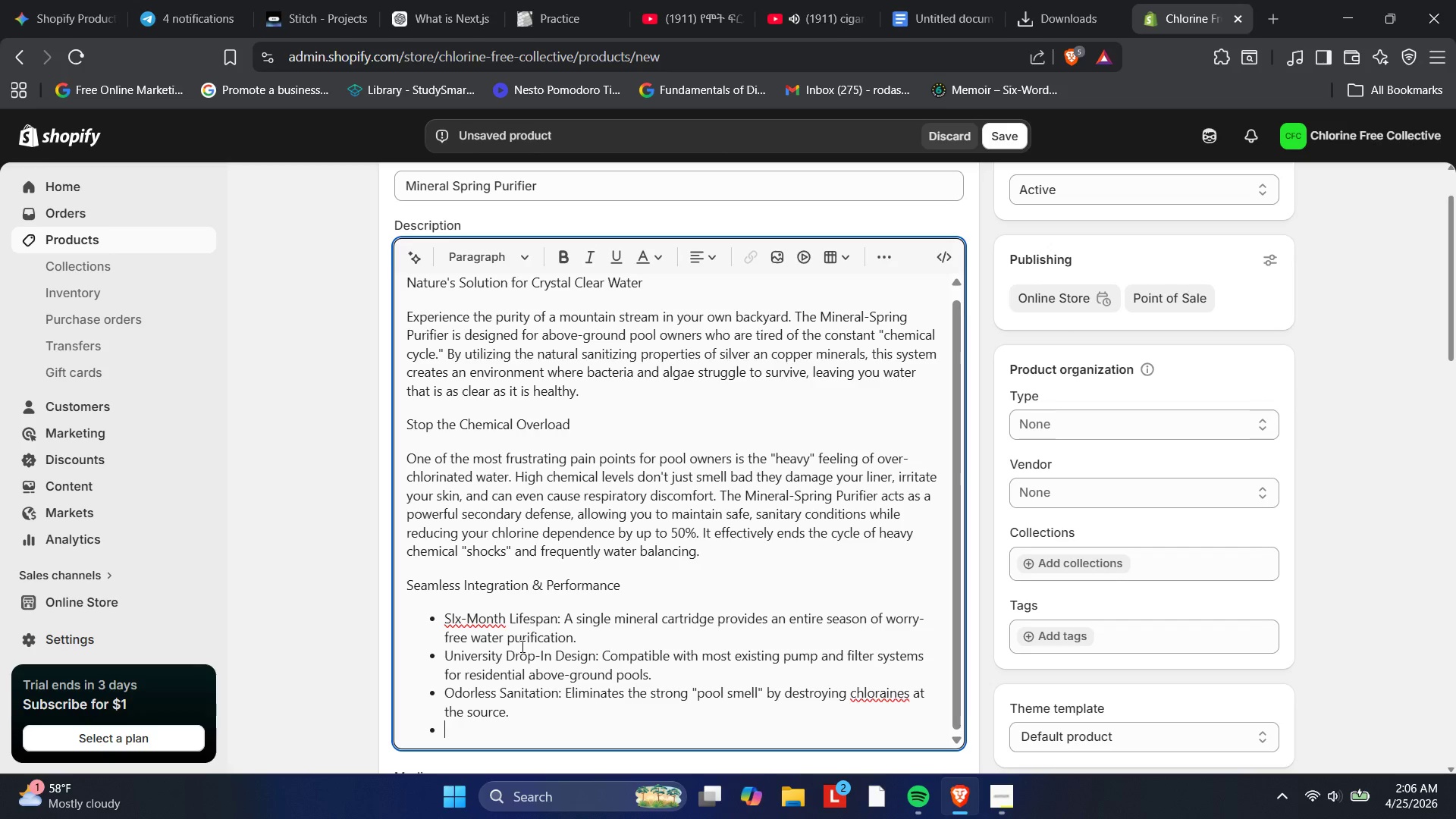 
type(Safe for ALL aF)
 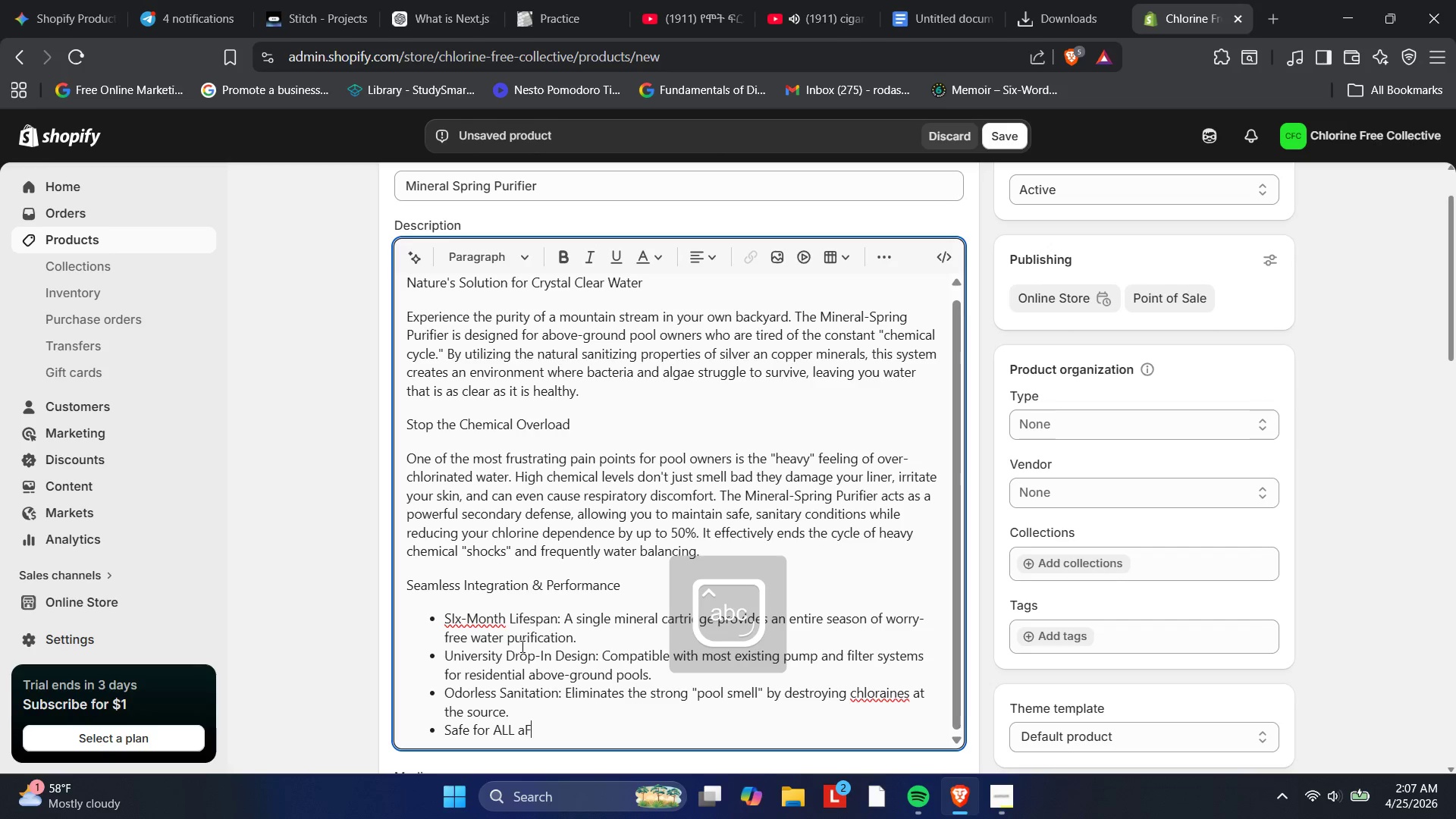 
key(Control+ControlRight)
 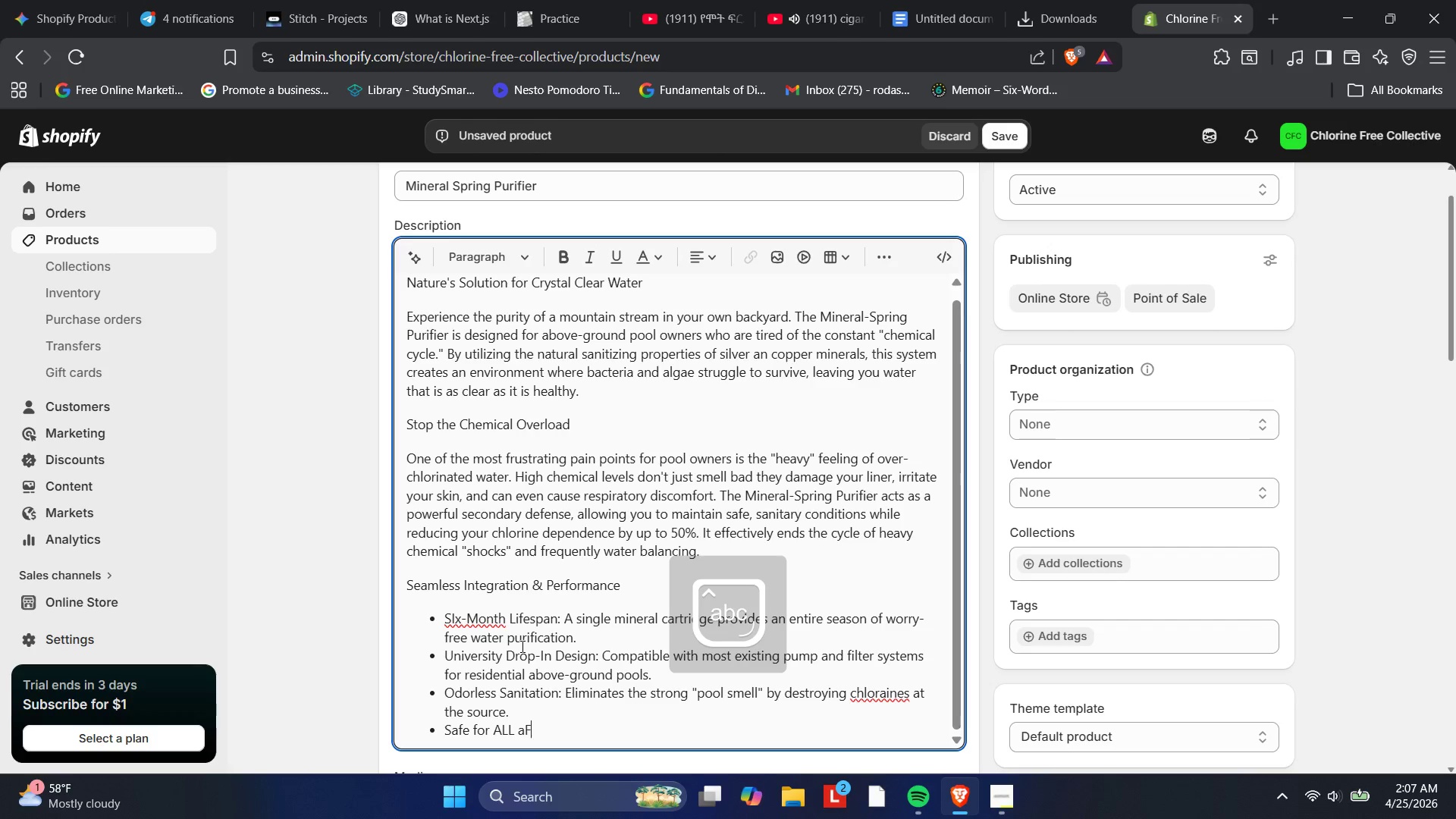 
key(ArrowLeft)
 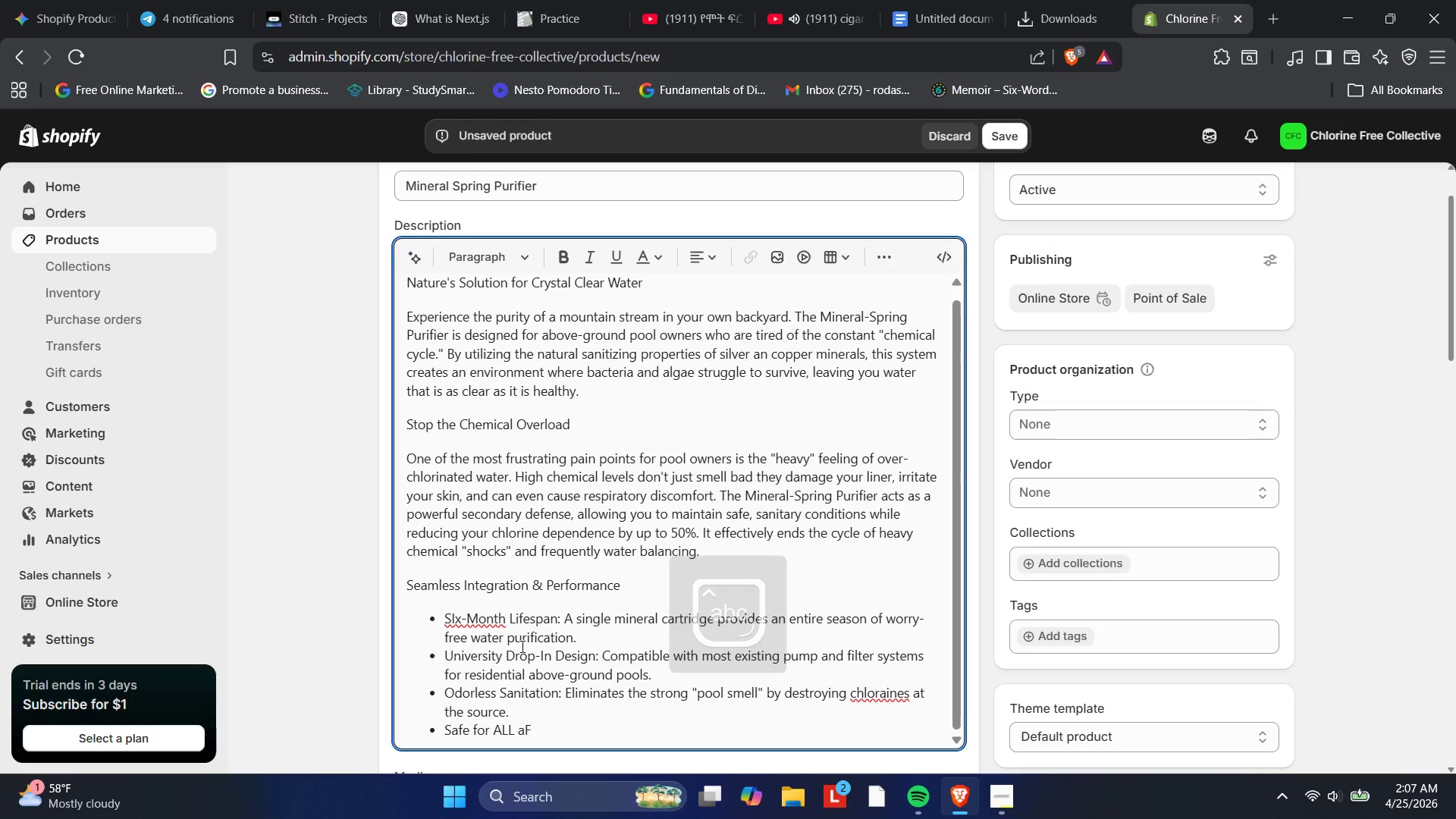 
key(Backspace)
 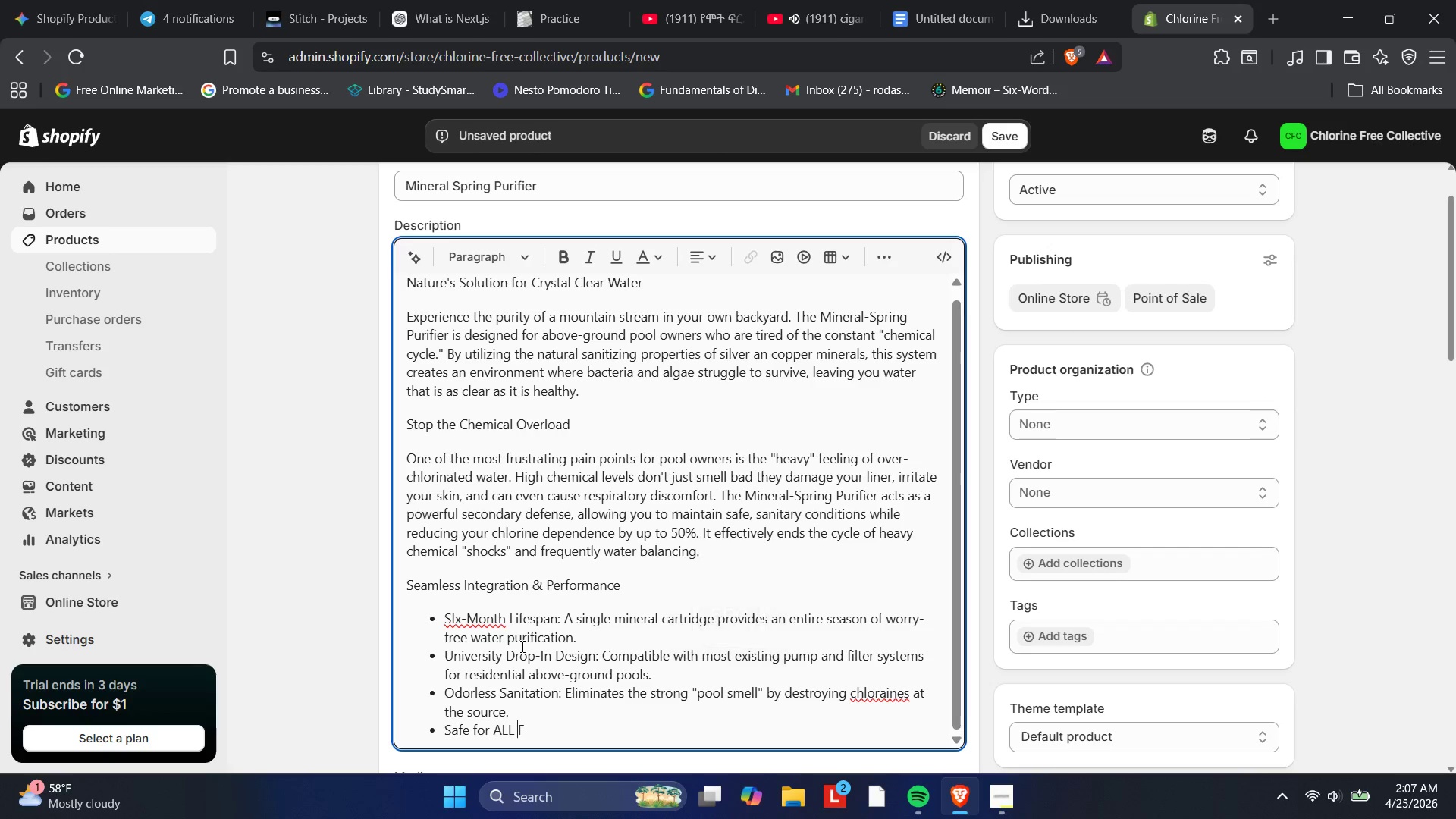 
key(ArrowRight)
 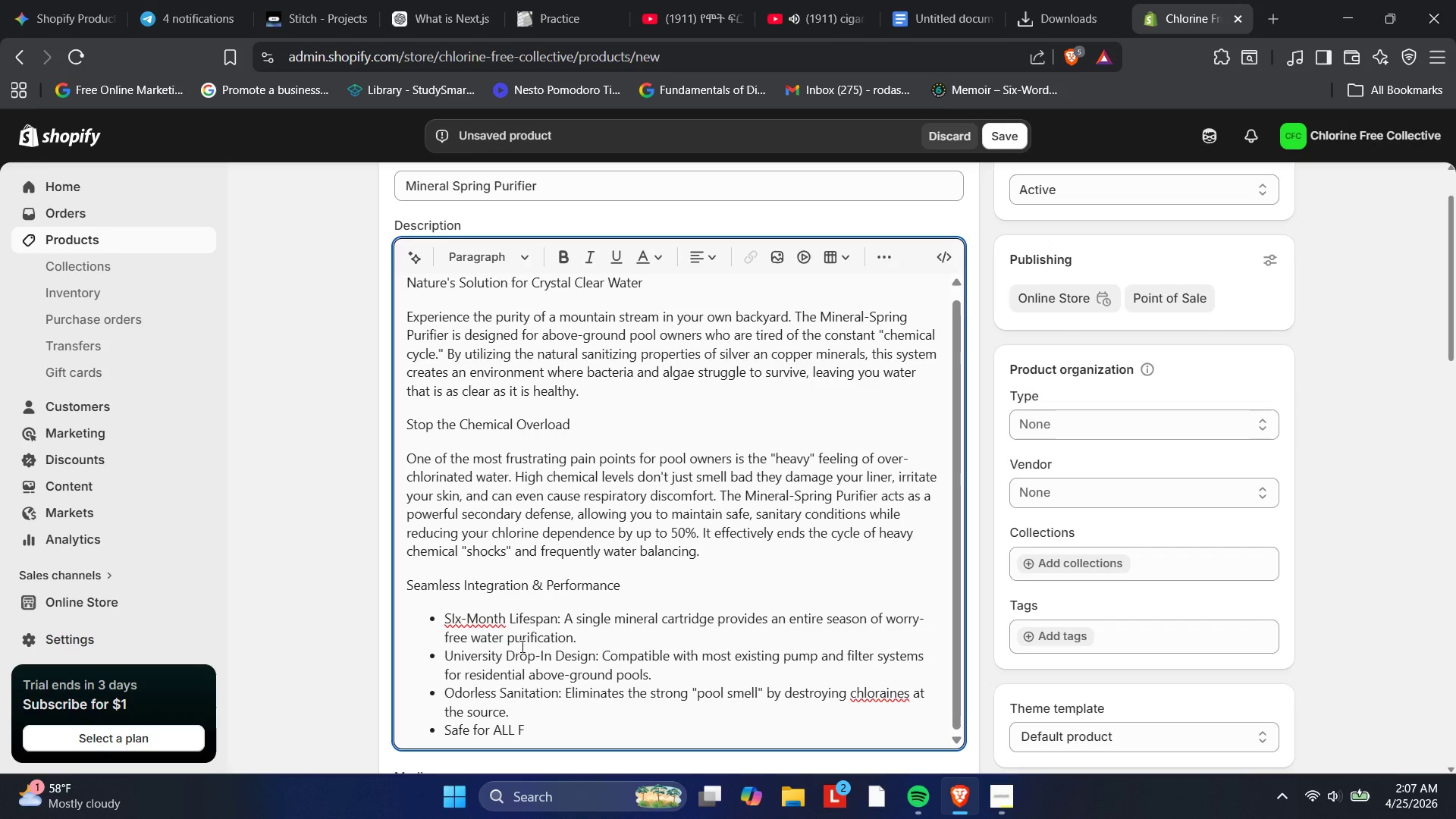 
type(inishes)
 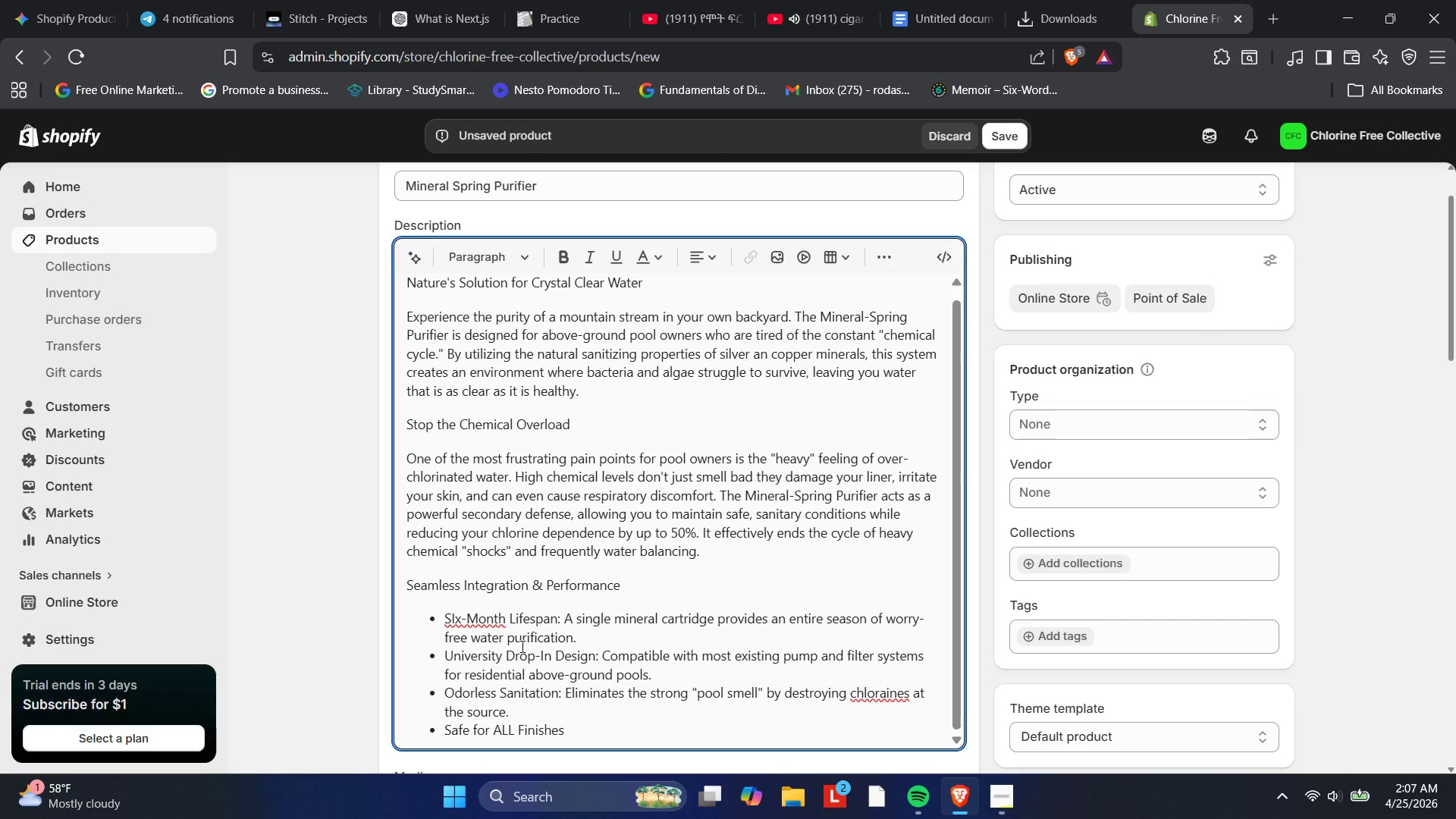 
type(: q)
key(Backspace)
type(Will not stain or damaf)
key(Backspace)
type(ge )
 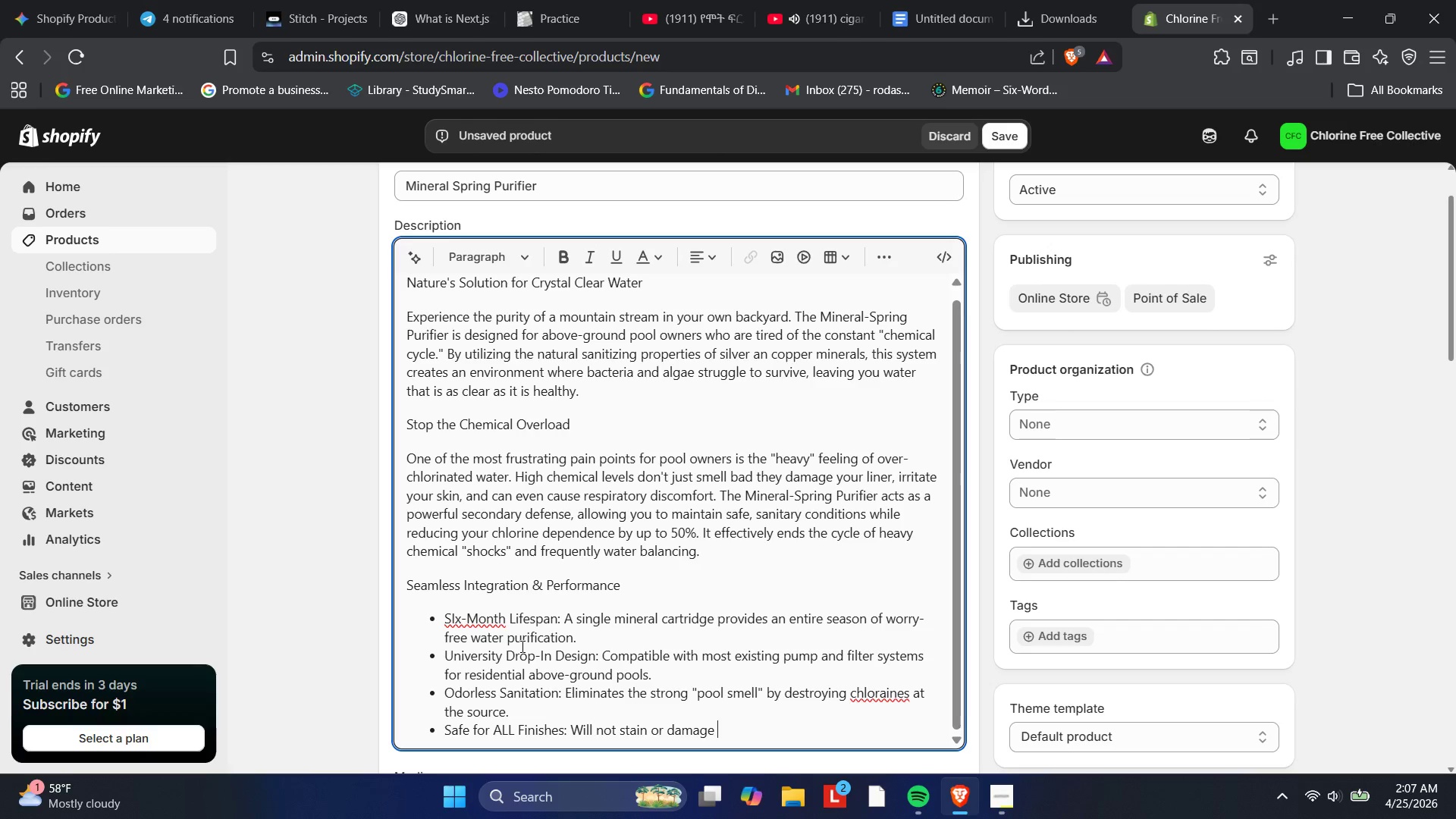 
type(pool surface )
key(Backspace)
type(s, i)
key(Backspace)
type(unlike )
 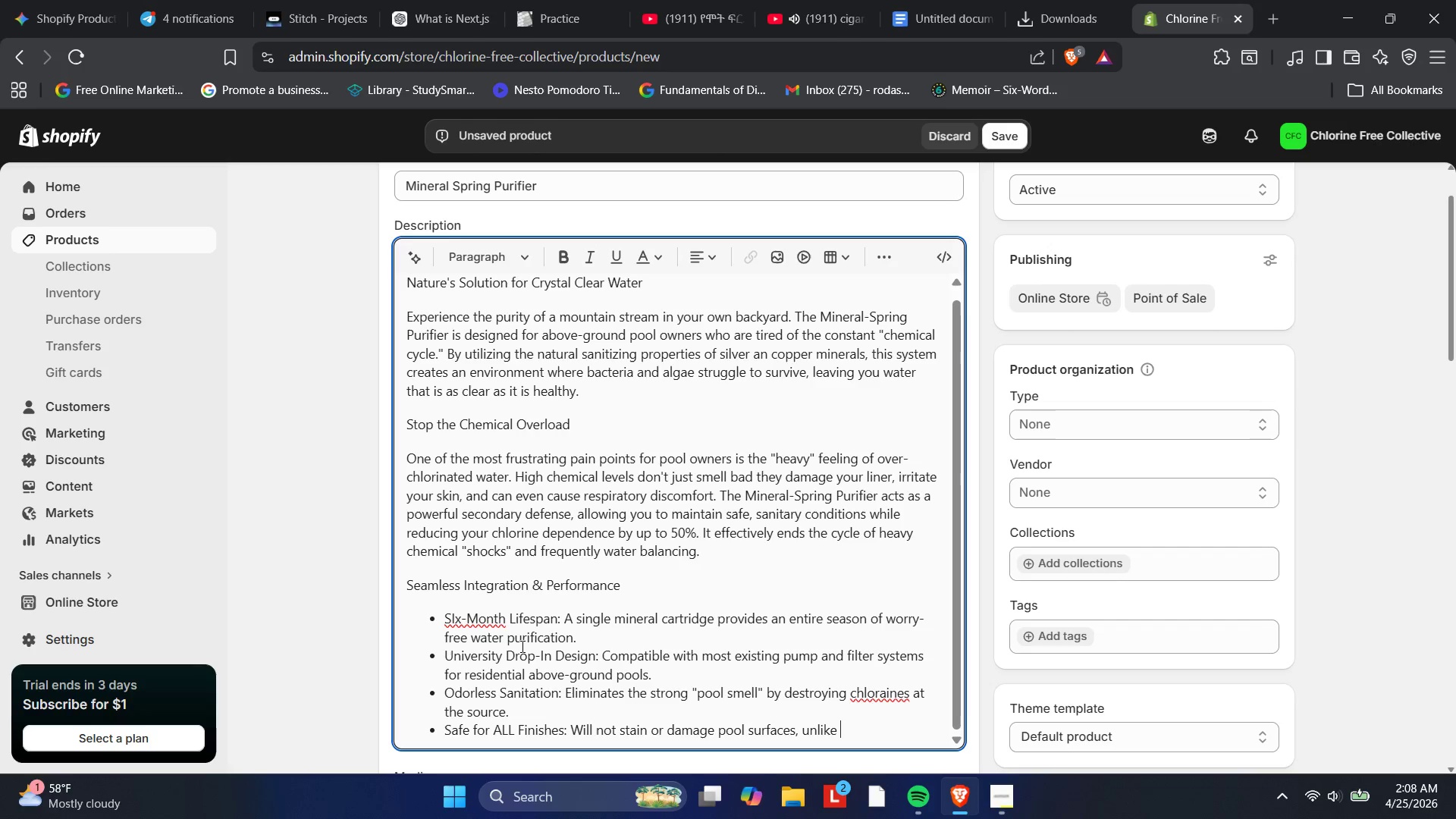 
wait(13.52)
 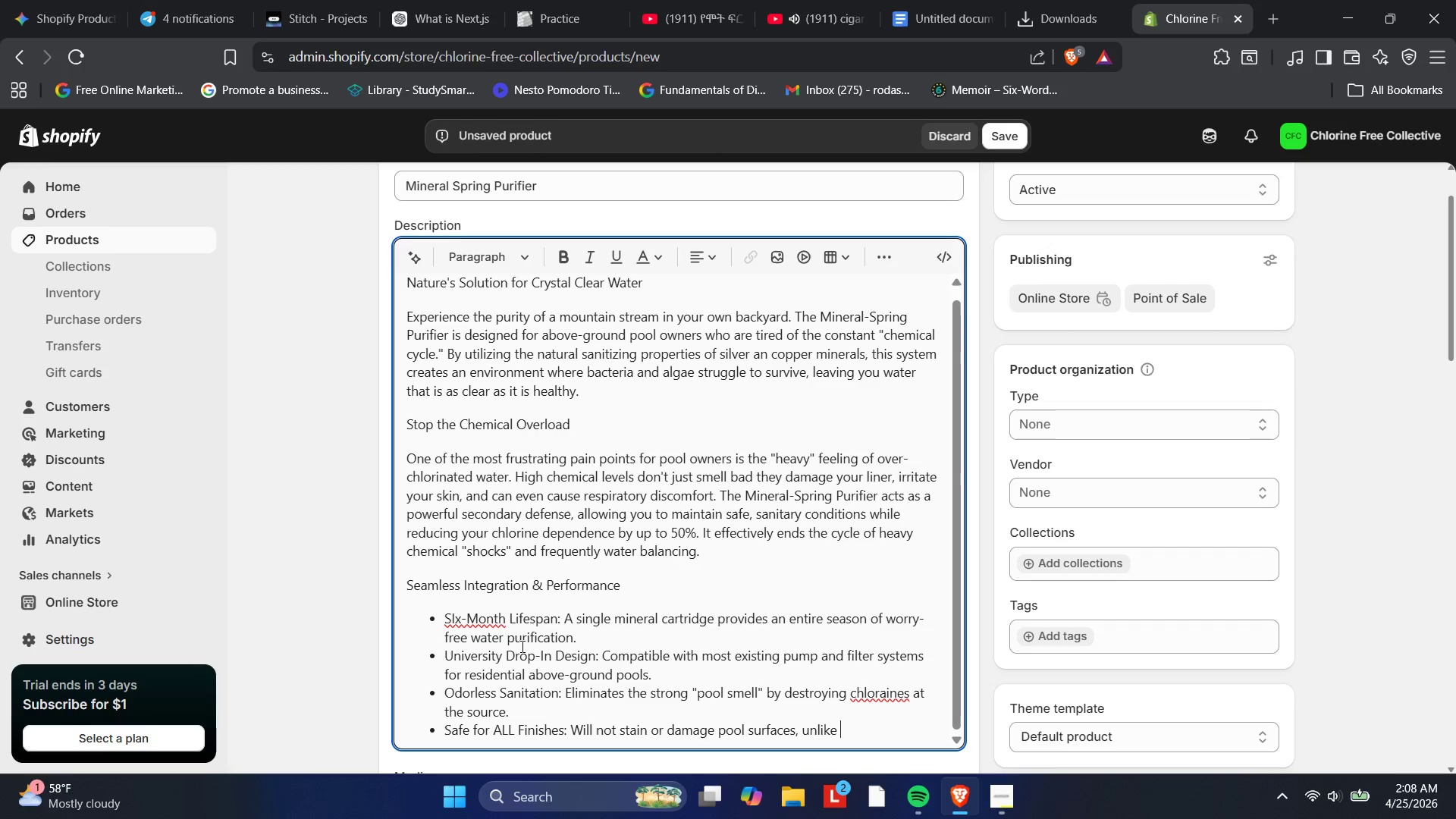 
type(low-quality chemical alternative )
key(Backspace)
type(s.)
 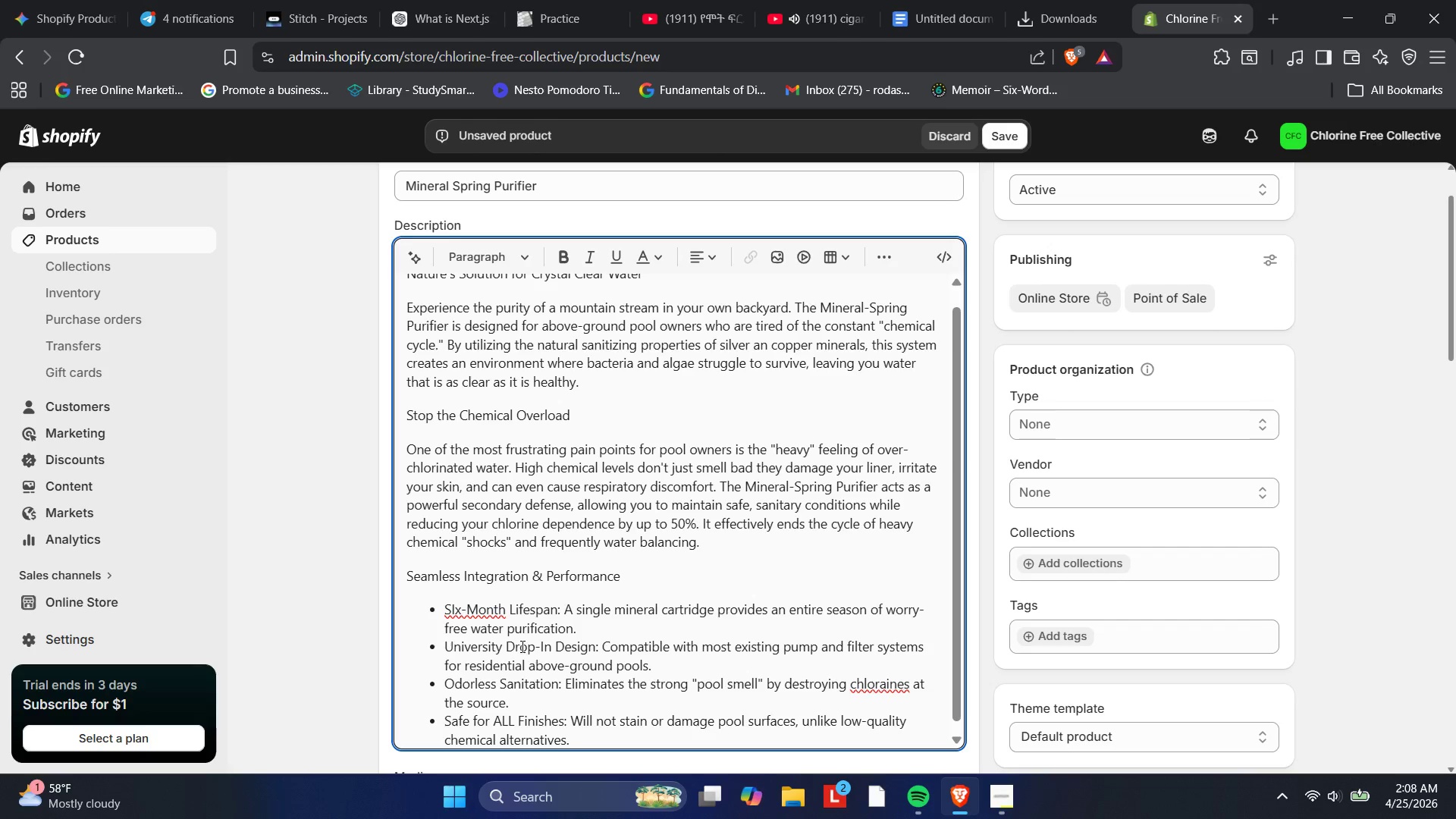 
key(Enter)
 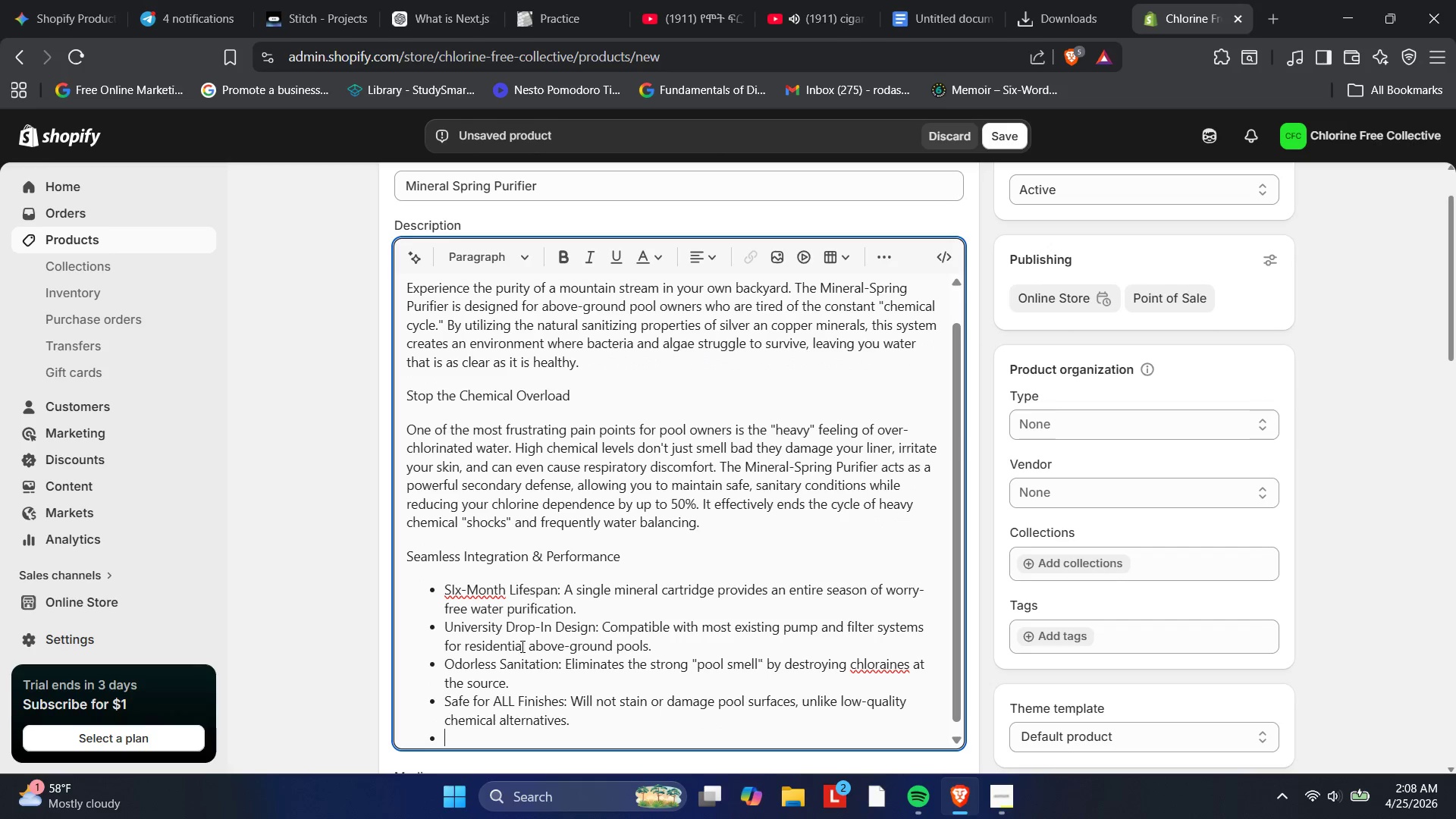 
key(Backspace)
 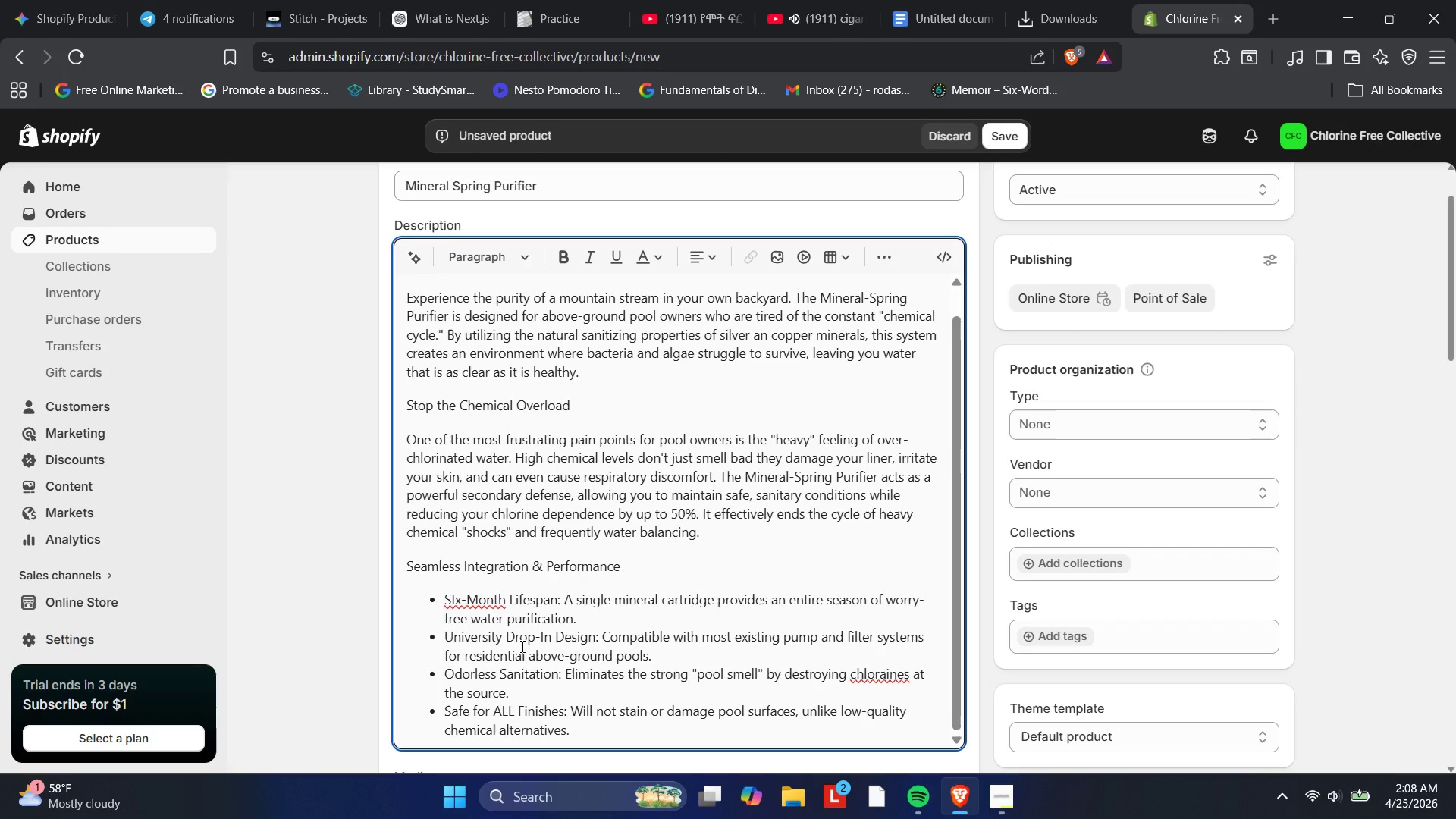 
key(Enter)
 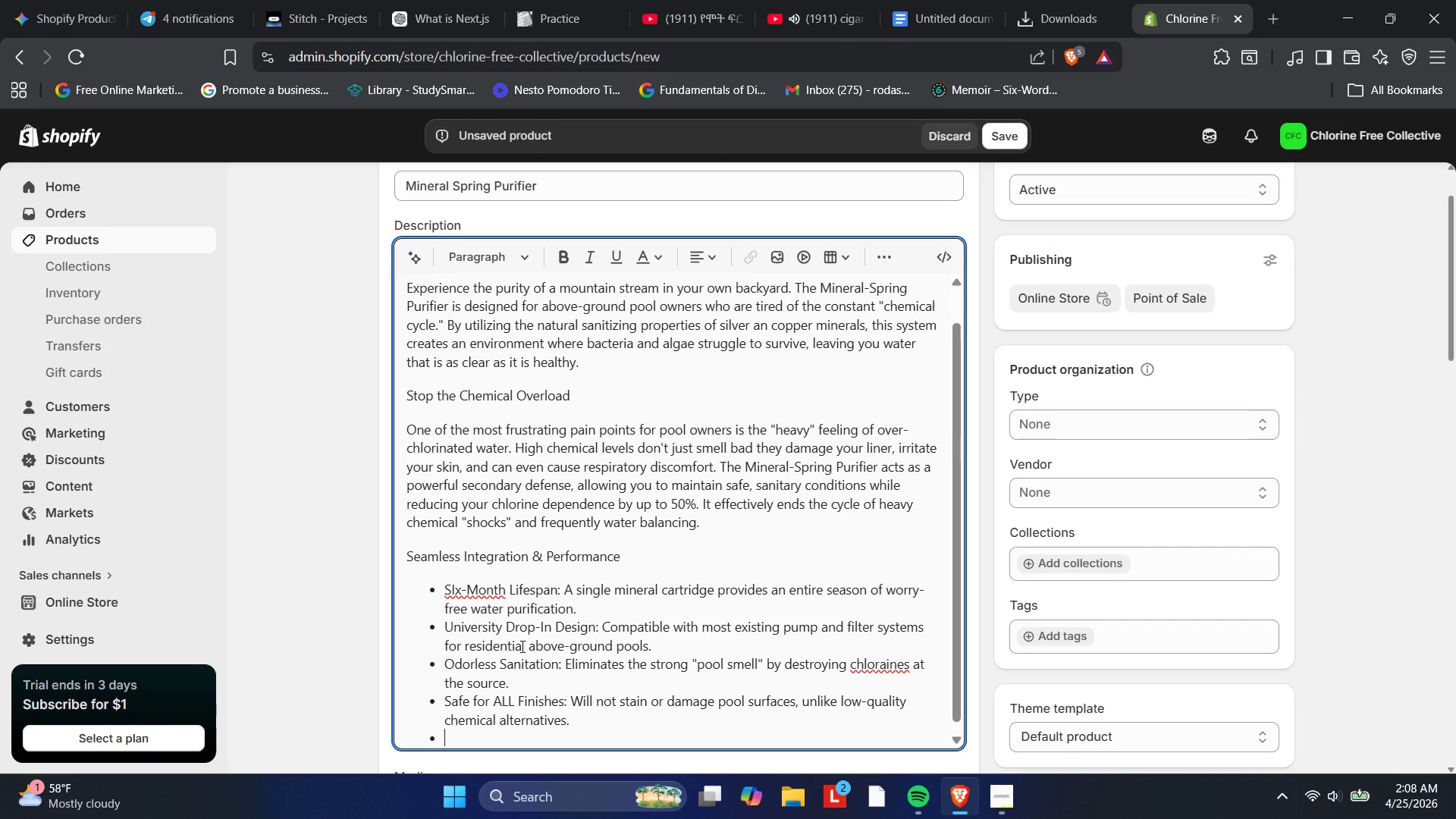 
key(Enter)
 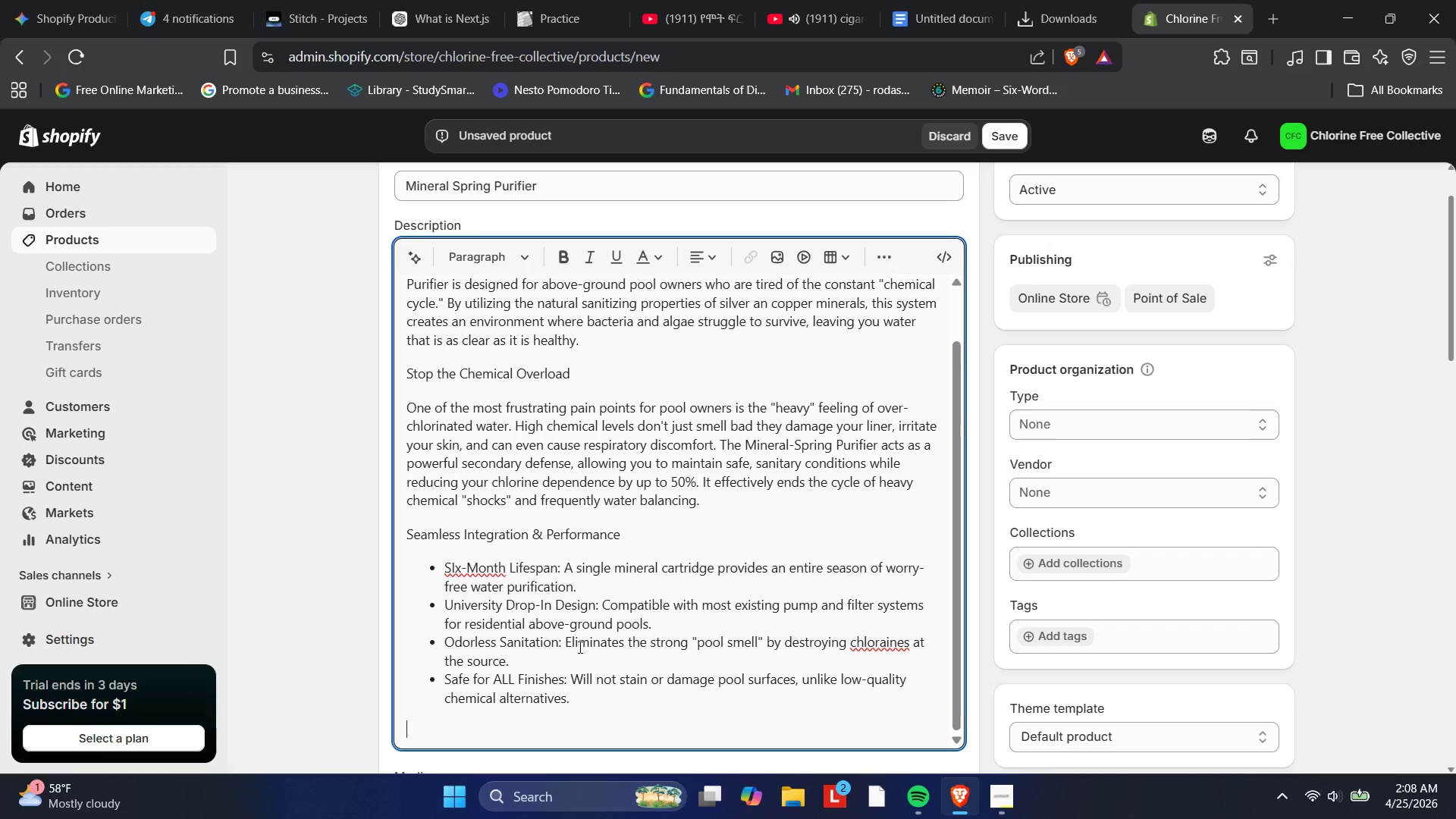 
type(The Eco-Conscious a)
key(Backspace)
type(Advantage )
 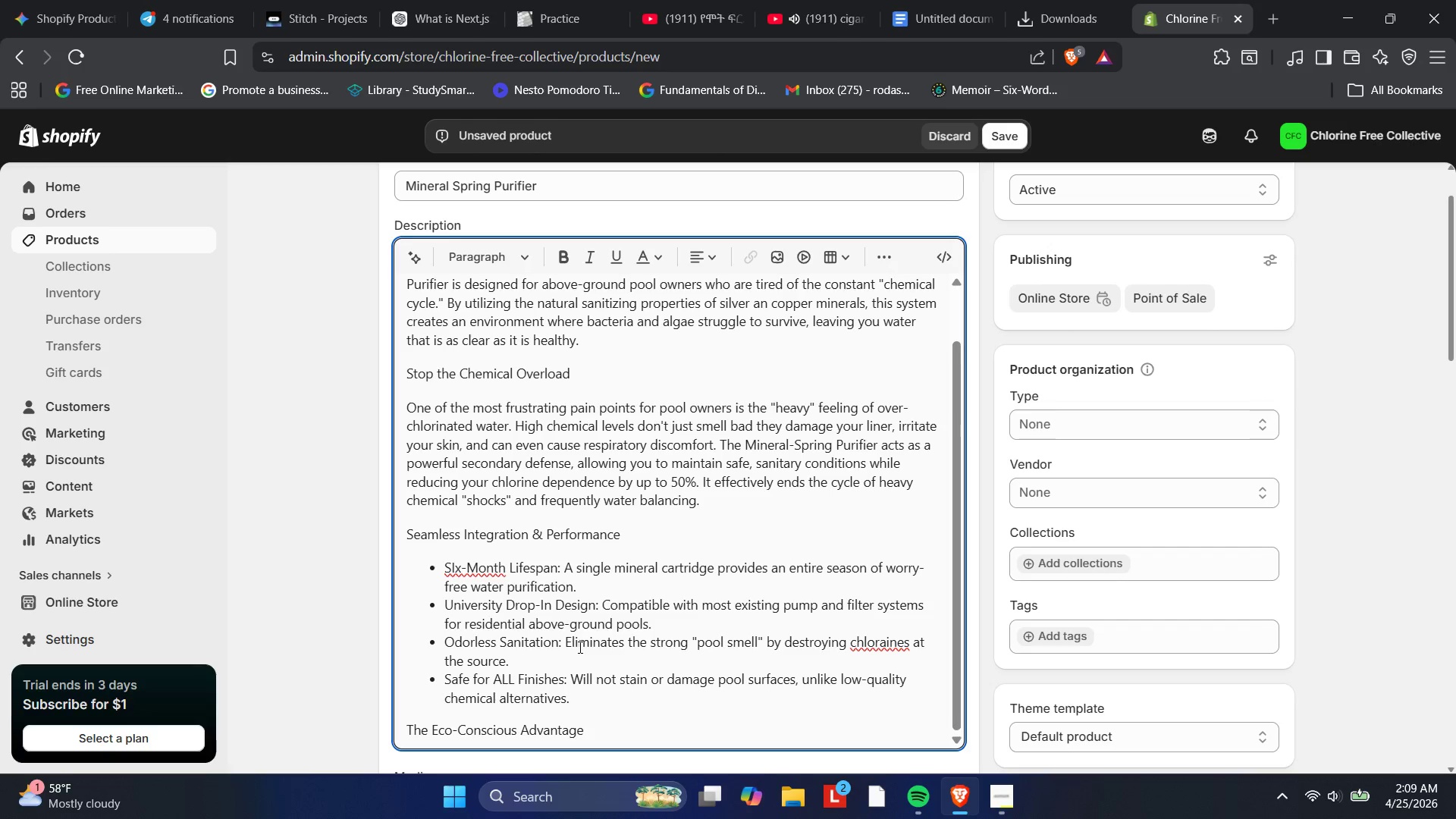 
key(Enter)
 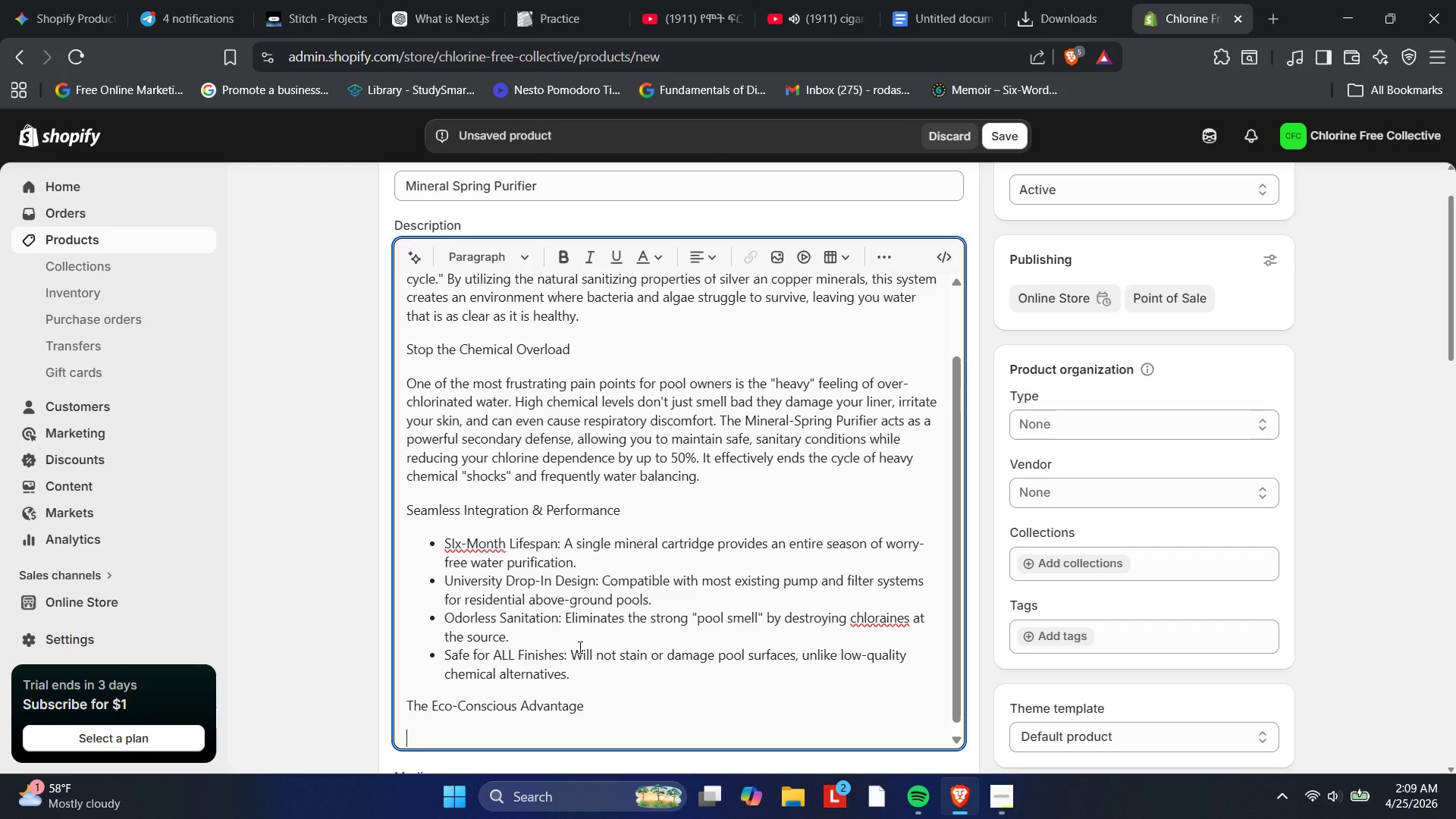 
type(By choosing reducing )
key(Backspace)
key(Backspace)
type(a mineral )
key(Backspace)
type(-based system )
key(Backspace)
type(, you are significantly reducing the chemical footprint of your home. Less chlorine means less chemical run)
 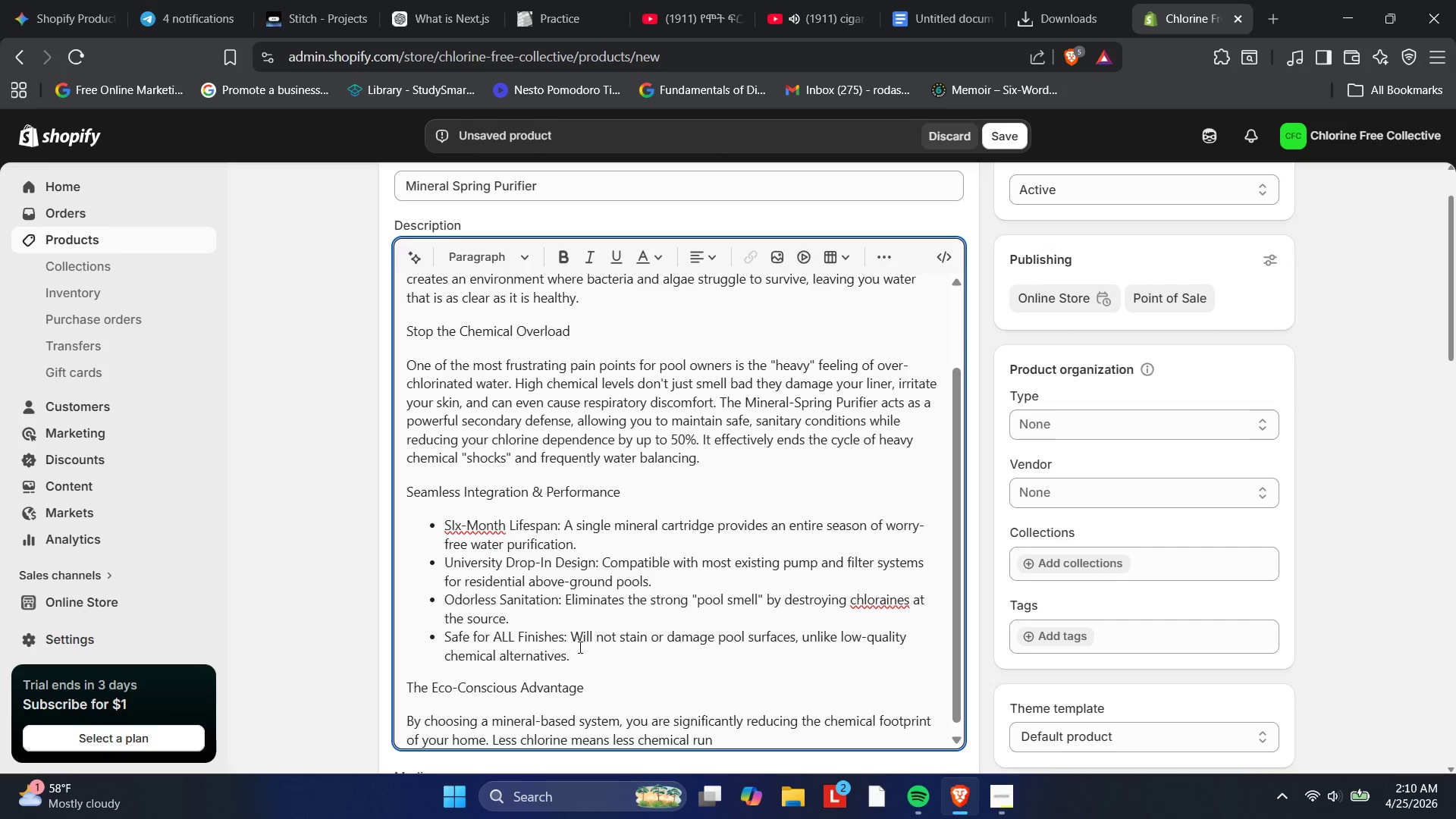 
type(off)
 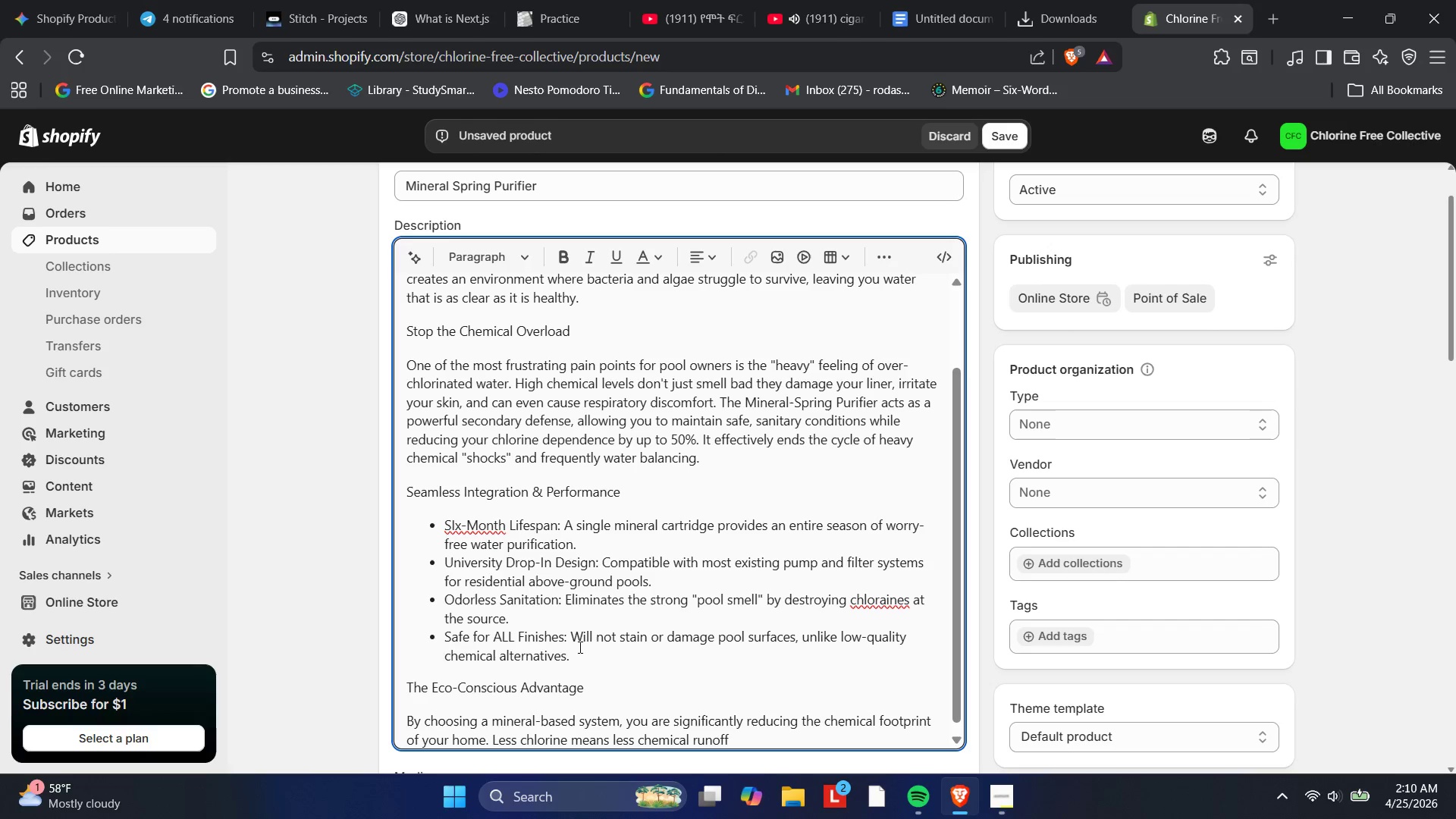 
wait(6.88)
 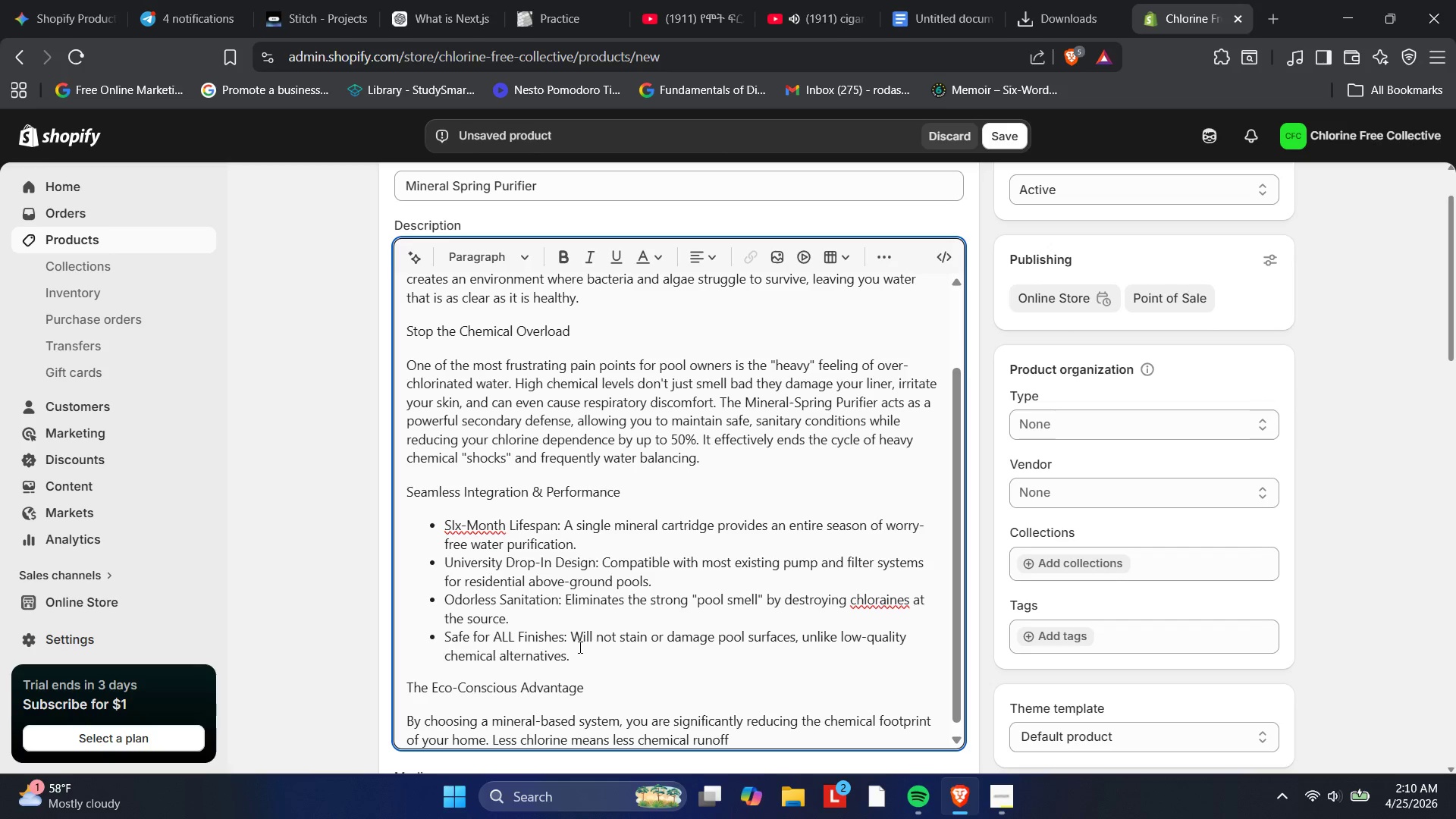 
type( and a more sustainable backyard ecosystem. The minerak)
key(Backspace)
type(l )
key(Backspace)
type(-Spring Purifier is the ultimate low-)
 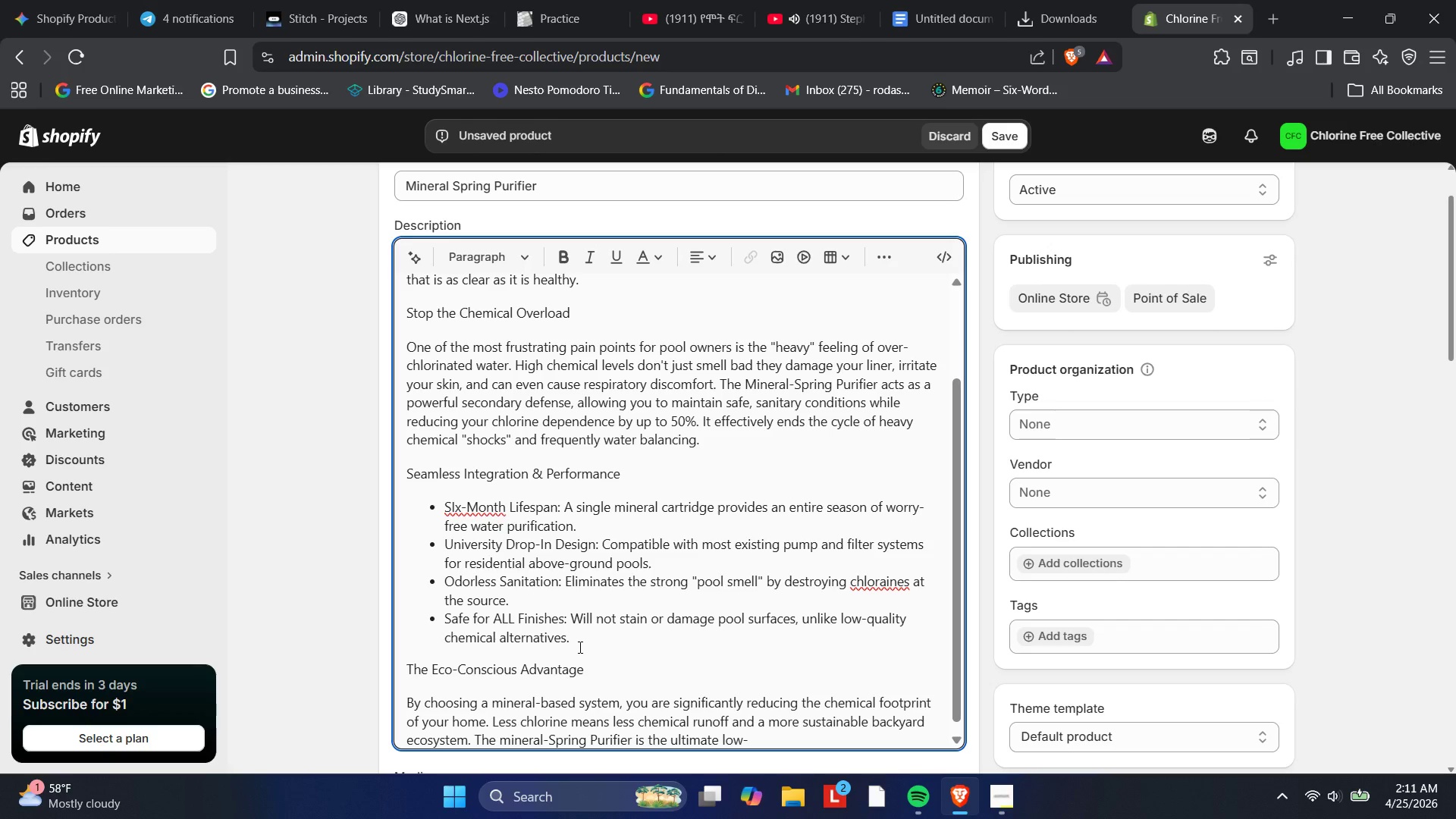 
hold_key(key=VolumeUp, duration=0.75)
 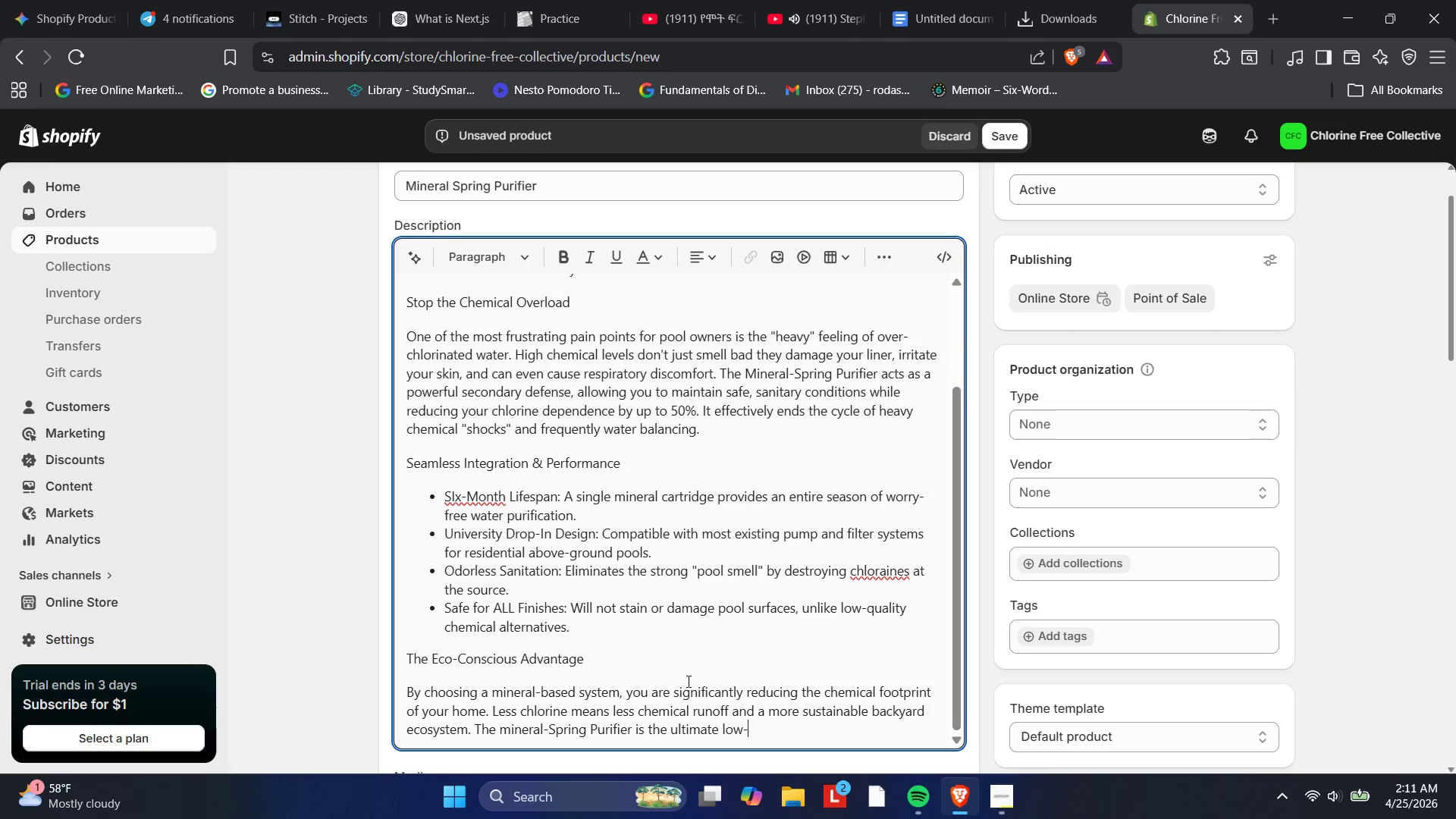 
type(maintenance y)
key(Backspace)
type(tool for the modern )
key(Backspace)
type(, environmentay )
key(Backspace)
key(Backspace)
type(ly aware pool owner )
 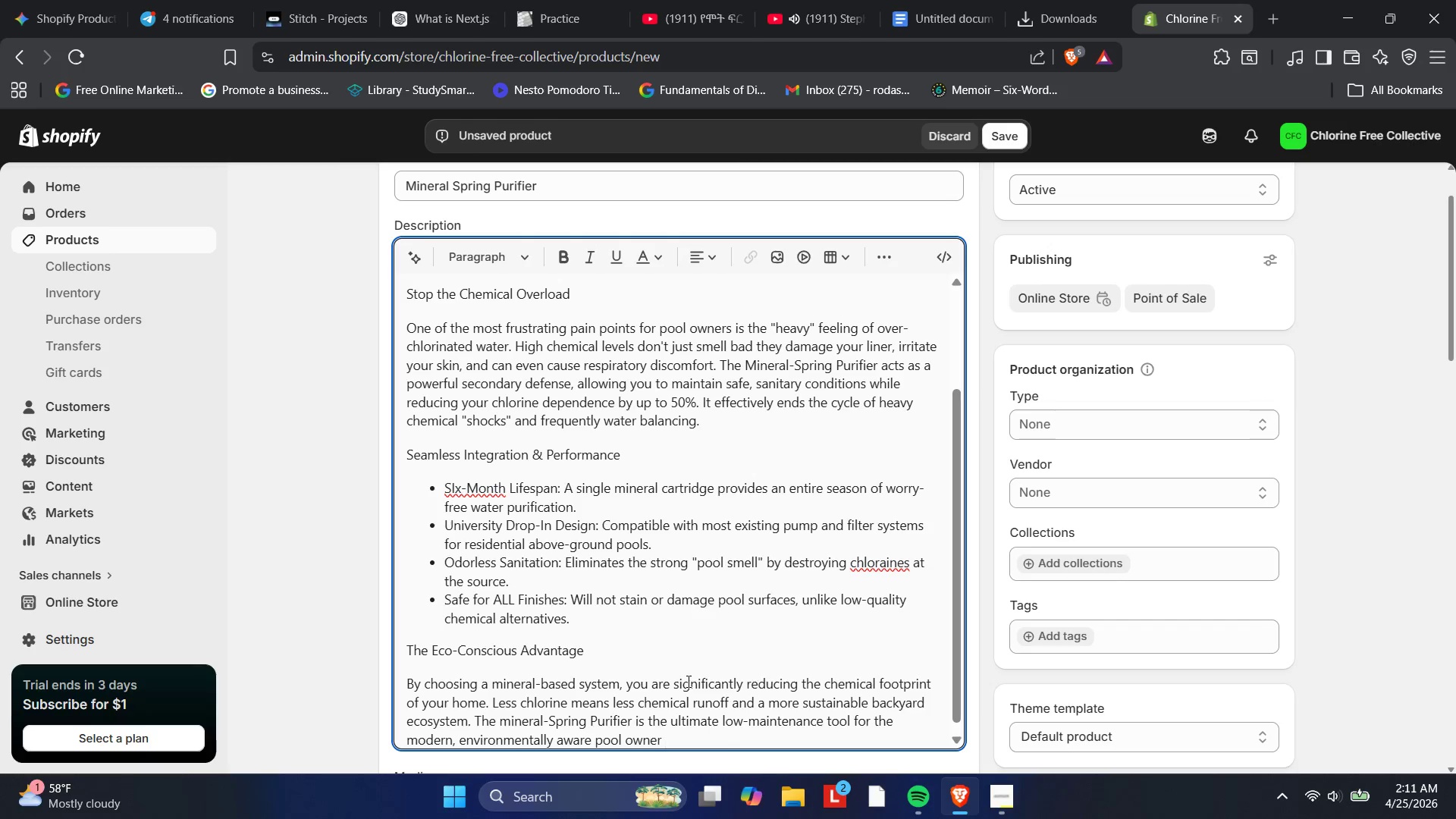 
wait(5.67)
 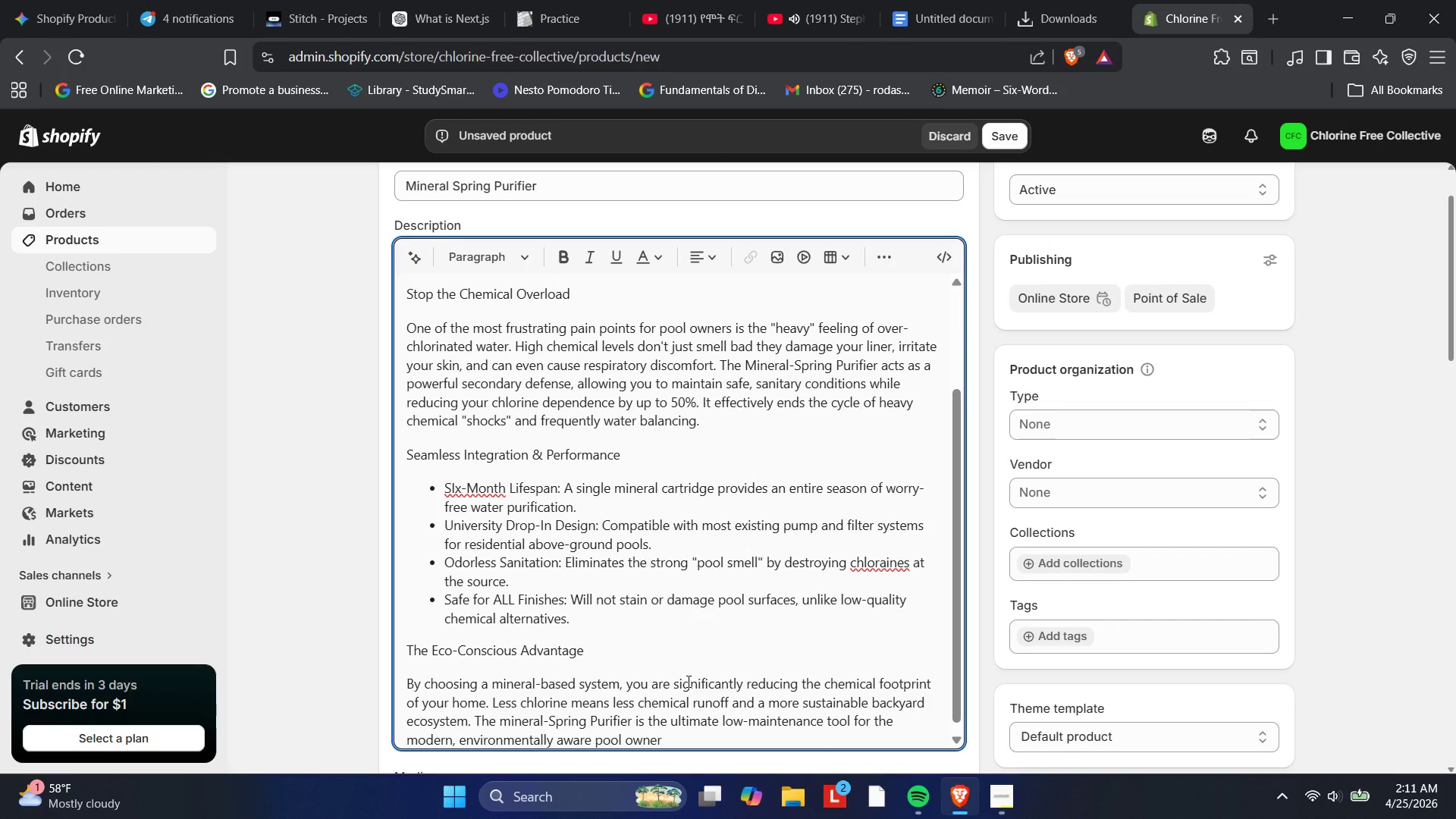 
type(who refuses to compromise ob)
key(Backspace)
type(n water quality.)
 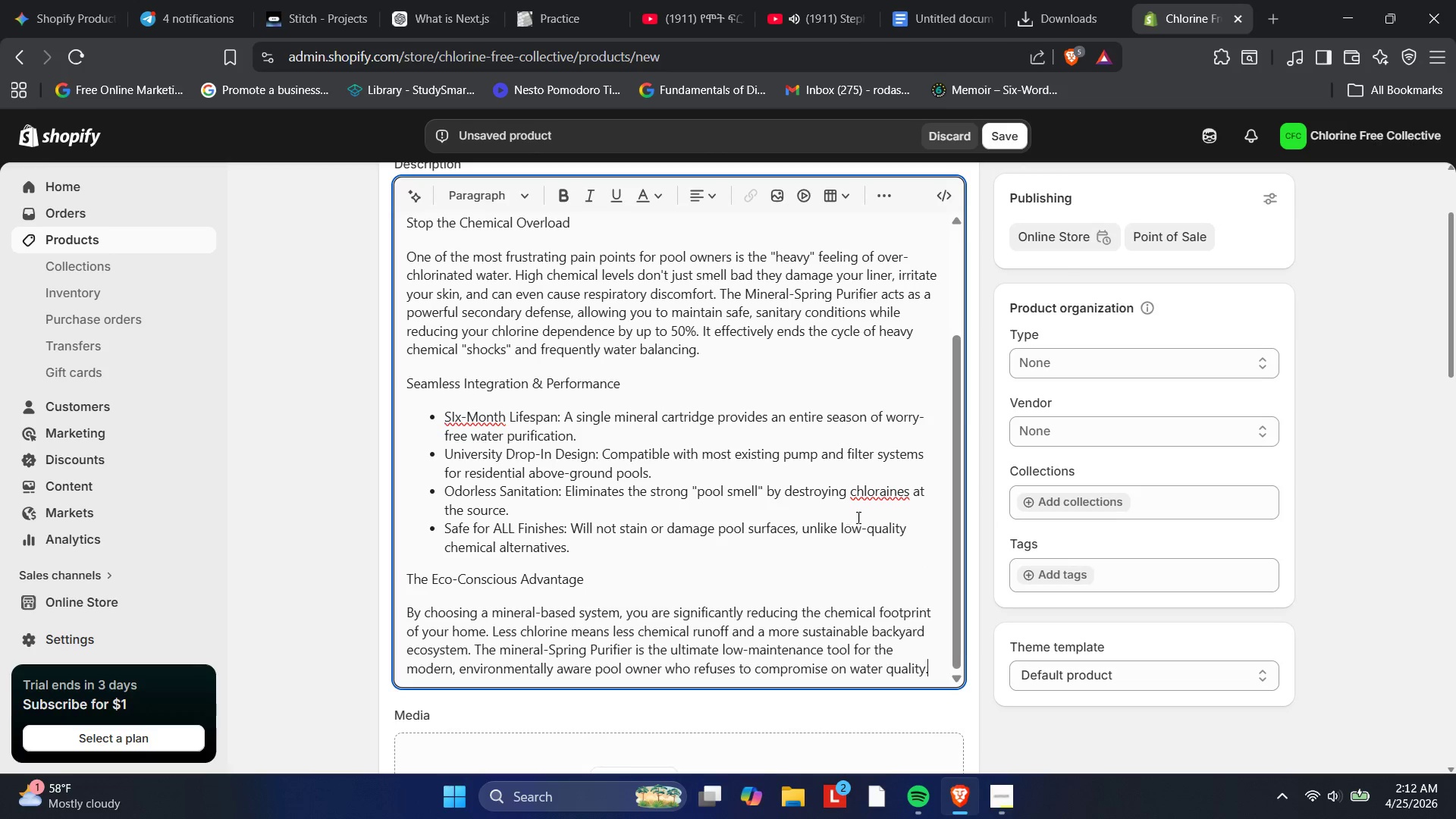 
double_click([889, 491])
 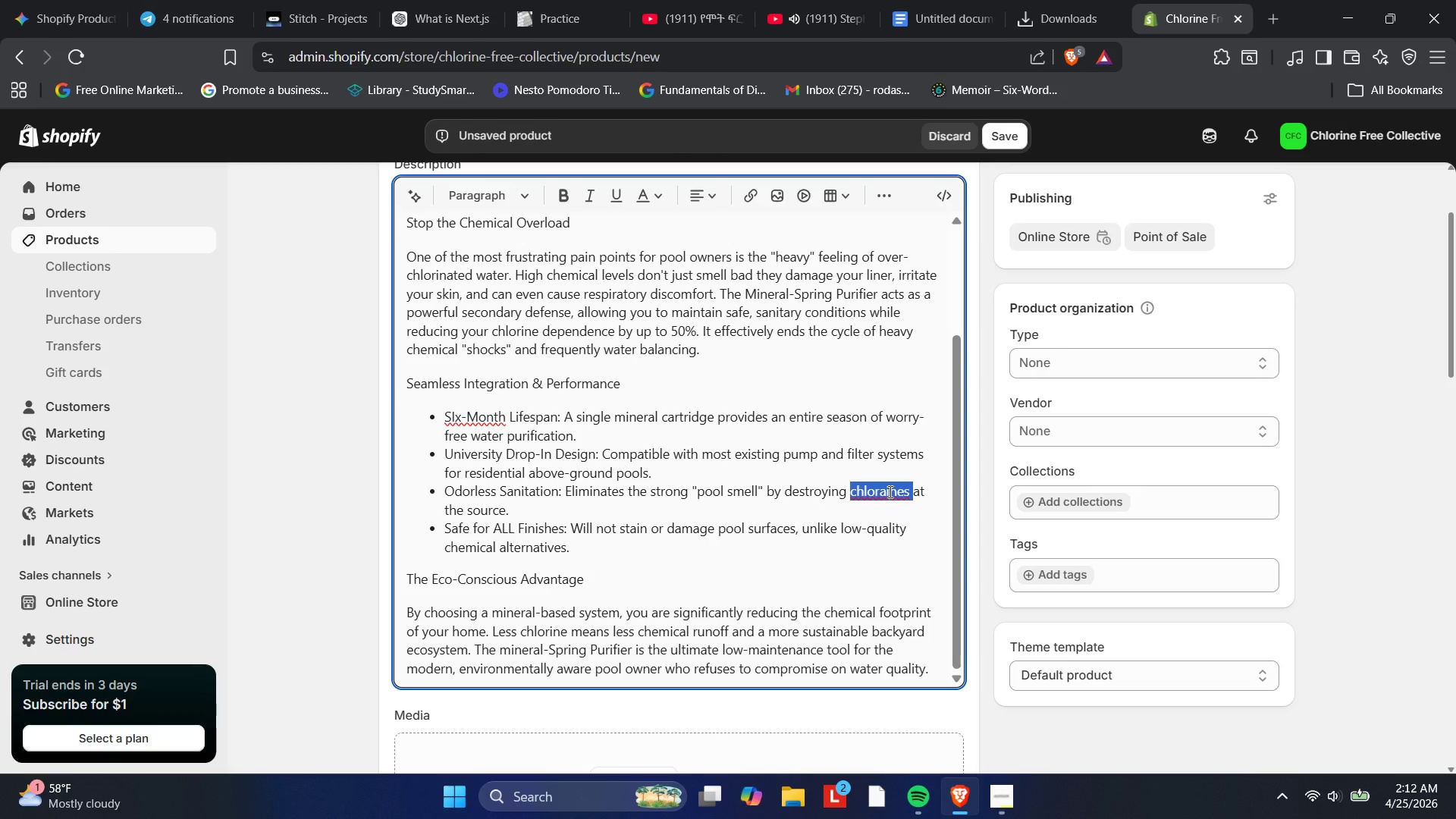 
wait(13.69)
 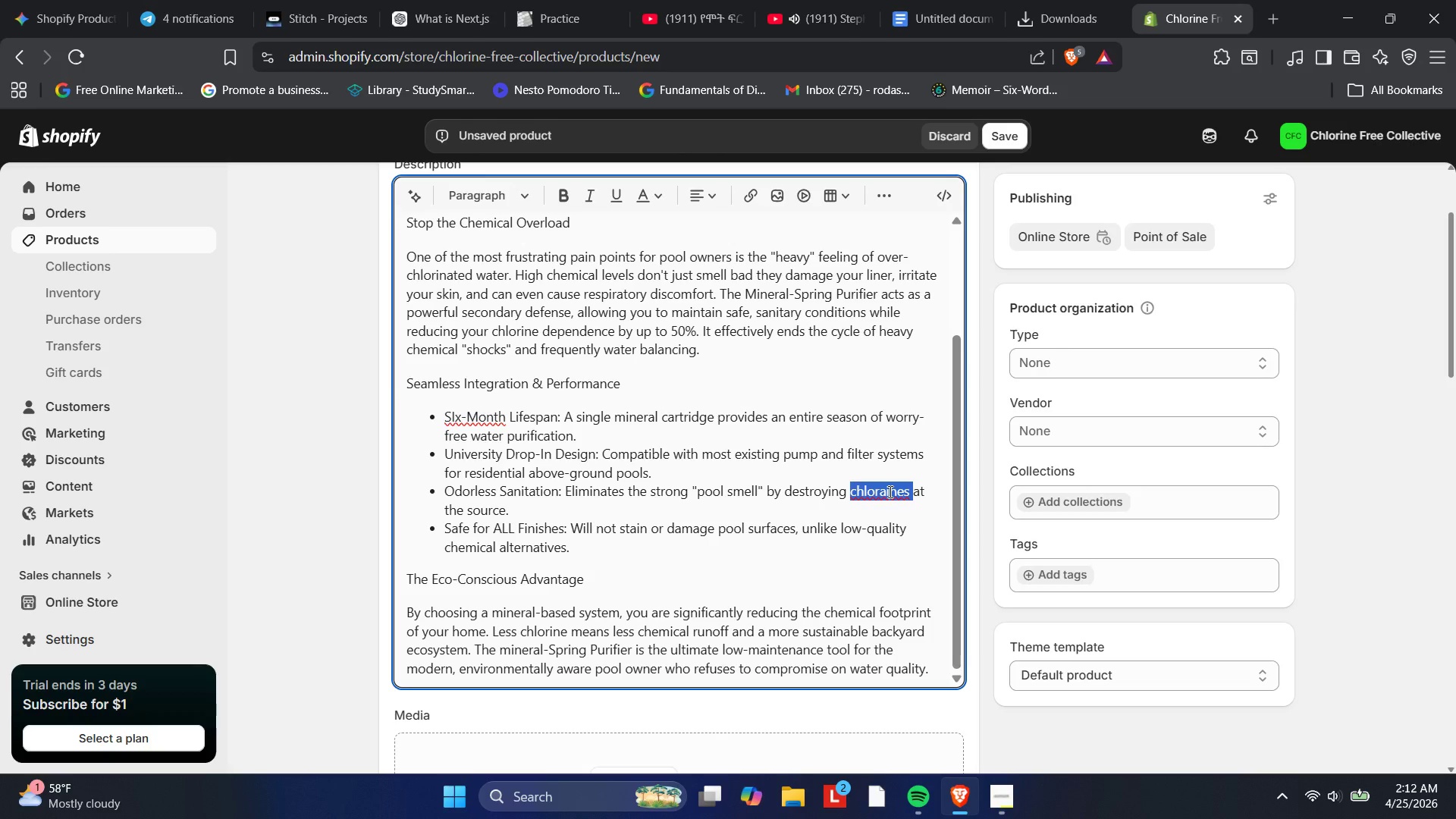 
left_click([894, 495])
 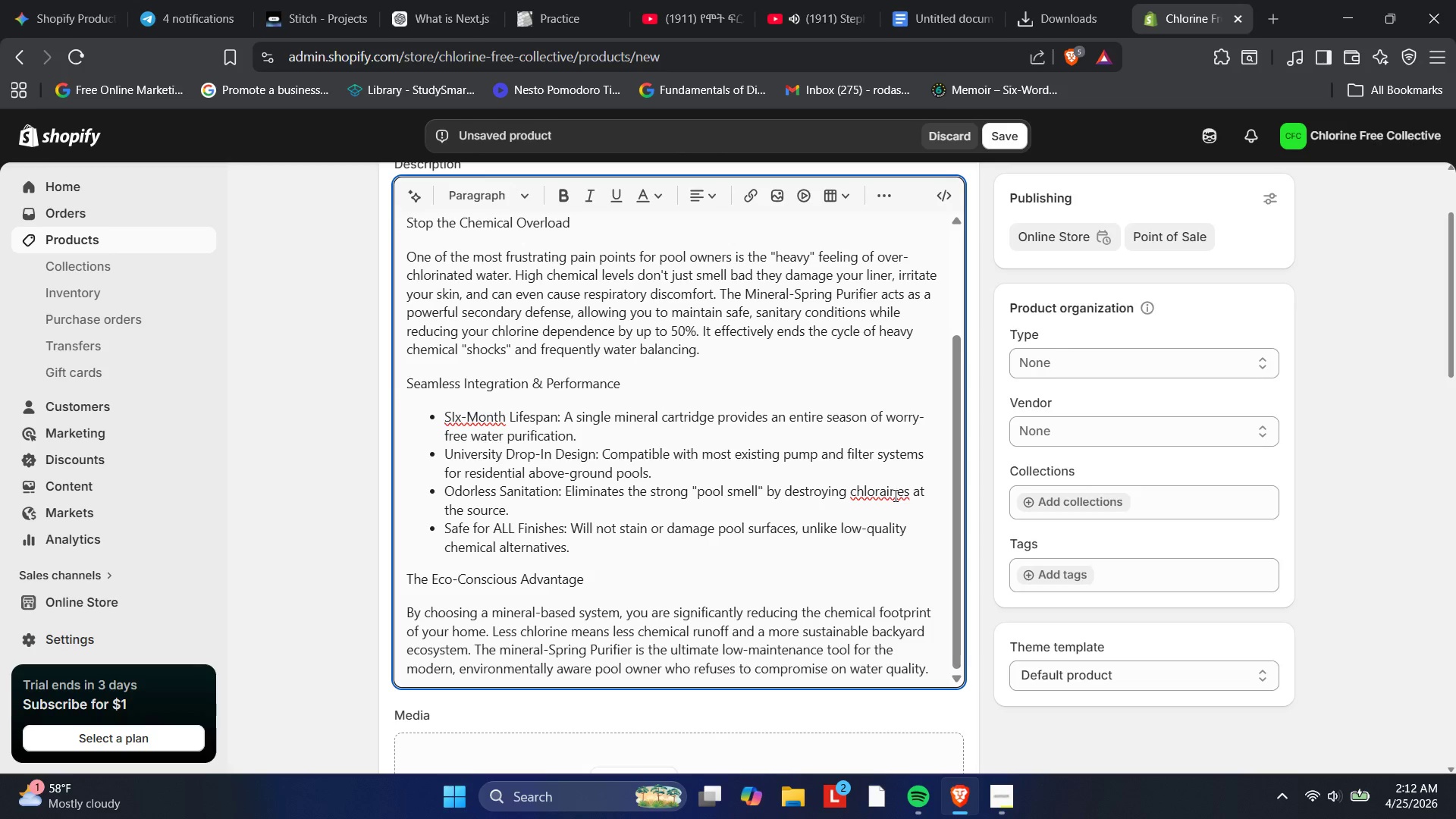 
key(Backspace)
key(Backspace)
type(min)
 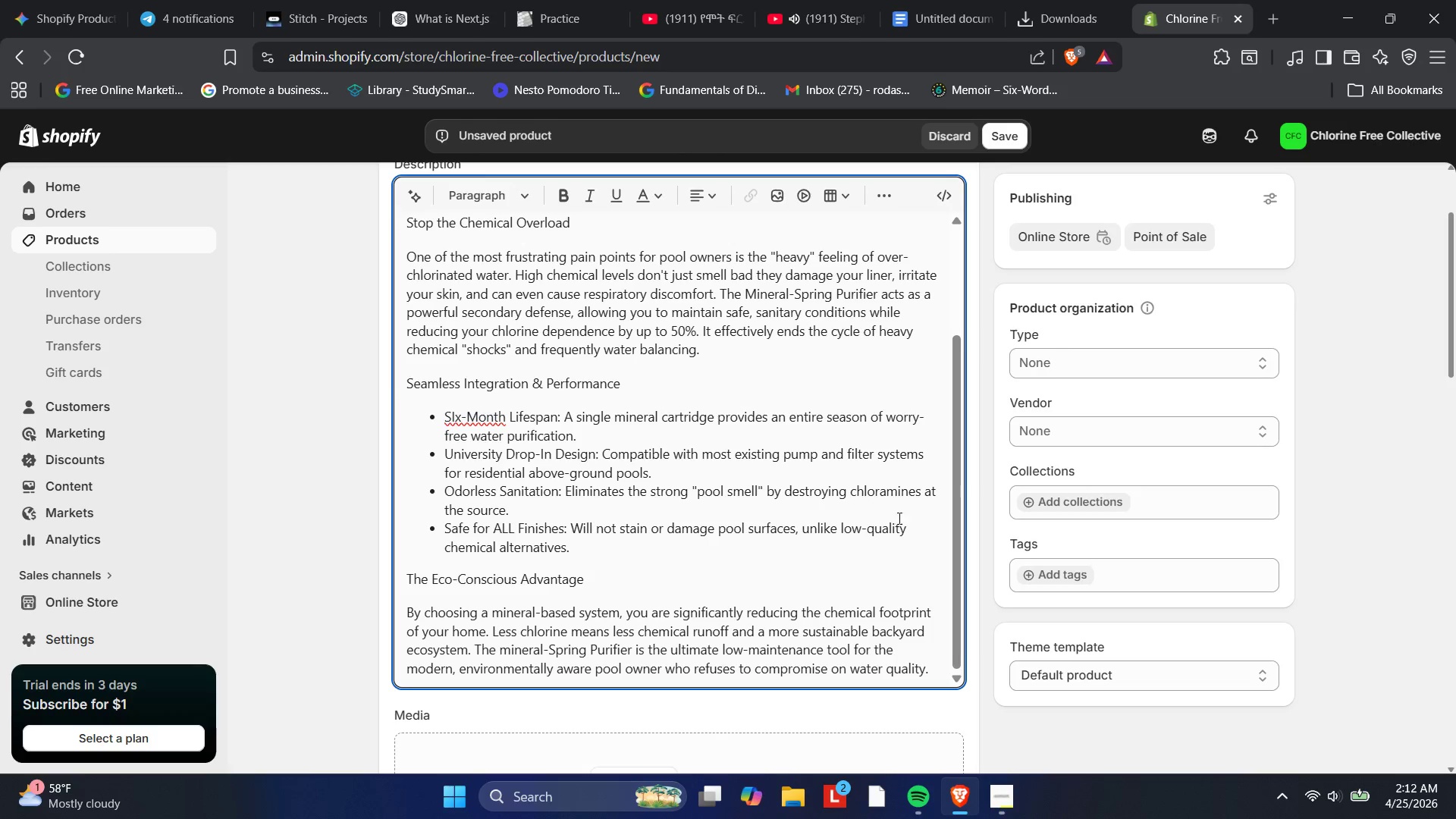 
left_click([808, 531])
 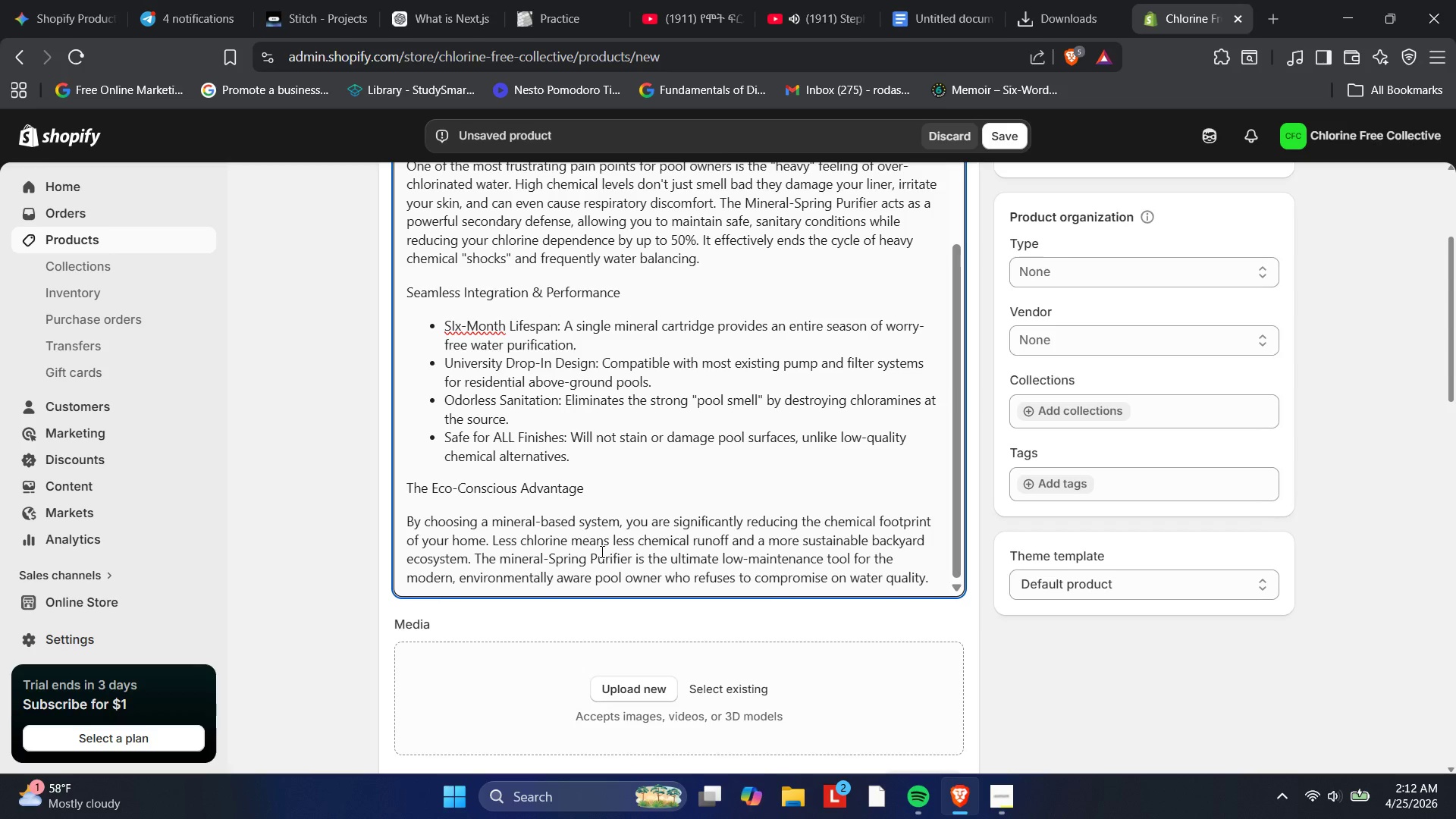 
wait(6.36)
 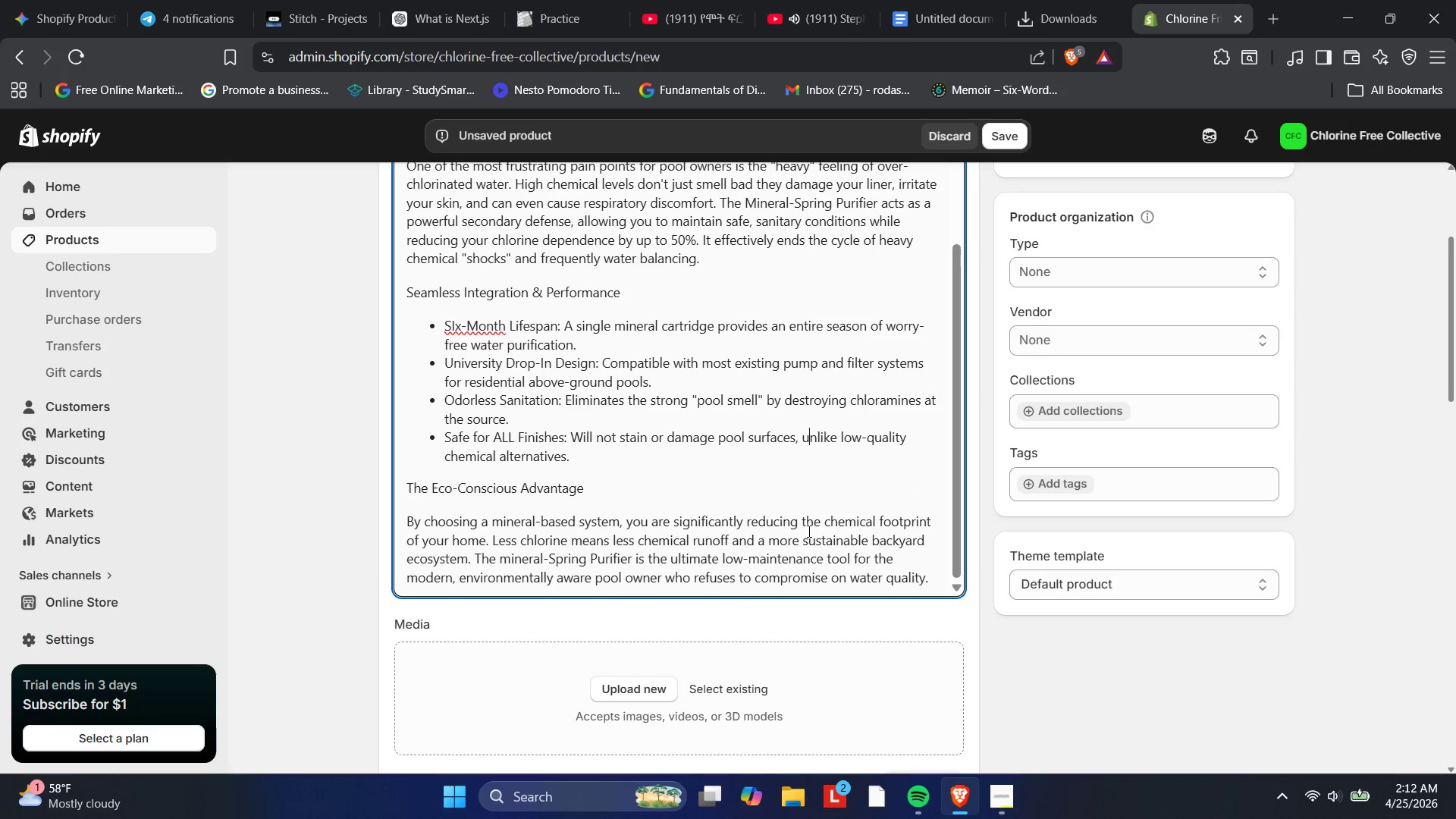 
left_click_drag(start_coordinate=[588, 489], to_coordinate=[403, 472])
 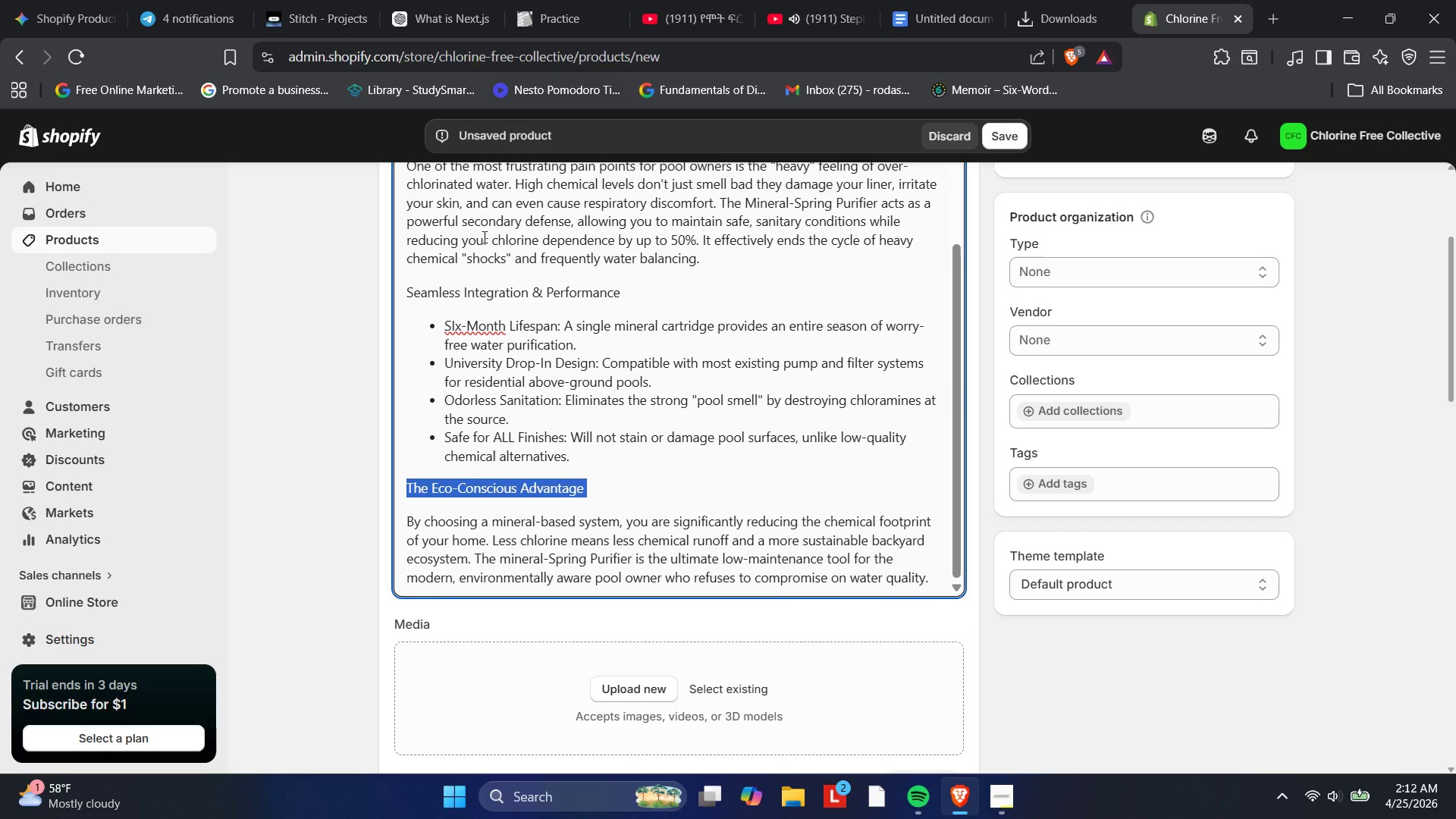 
scroll: coordinate [334, 376], scroll_direction: up, amount: 12.0
 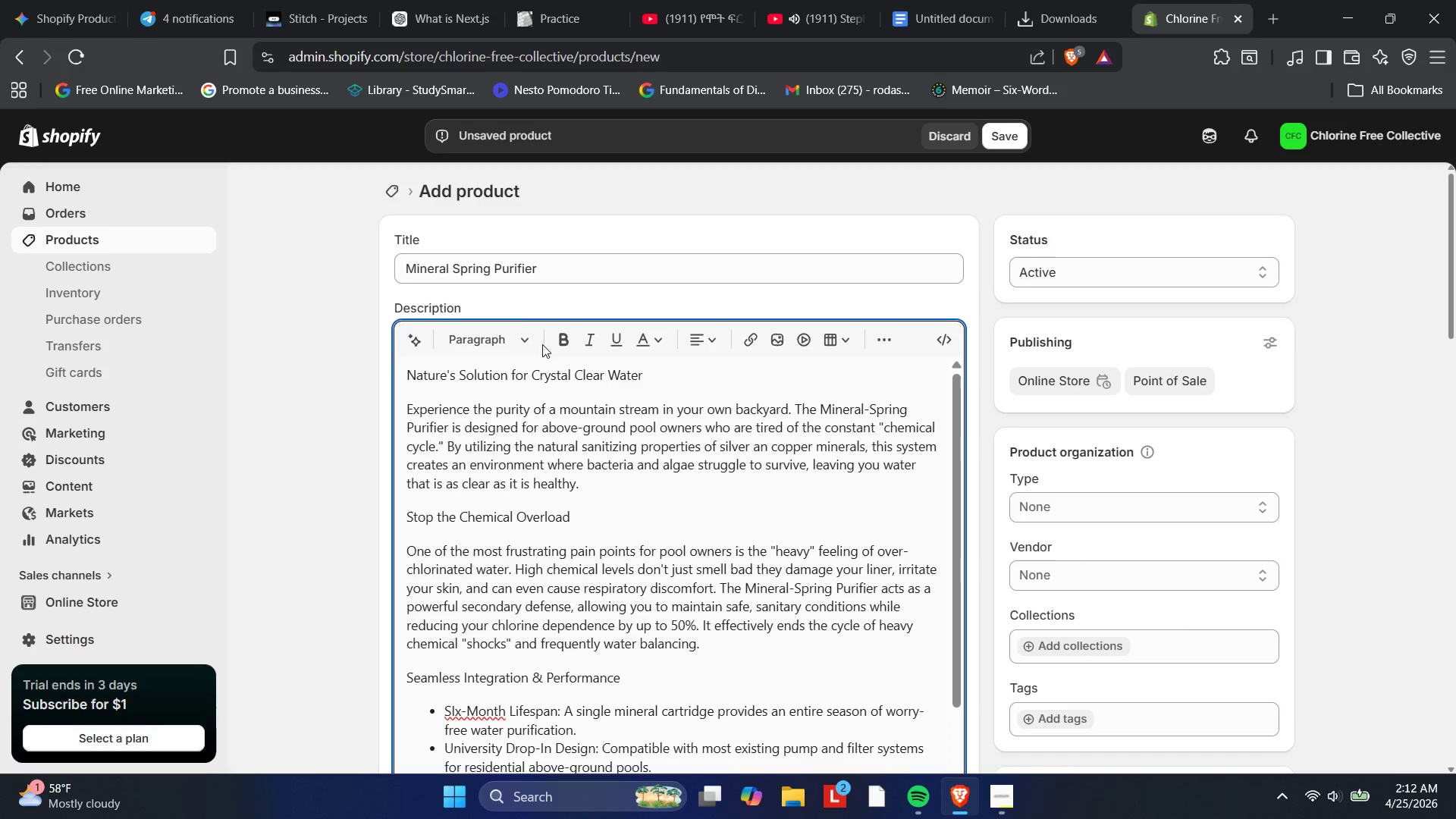 
left_click([529, 337])
 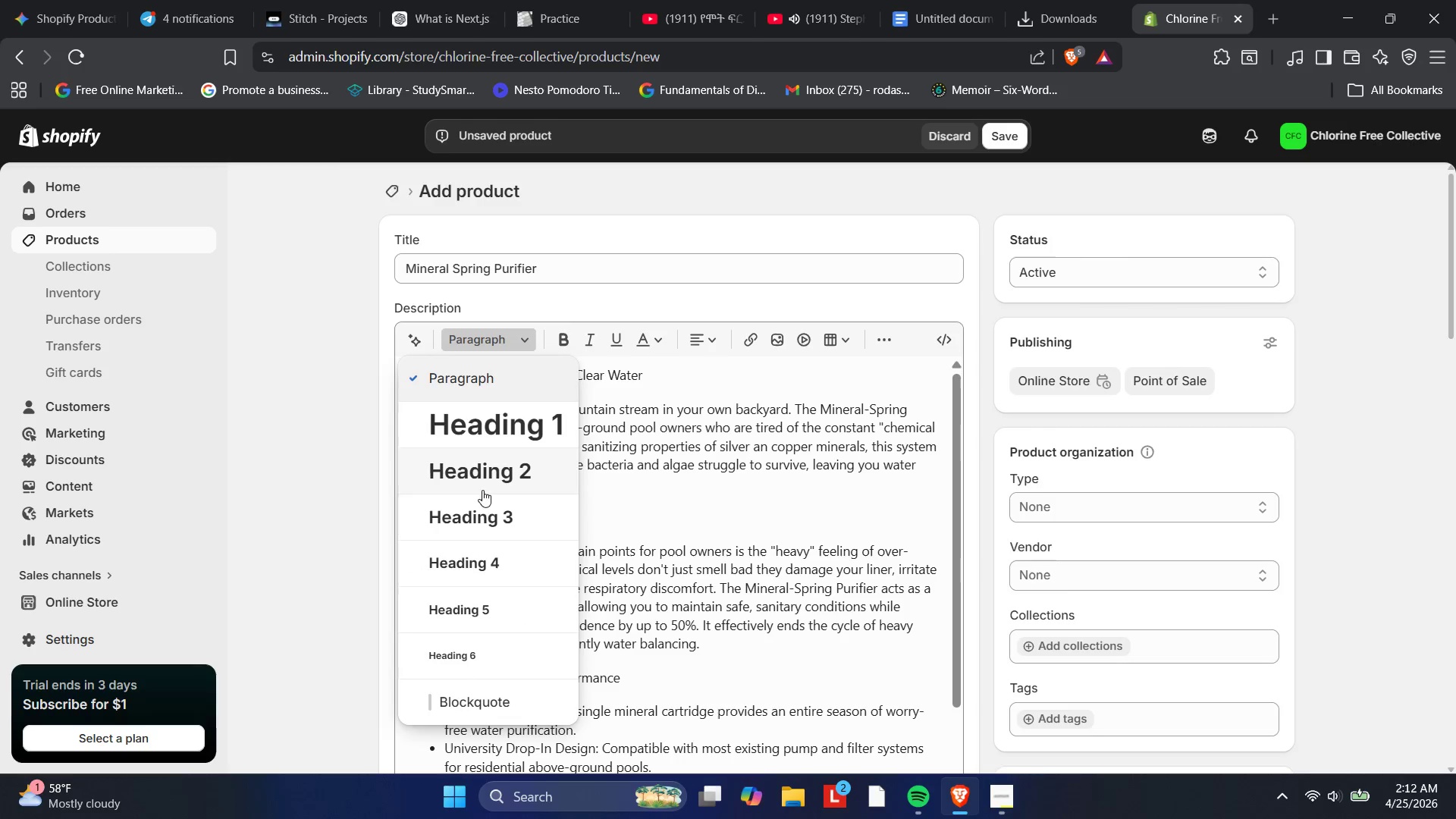 
left_click([482, 517])
 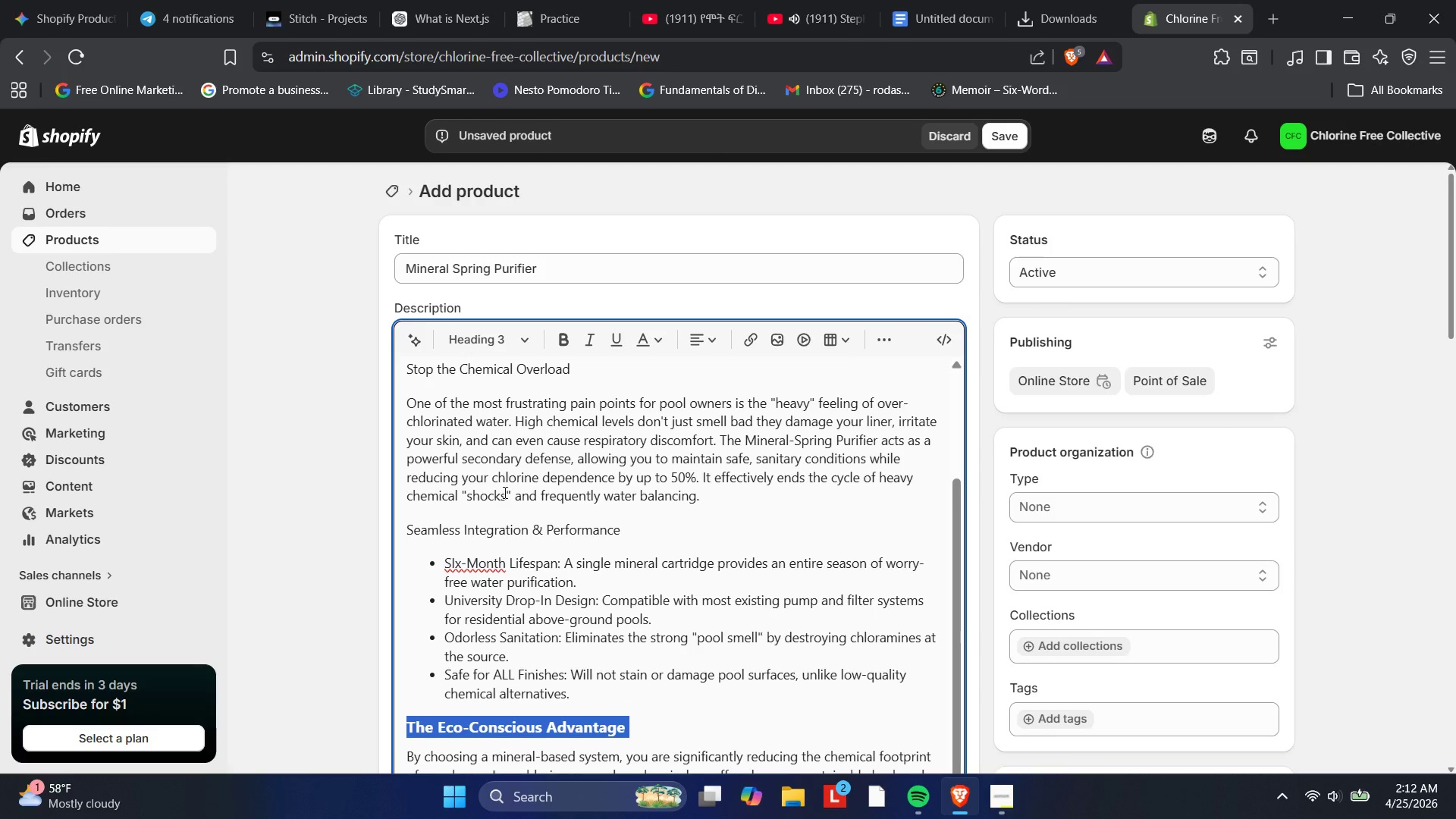 
scroll: coordinate [515, 478], scroll_direction: down, amount: 5.0
 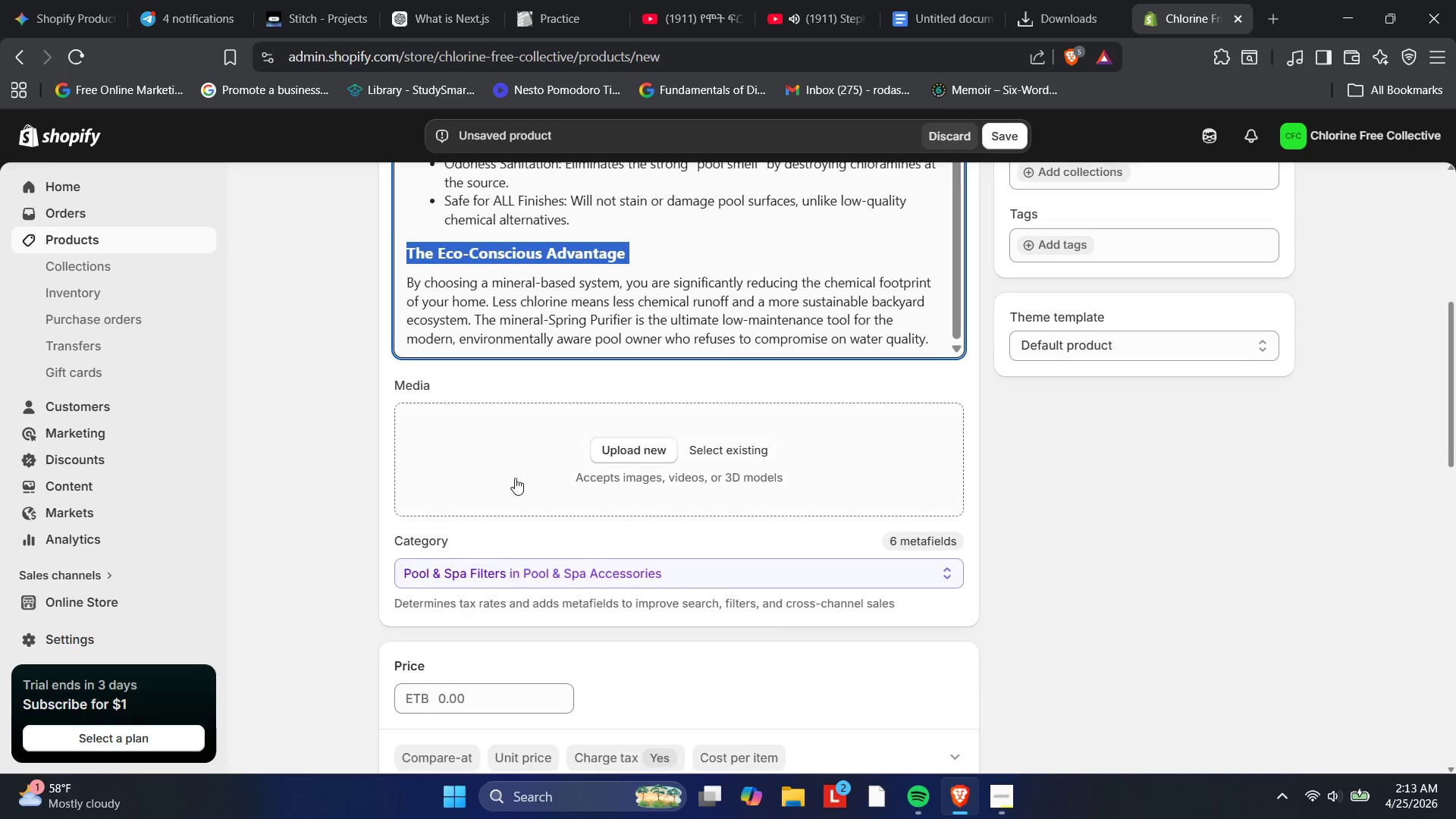 
scroll: coordinate [578, 554], scroll_direction: up, amount: 9.0
 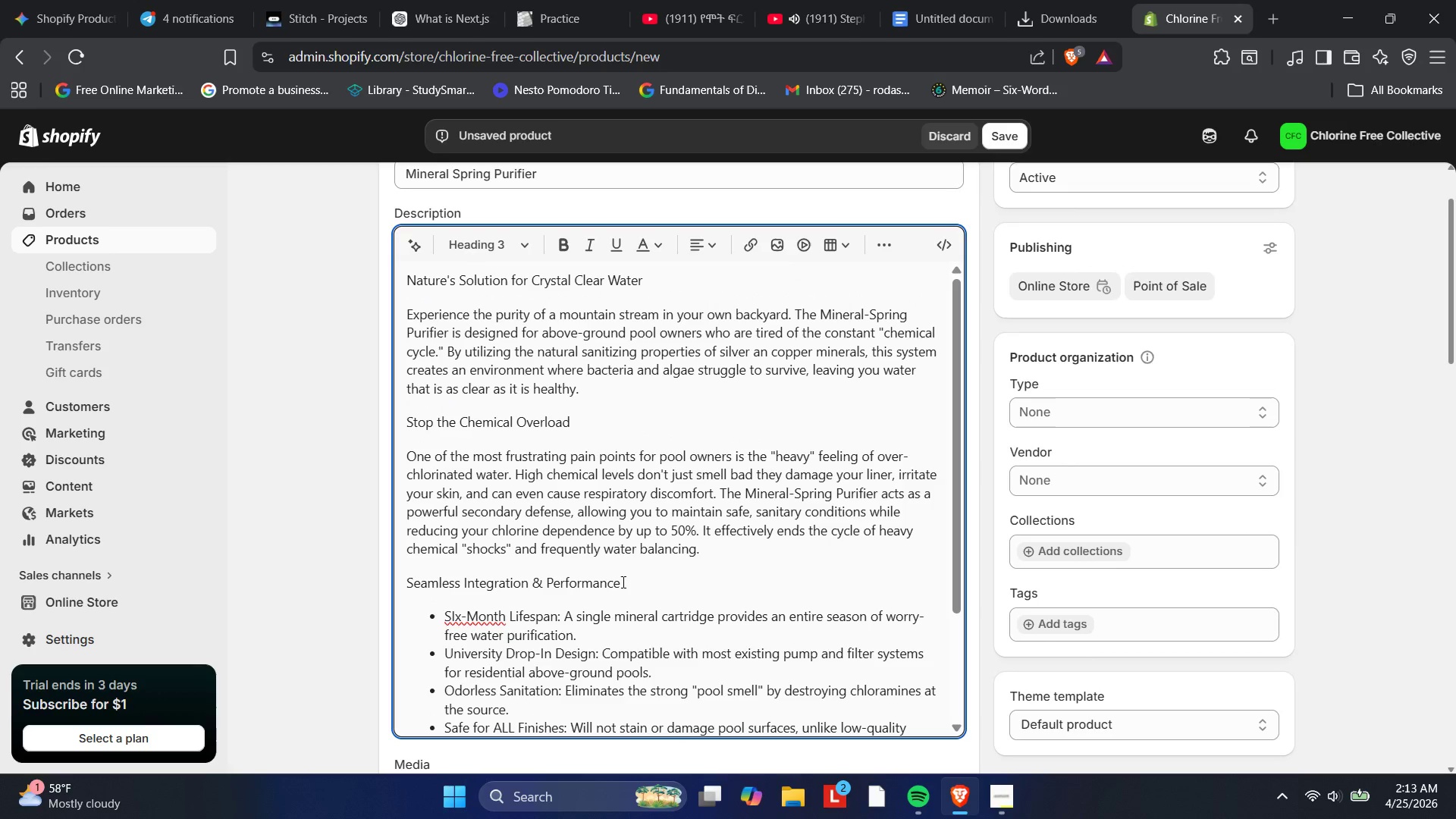 
left_click_drag(start_coordinate=[622, 582], to_coordinate=[389, 574])
 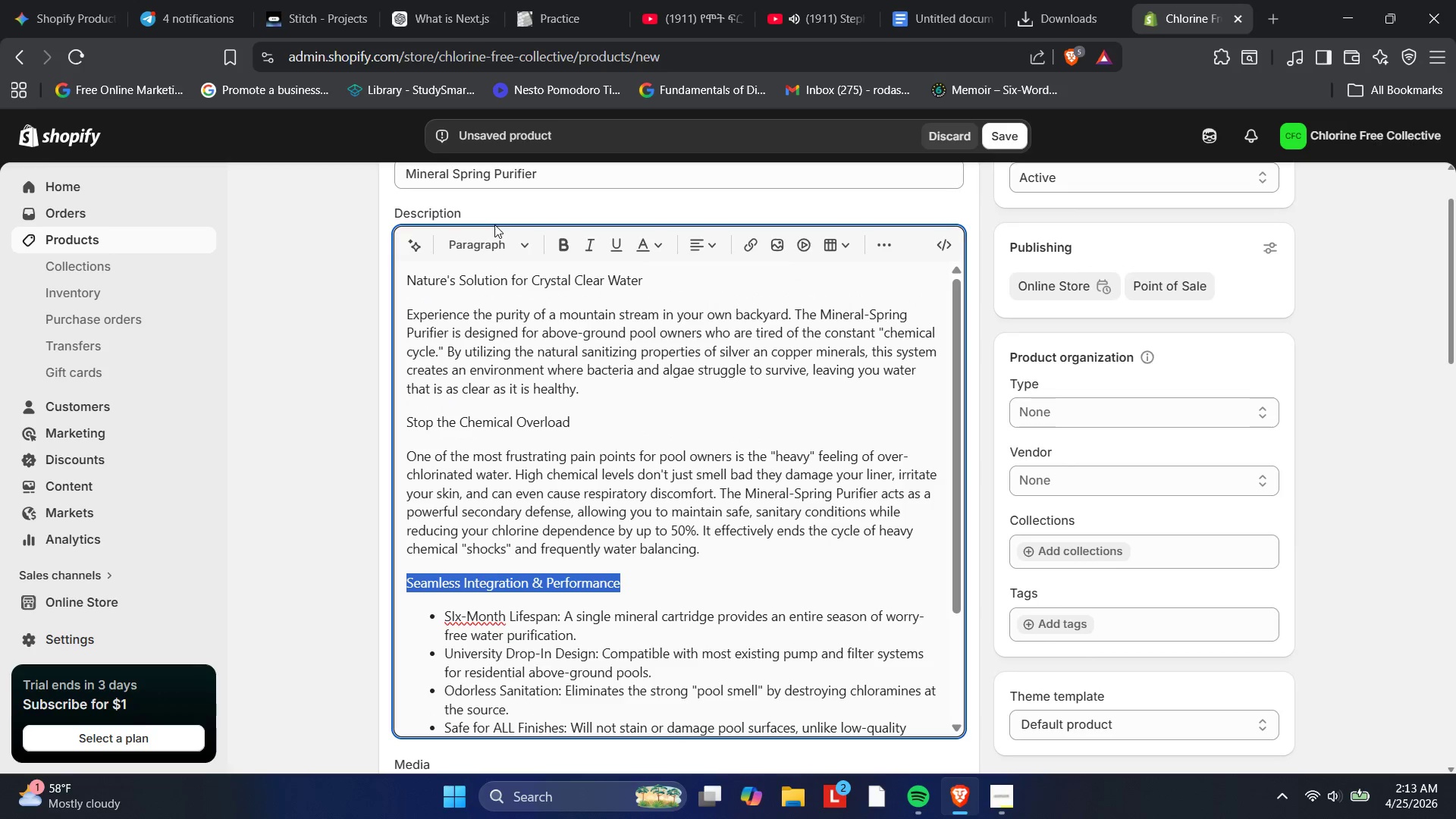 
left_click([494, 243])
 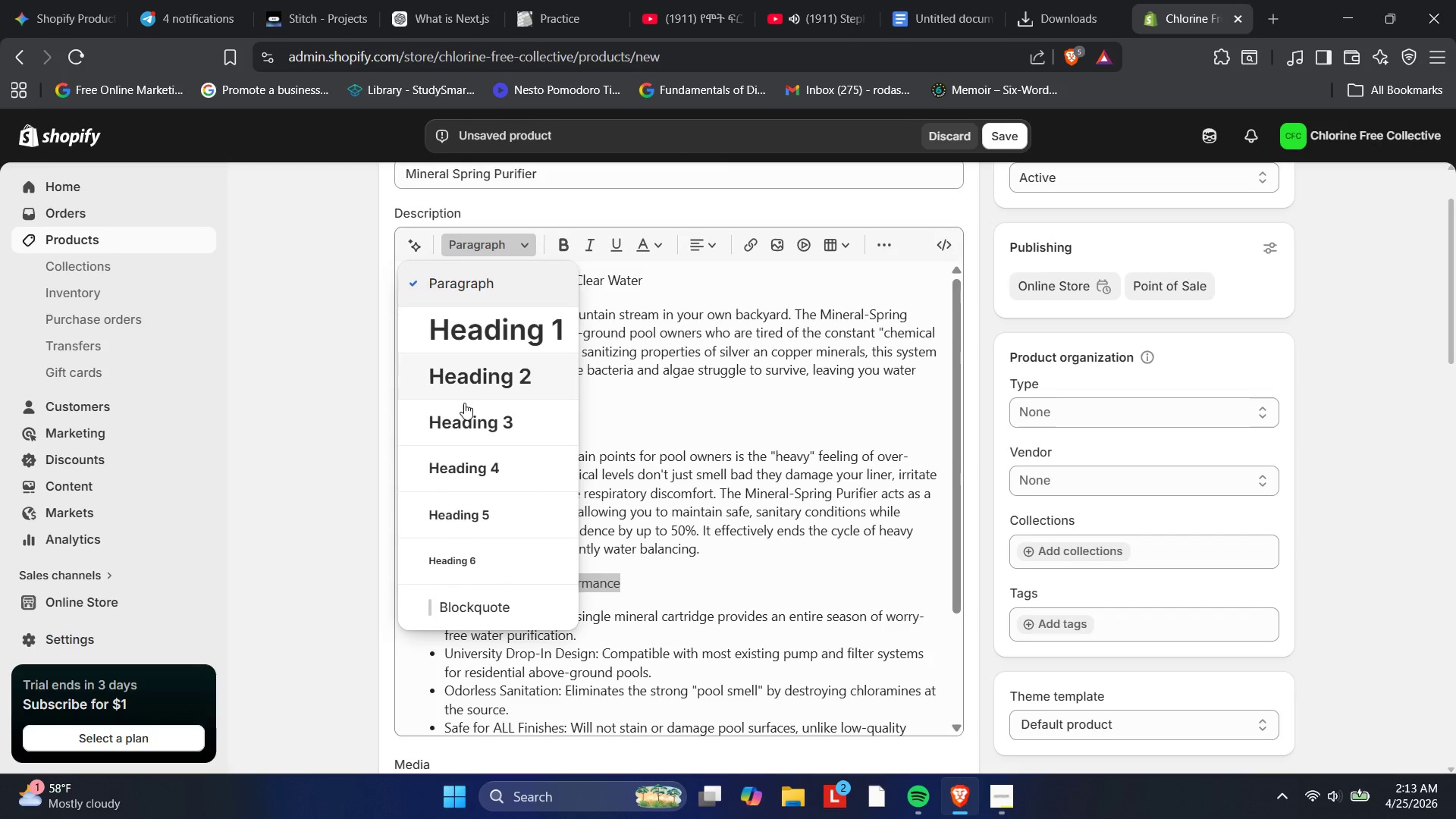 
left_click([462, 417])
 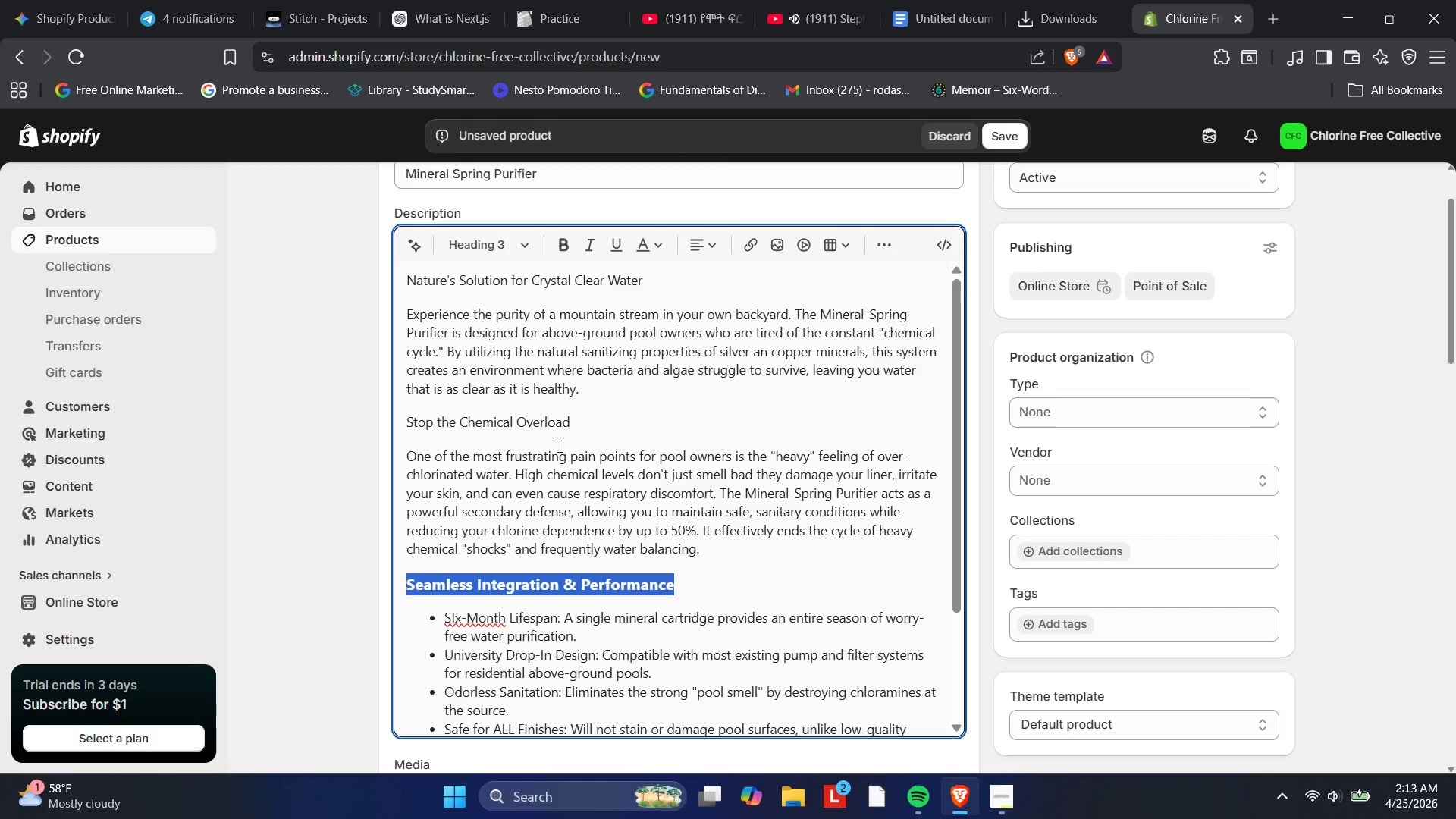 
left_click([558, 446])
 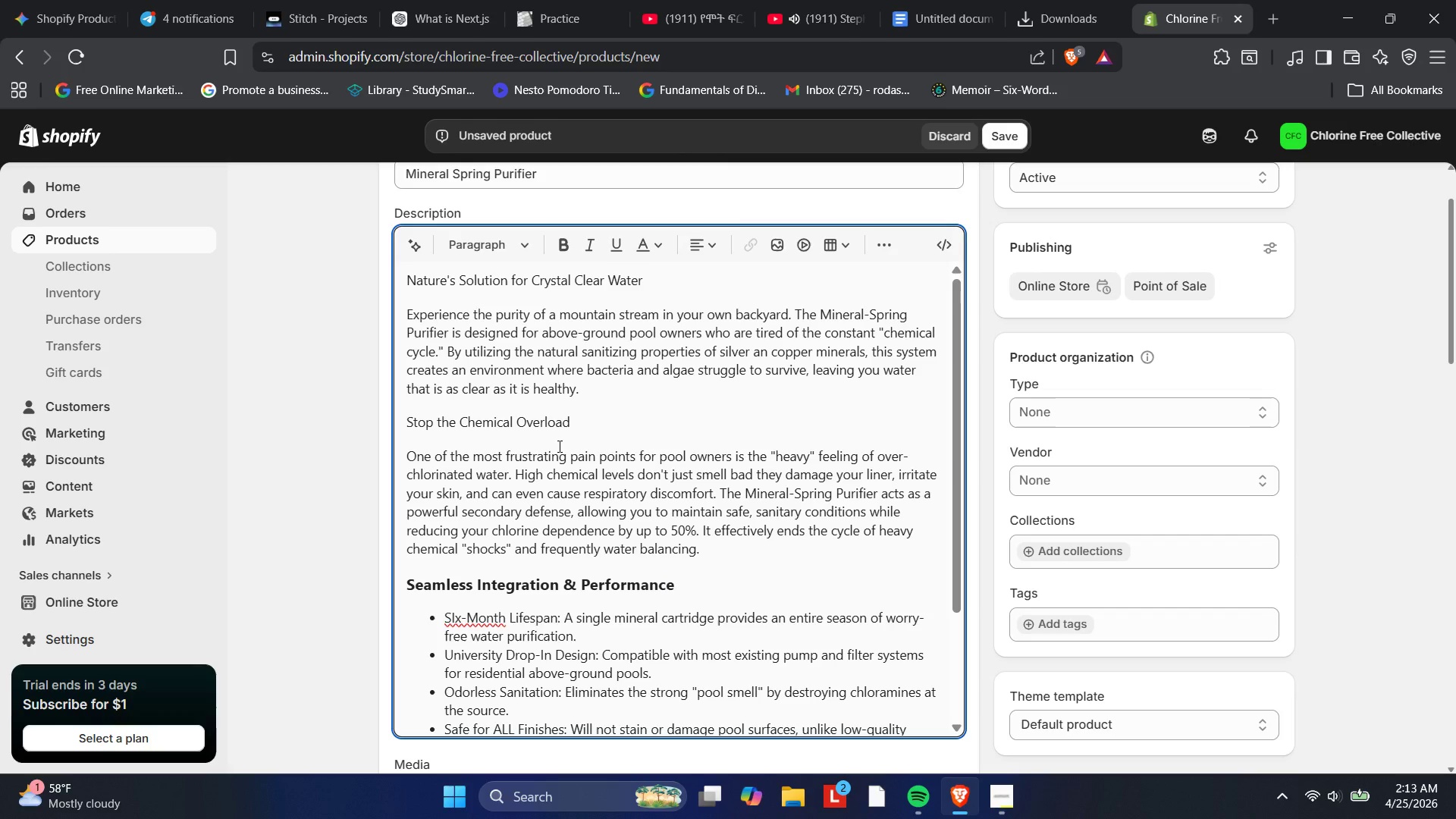 
left_click_drag(start_coordinate=[574, 417], to_coordinate=[406, 405])
 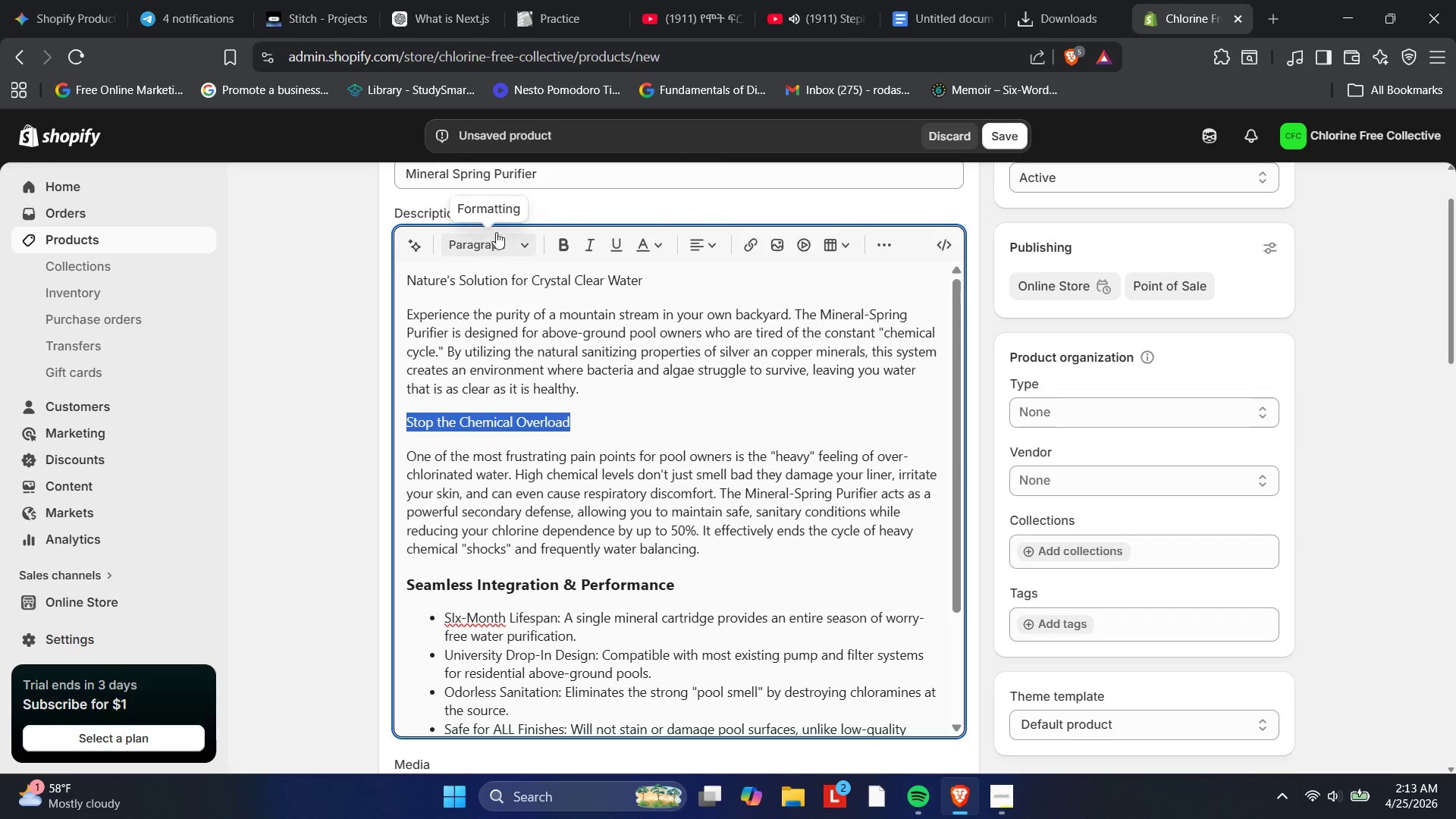 
left_click([496, 231])
 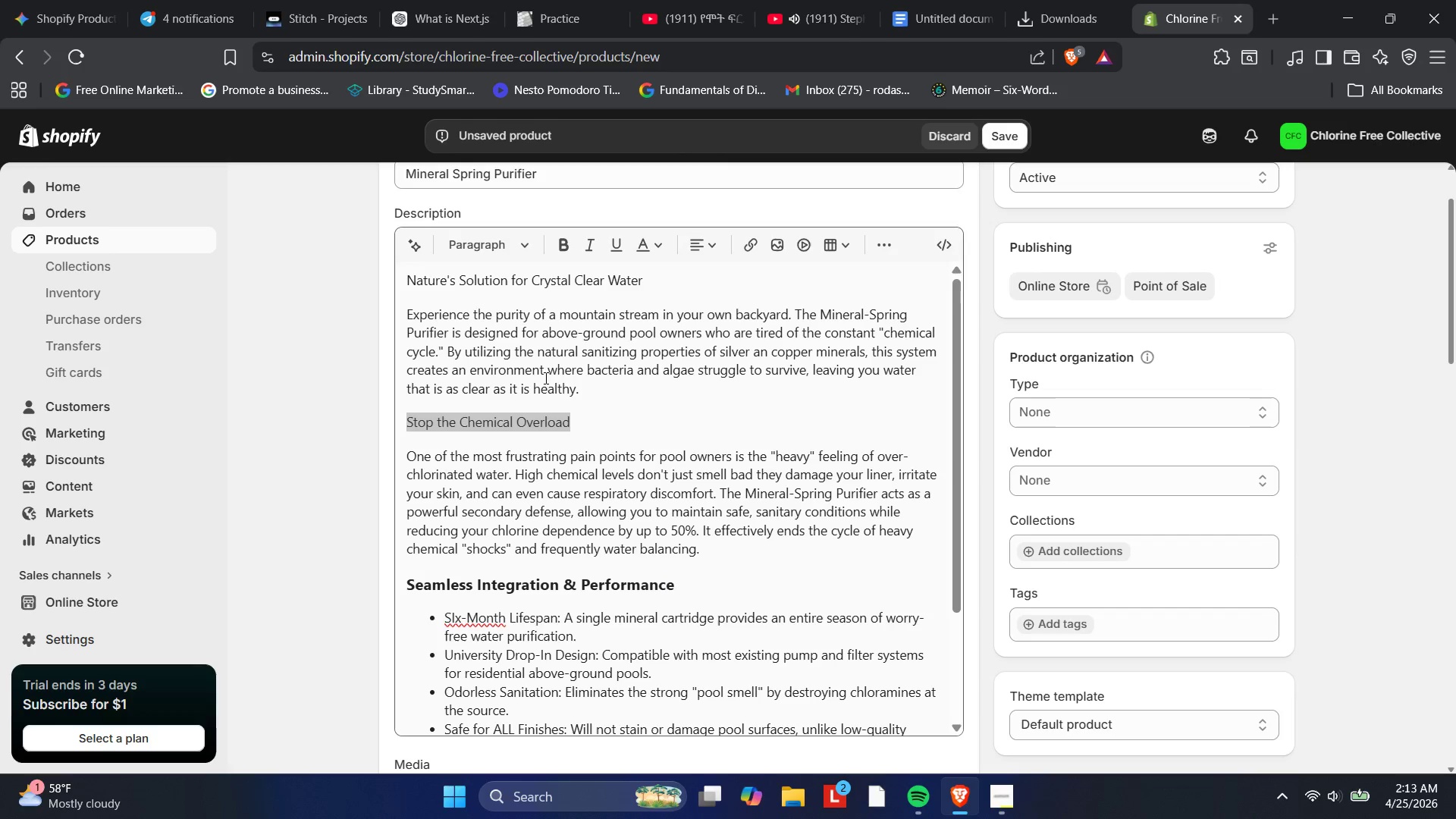 
left_click([585, 417])
 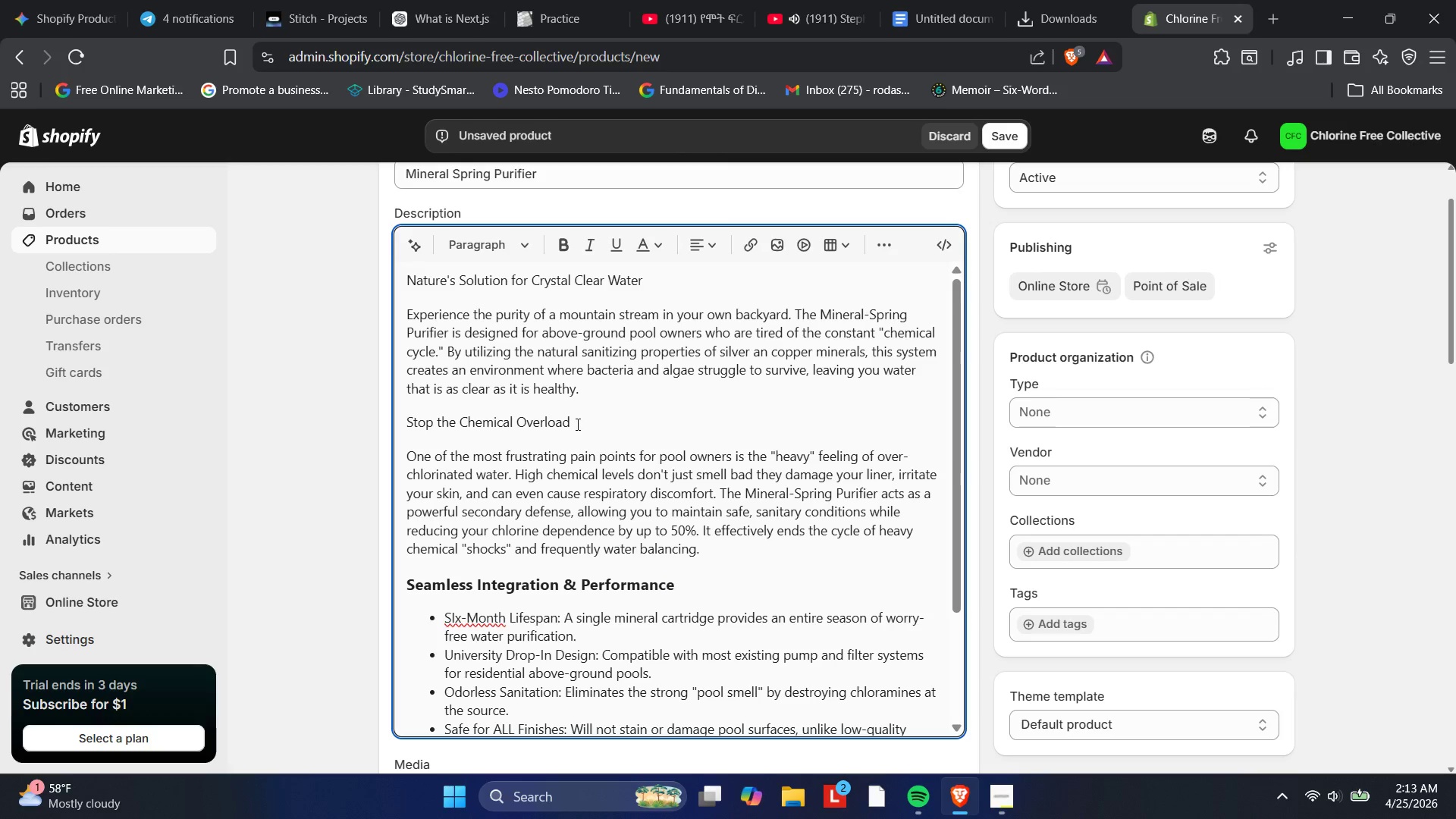 
left_click_drag(start_coordinate=[576, 424], to_coordinate=[403, 419])
 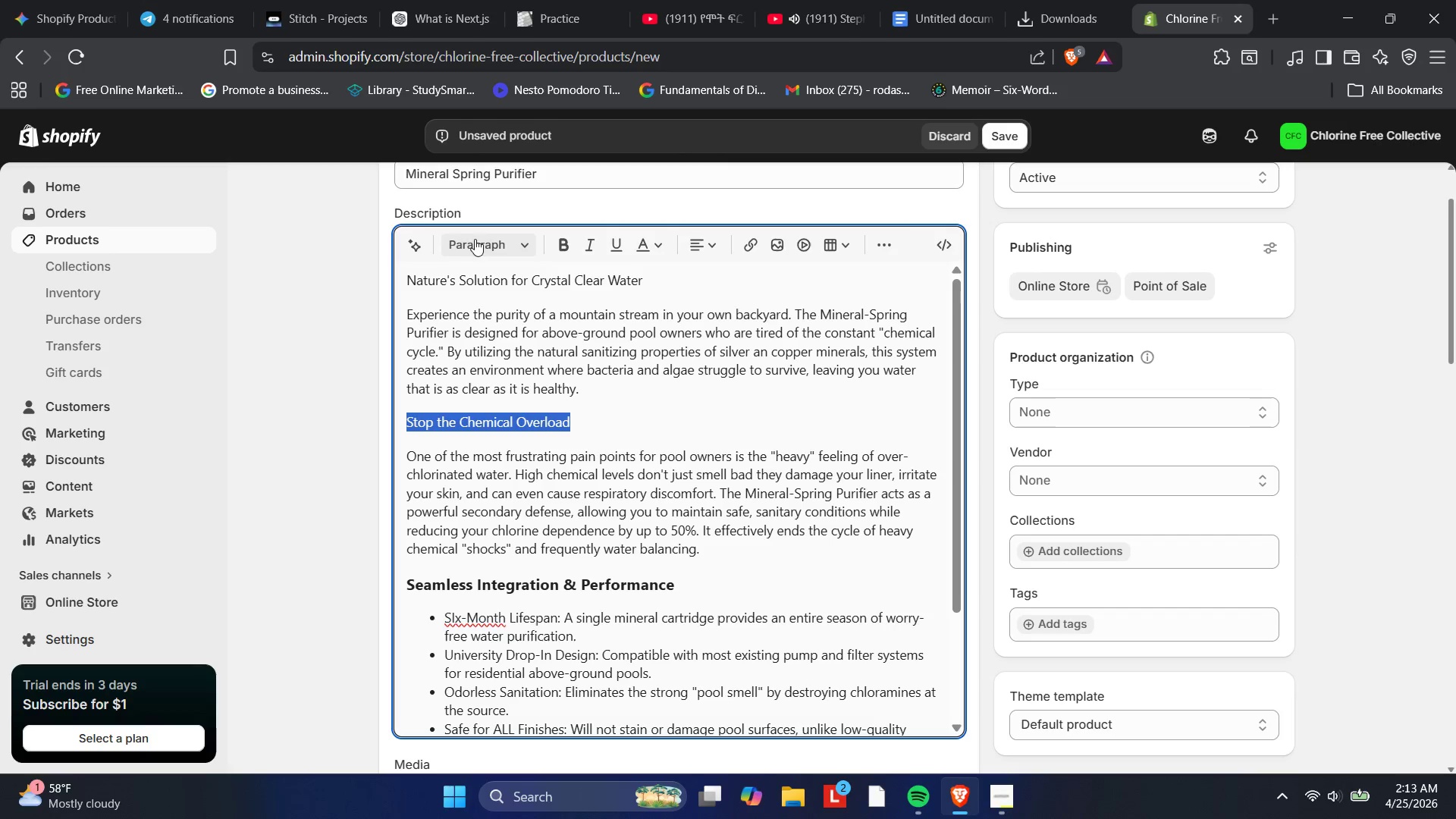 
left_click([475, 243])
 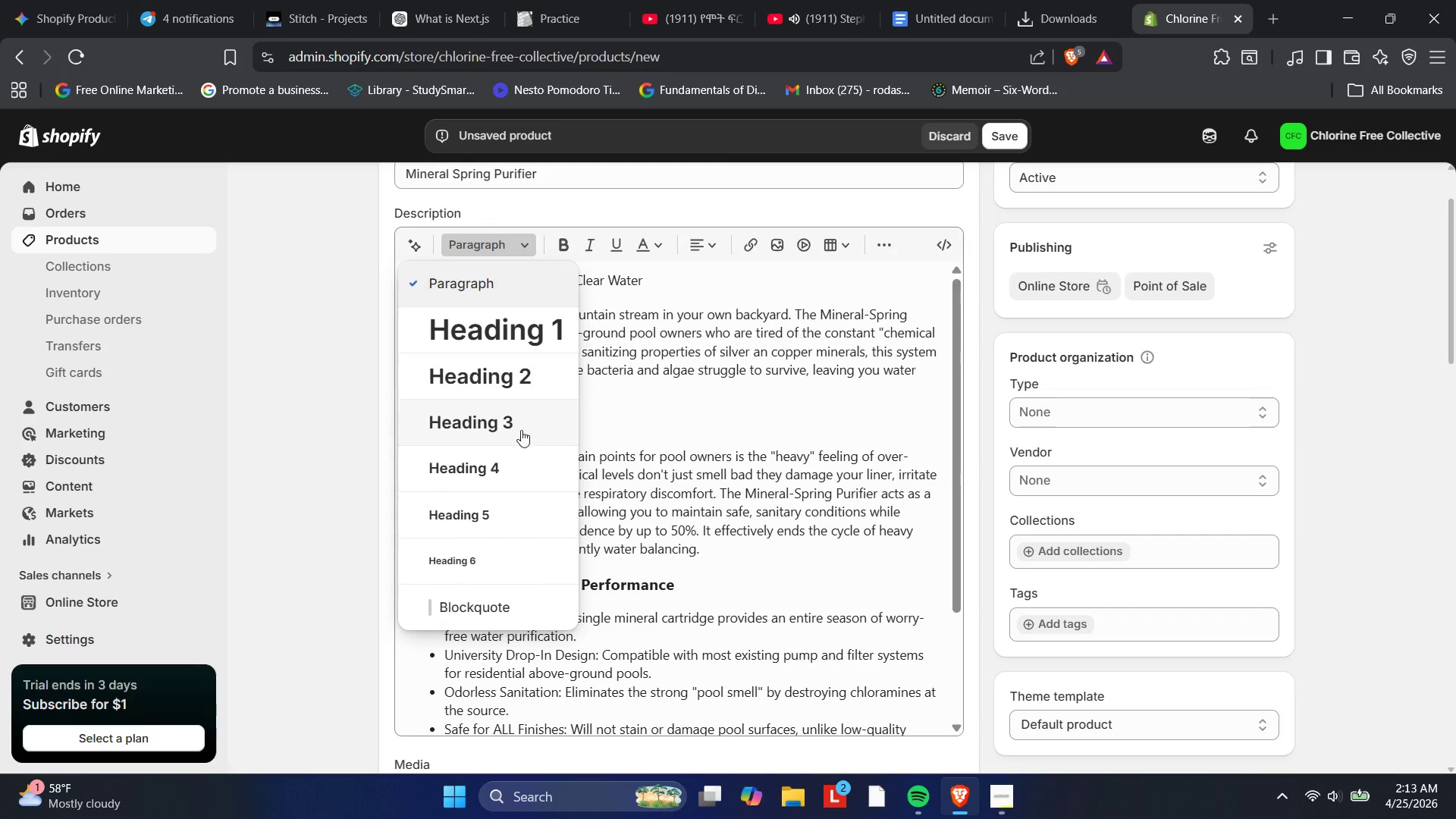 
left_click([519, 422])
 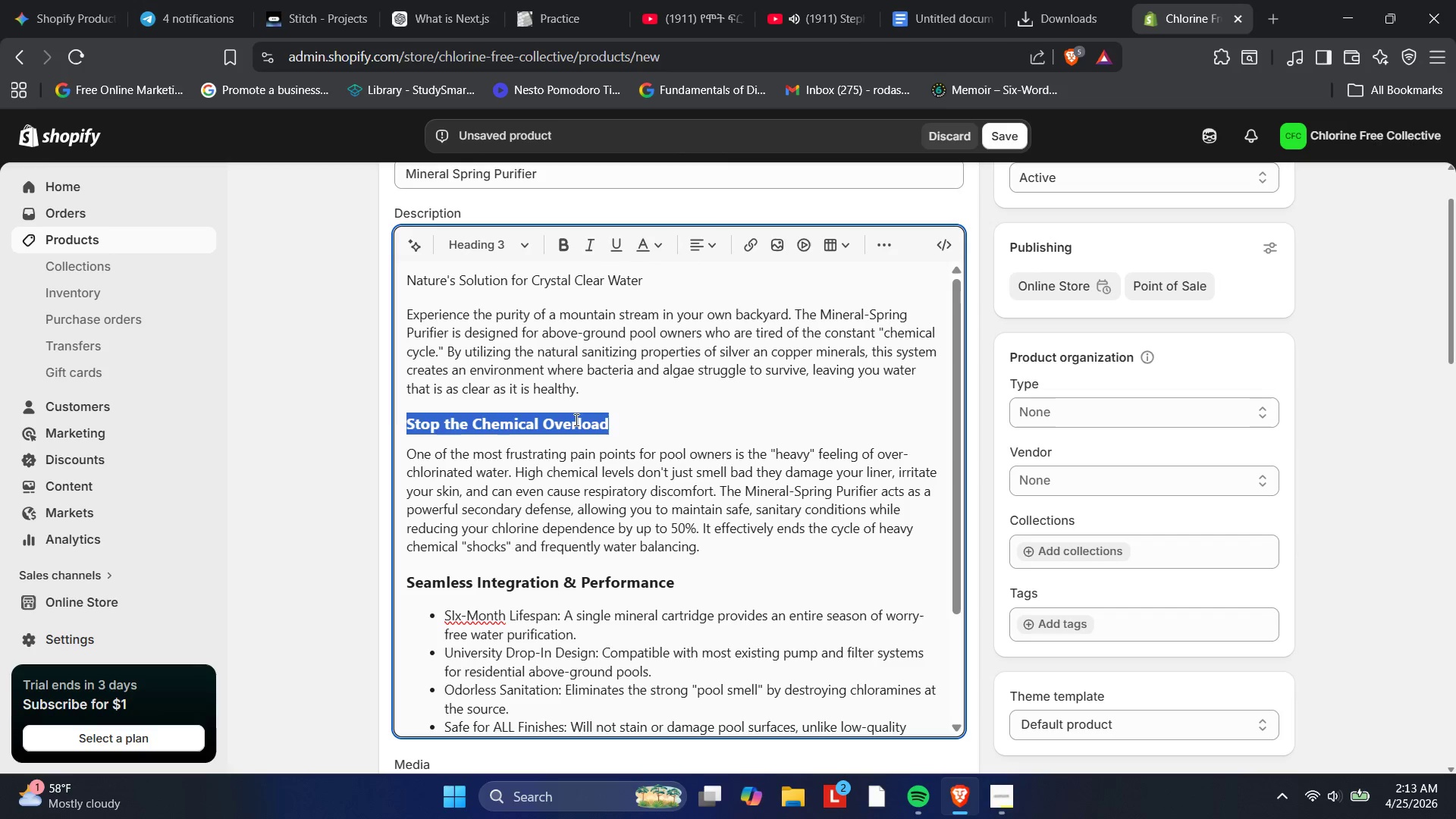 
left_click([701, 396])
 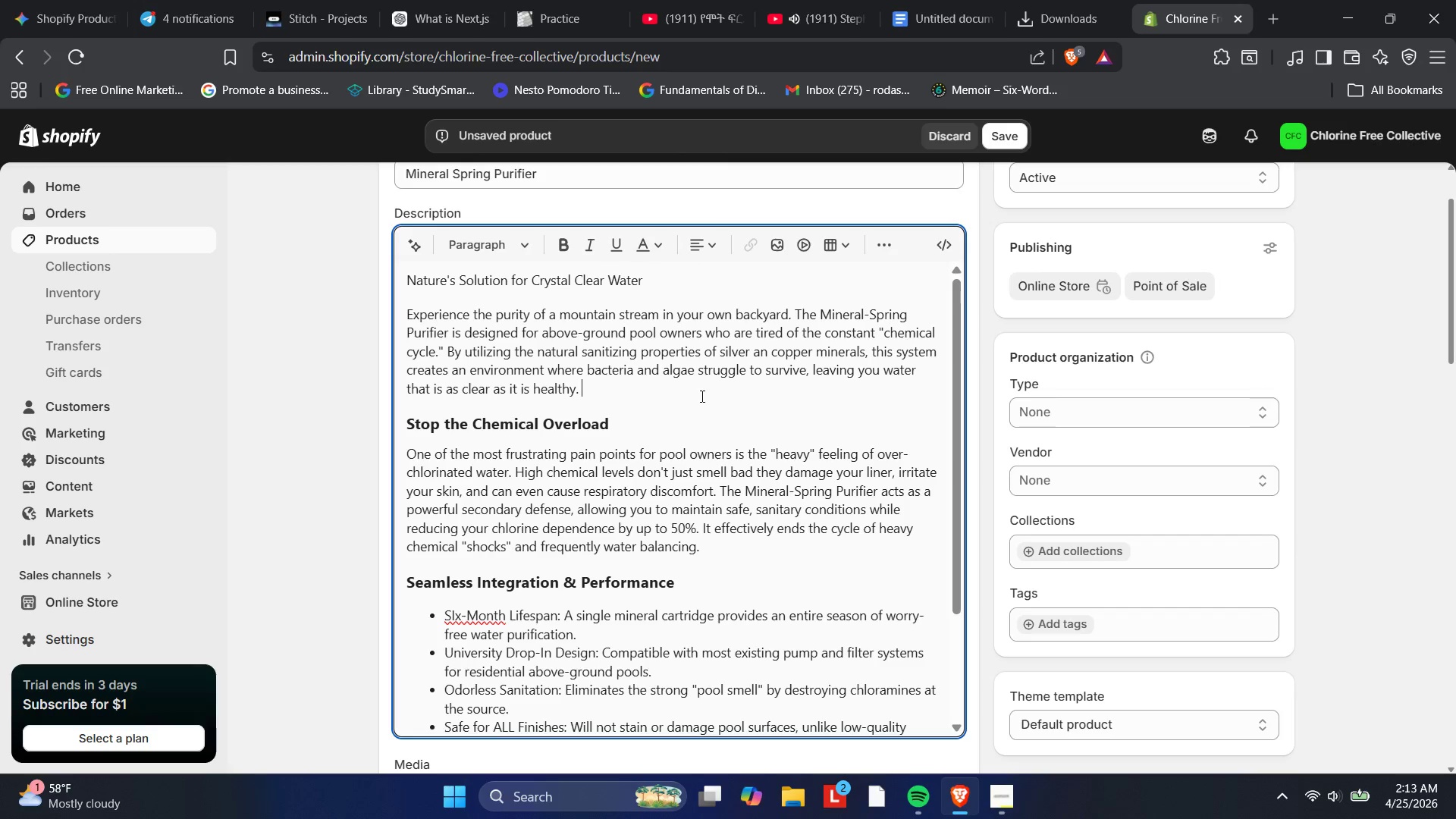 
scroll: coordinate [701, 396], scroll_direction: up, amount: 3.0
 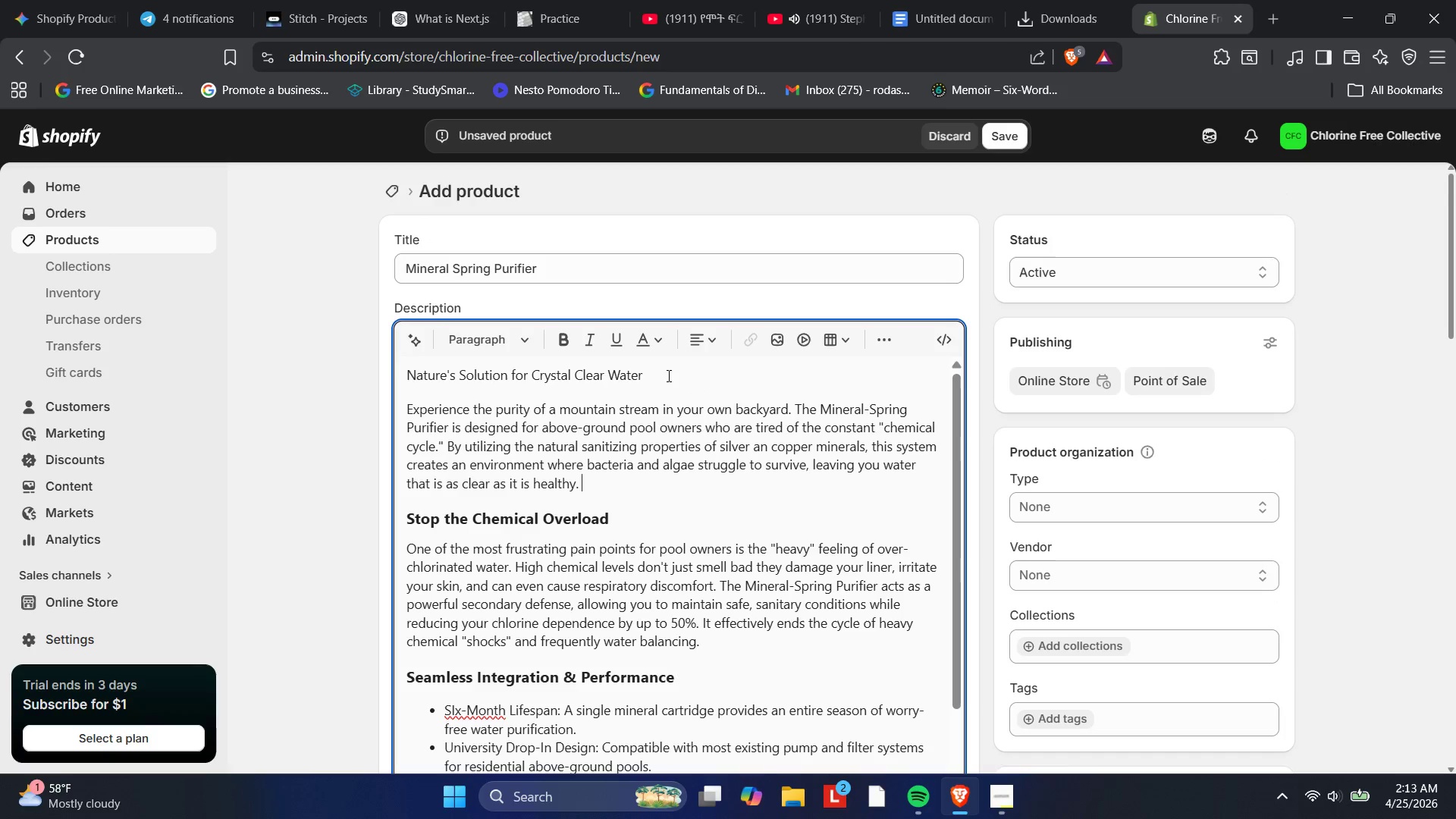 
left_click_drag(start_coordinate=[661, 373], to_coordinate=[400, 359])
 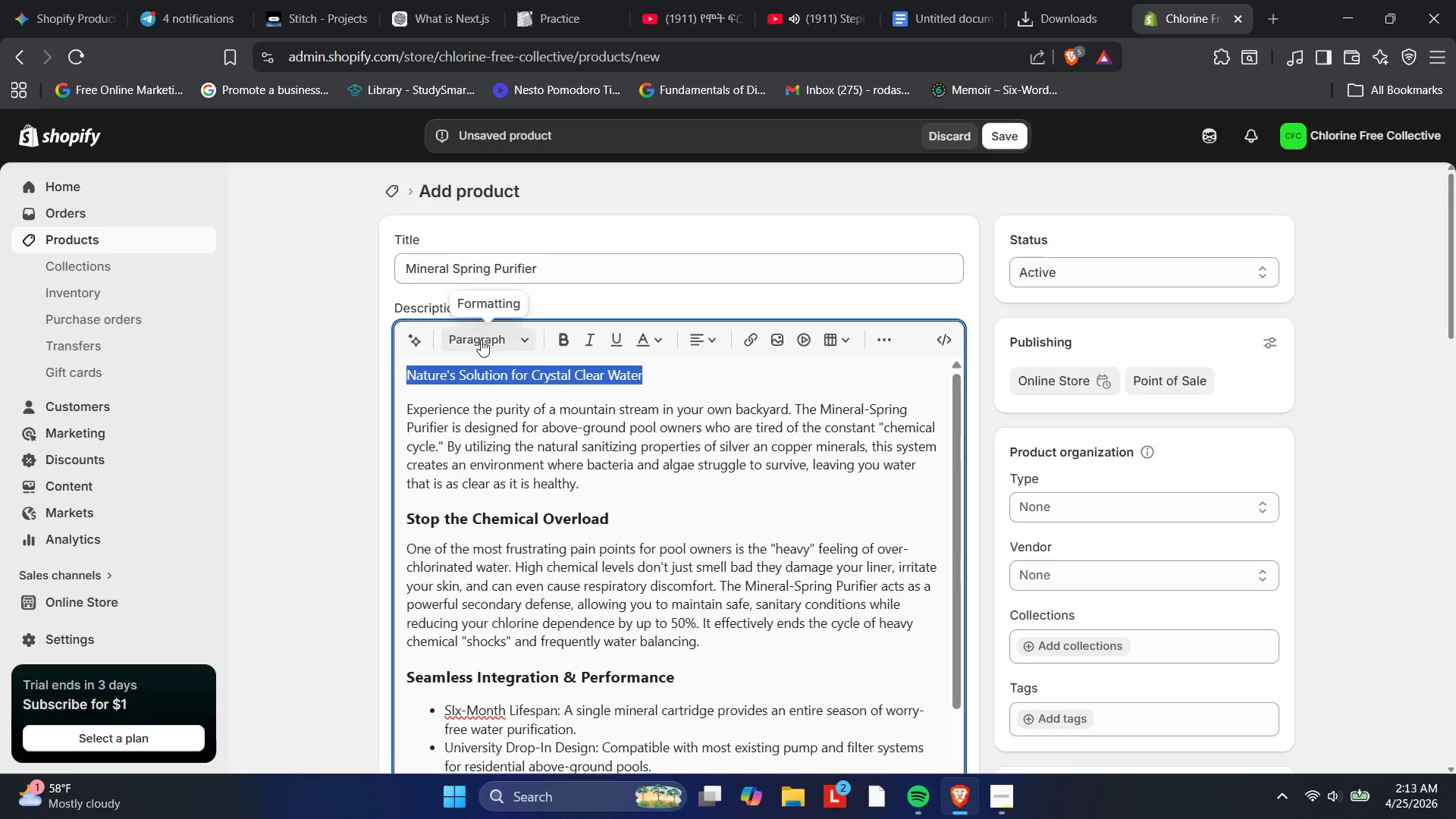 
left_click([481, 340])
 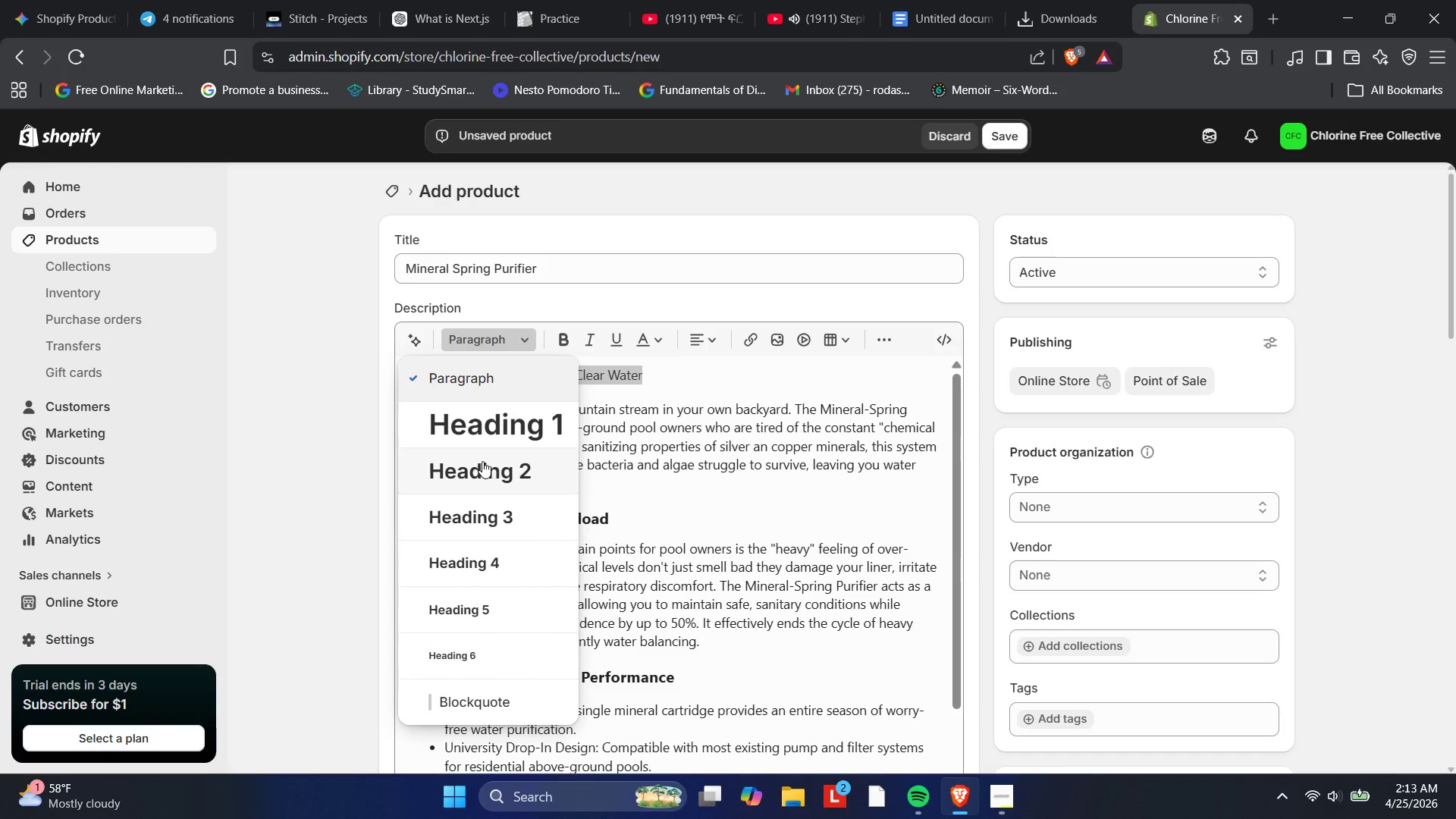 
left_click([482, 463])
 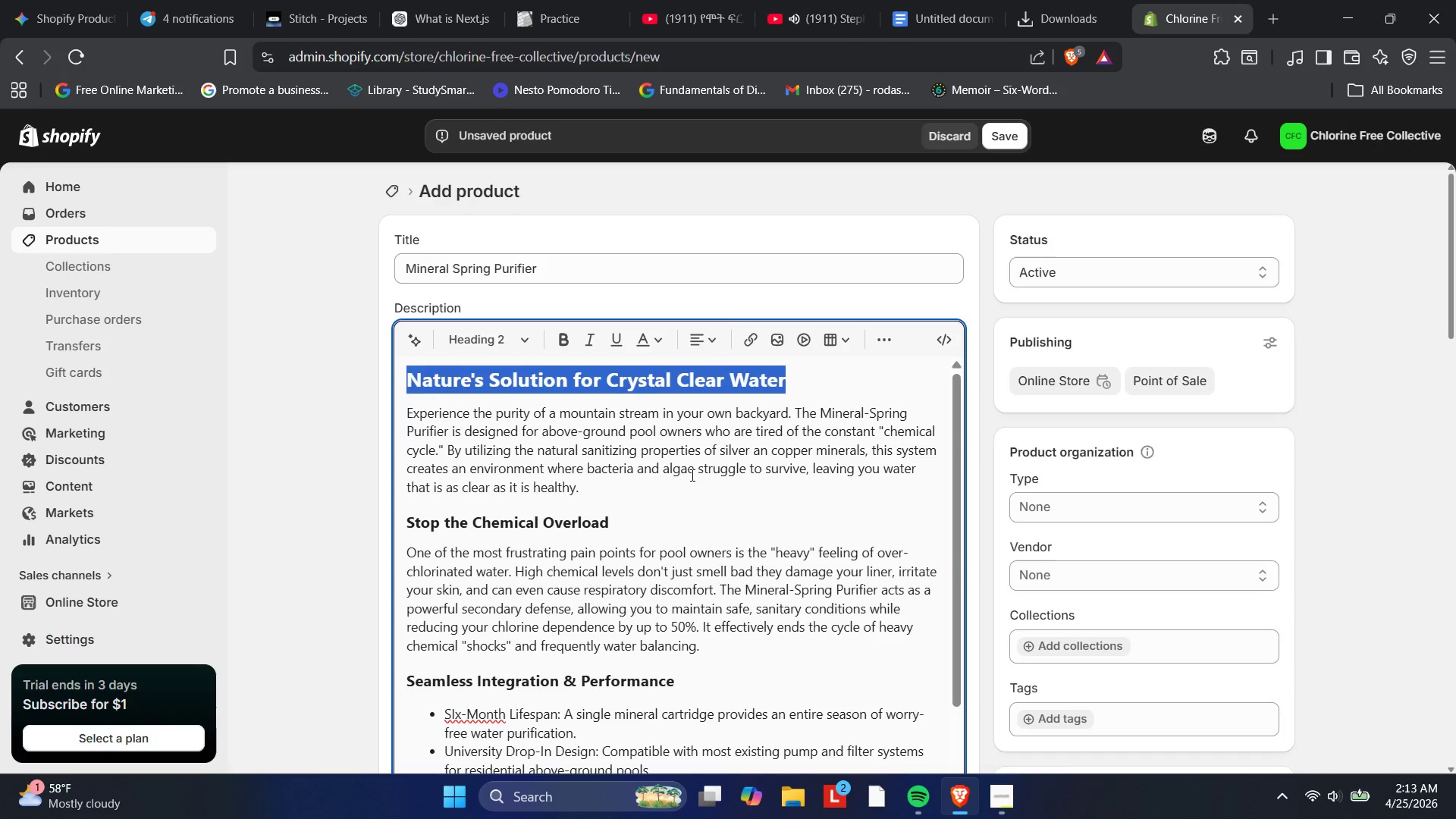 
left_click([693, 475])
 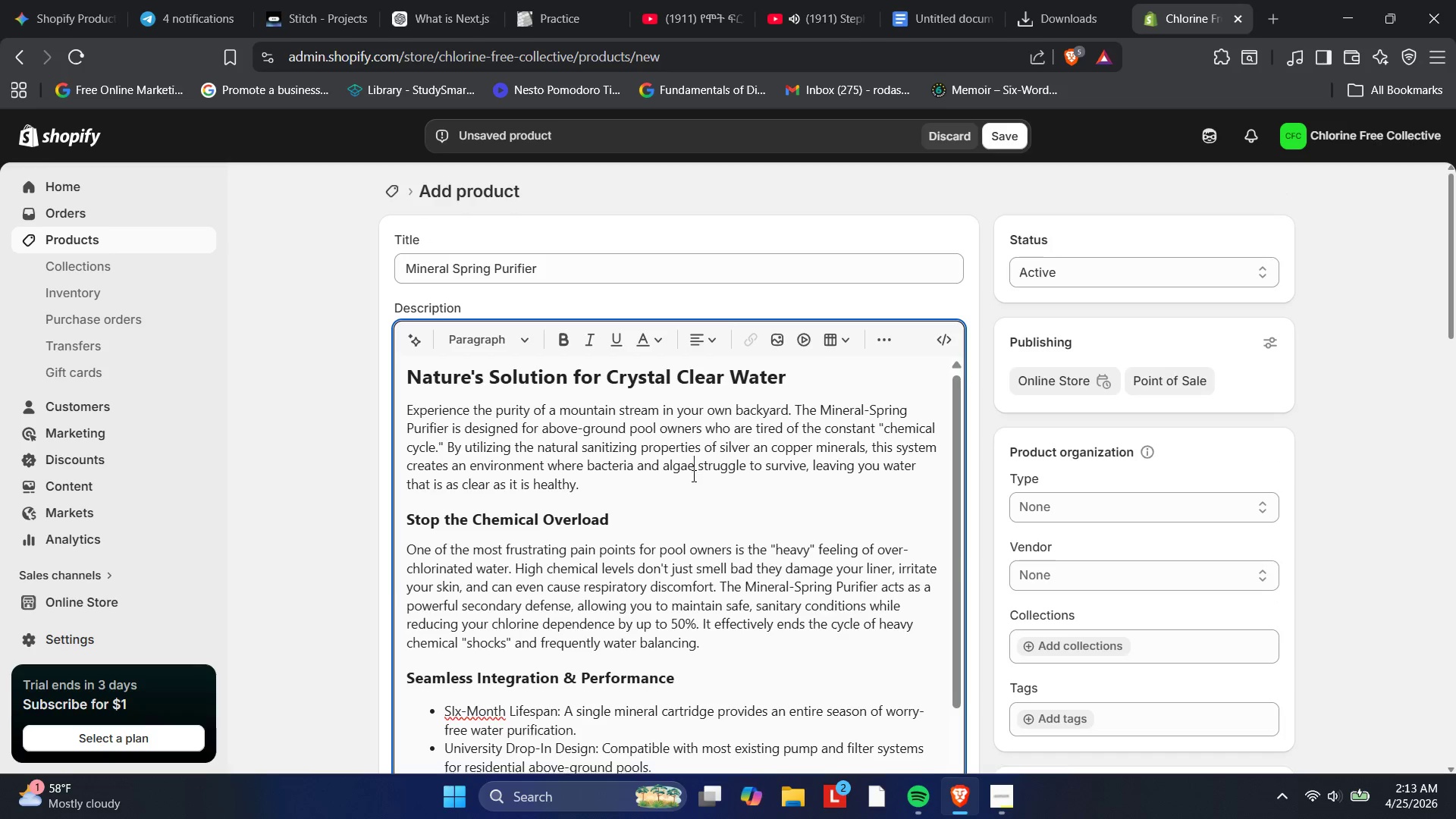 
scroll: coordinate [293, 507], scroll_direction: down, amount: 11.0
 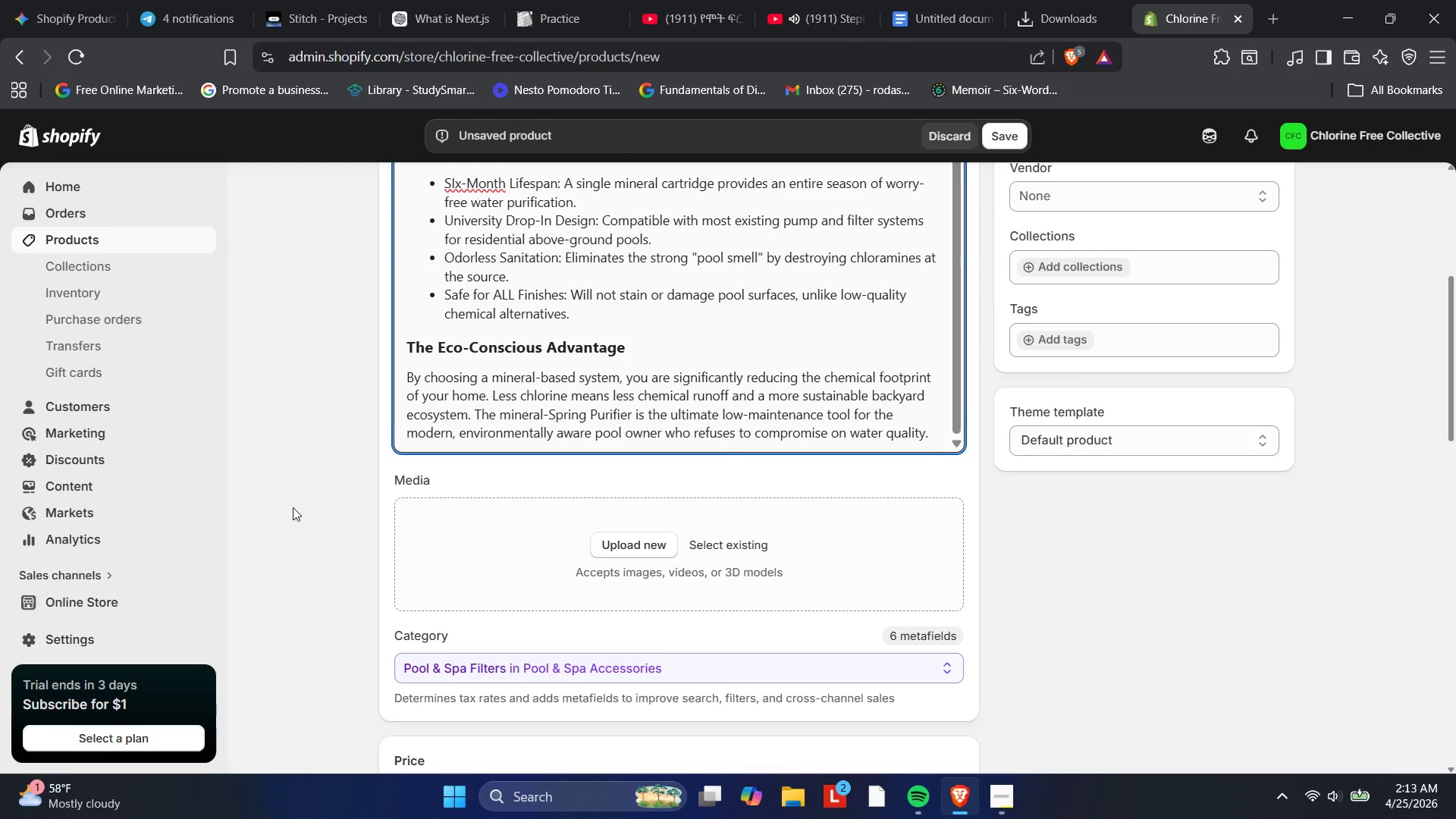 
scroll: coordinate [293, 507], scroll_direction: up, amount: 1.0
 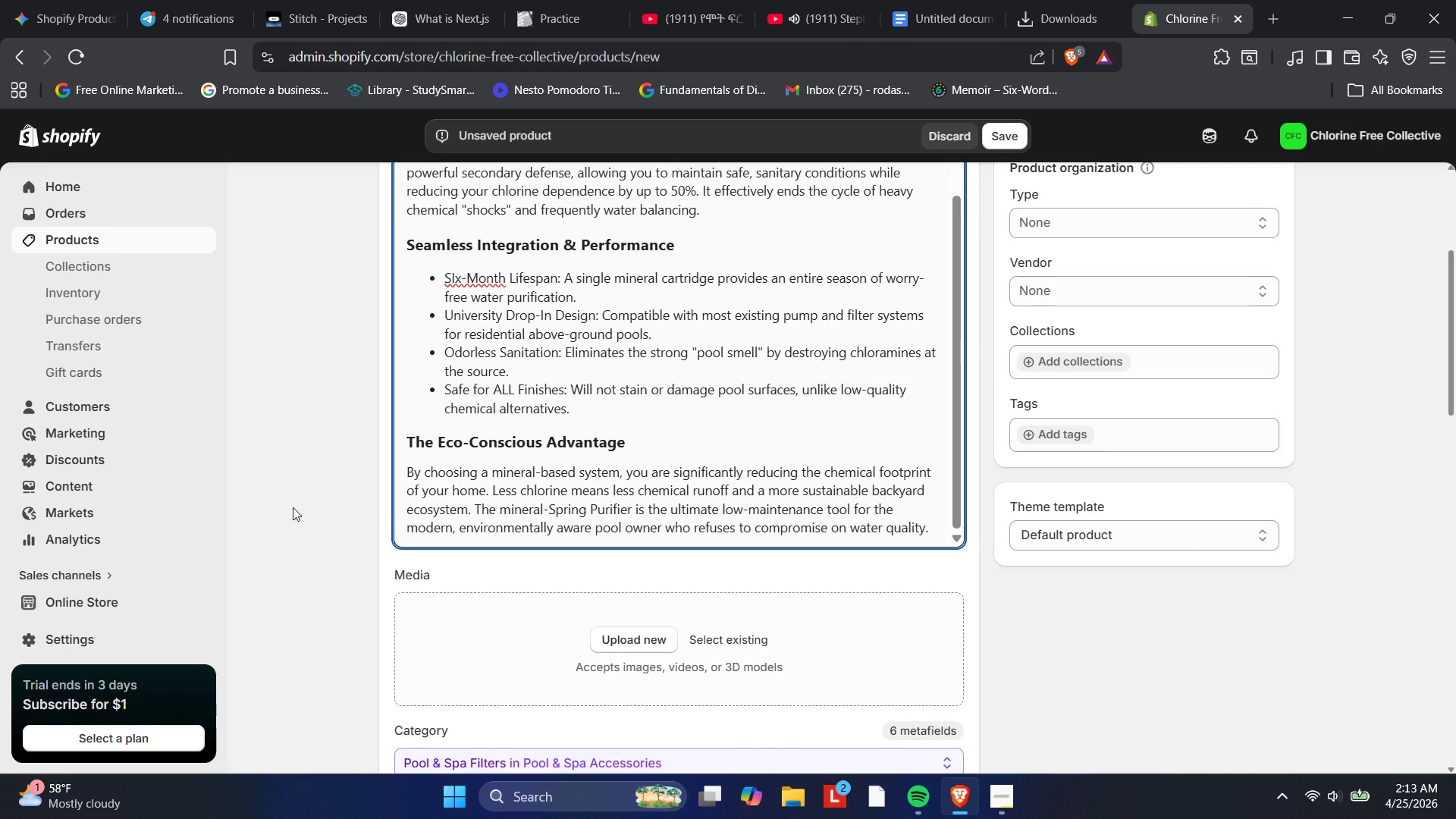 
scroll: coordinate [294, 507], scroll_direction: down, amount: 3.0
 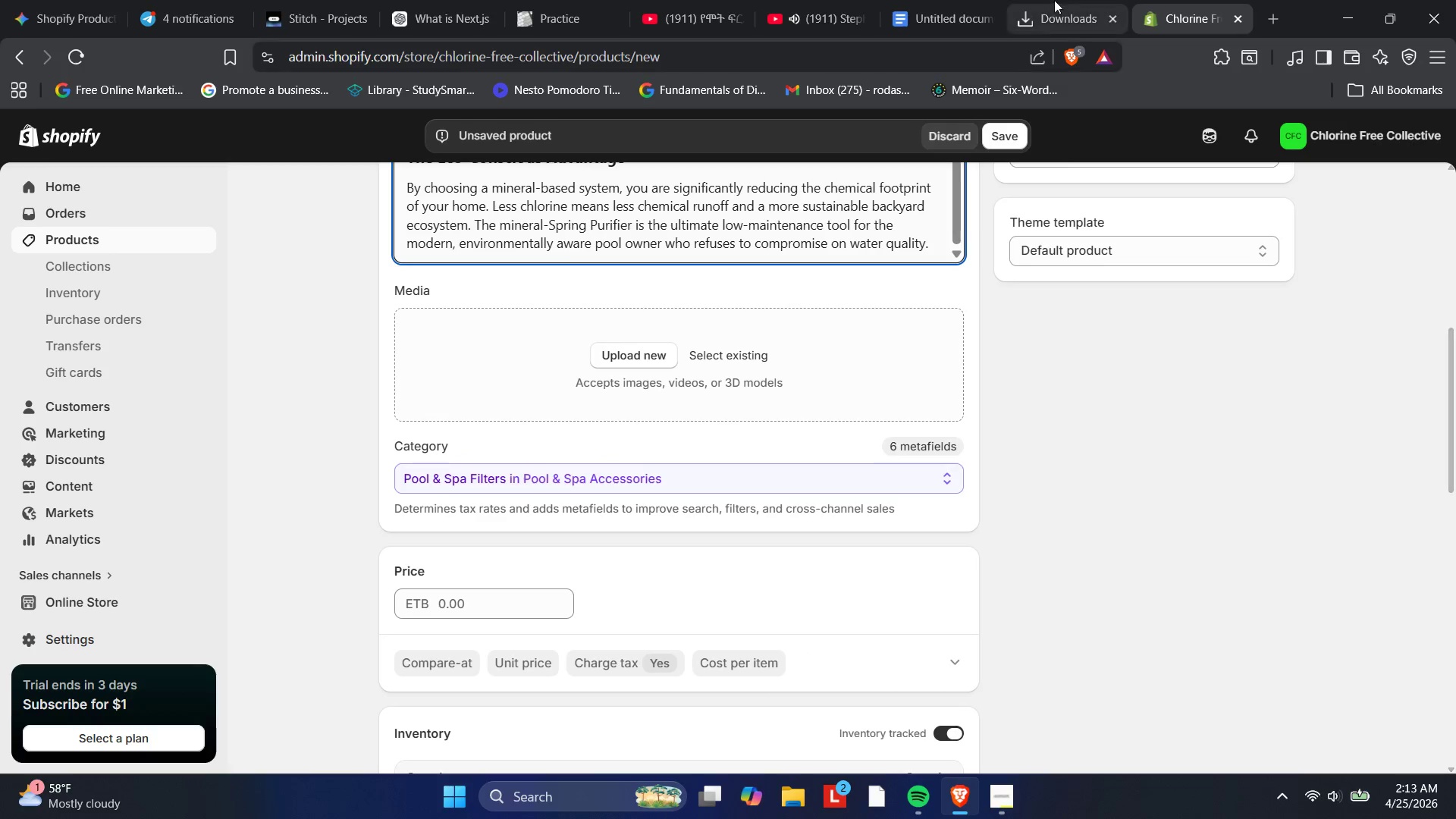 
left_click([1056, 0])
 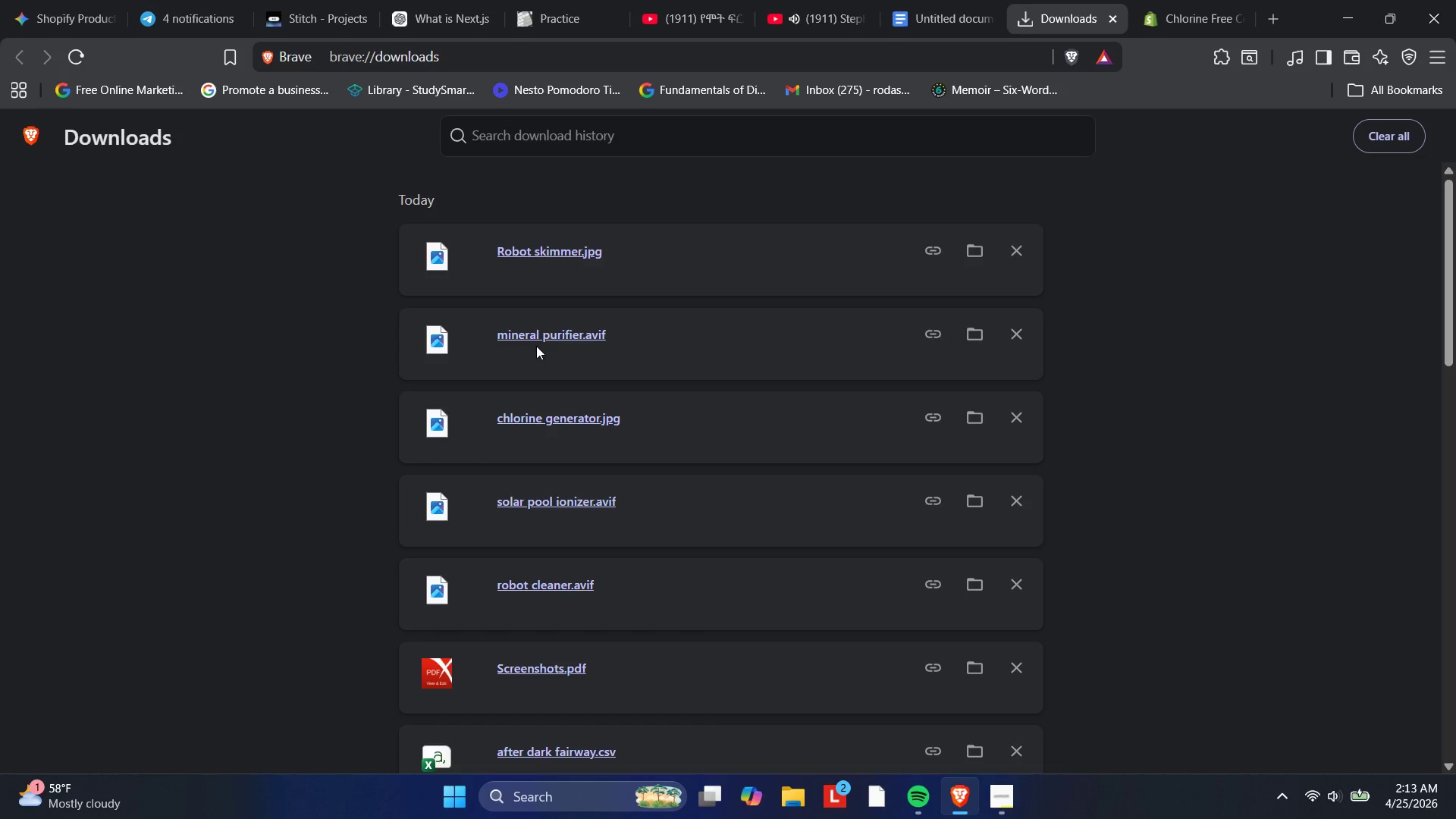 
left_click_drag(start_coordinate=[536, 336], to_coordinate=[508, 359])
 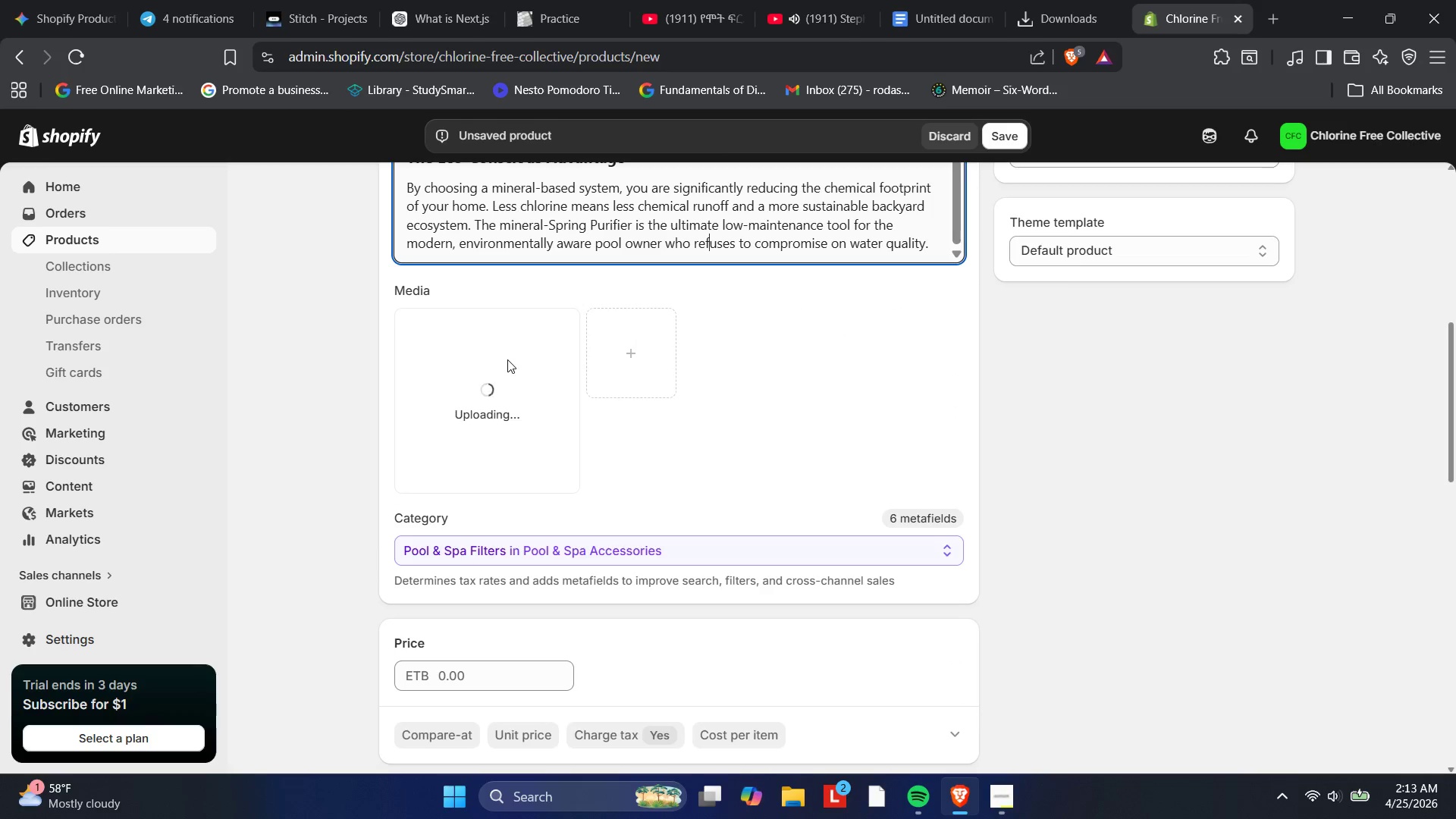 
scroll: coordinate [507, 359], scroll_direction: up, amount: 7.0
 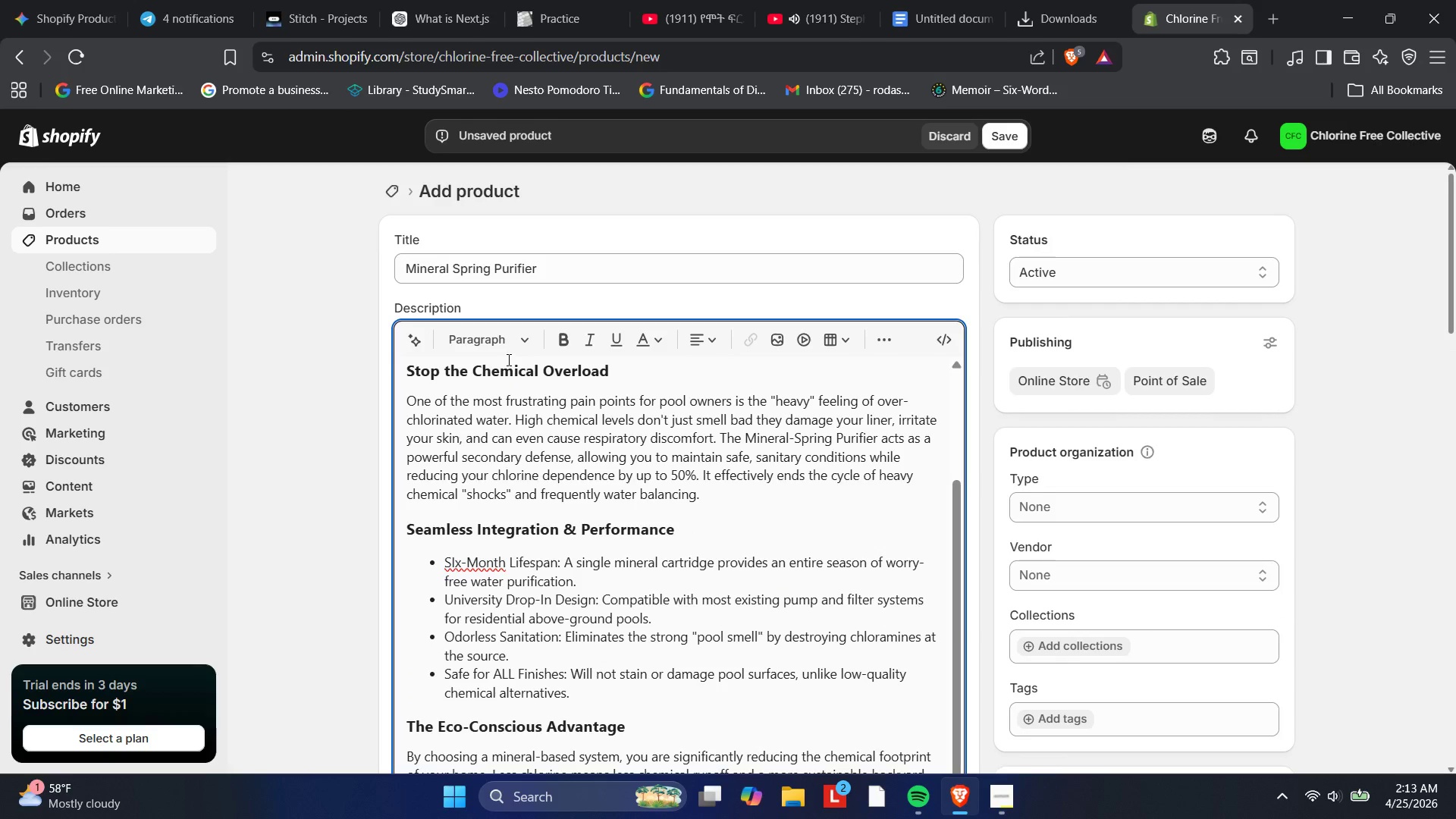 
scroll: coordinate [507, 359], scroll_direction: down, amount: 5.0
 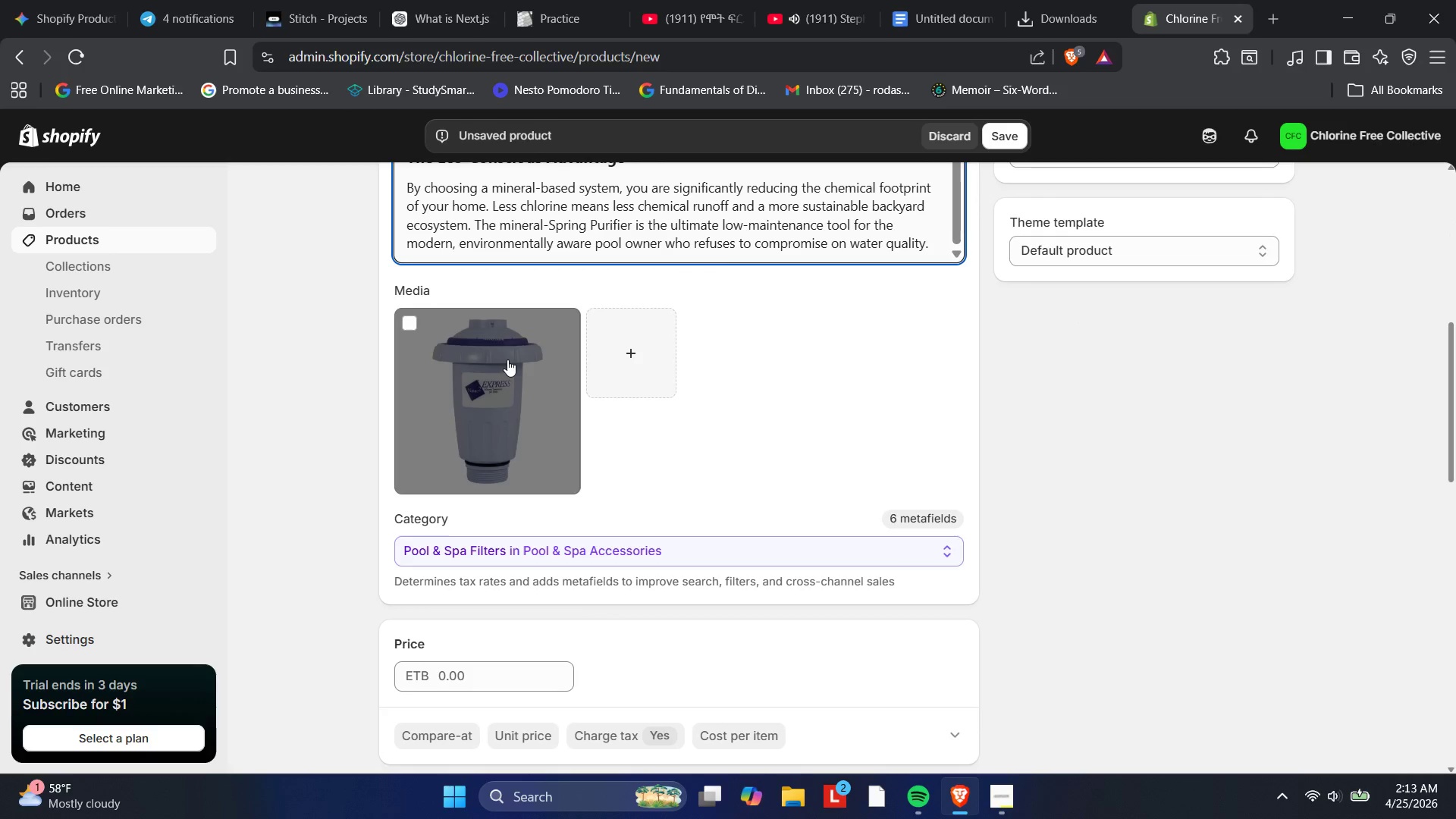 
scroll: coordinate [984, 397], scroll_direction: up, amount: 6.0
 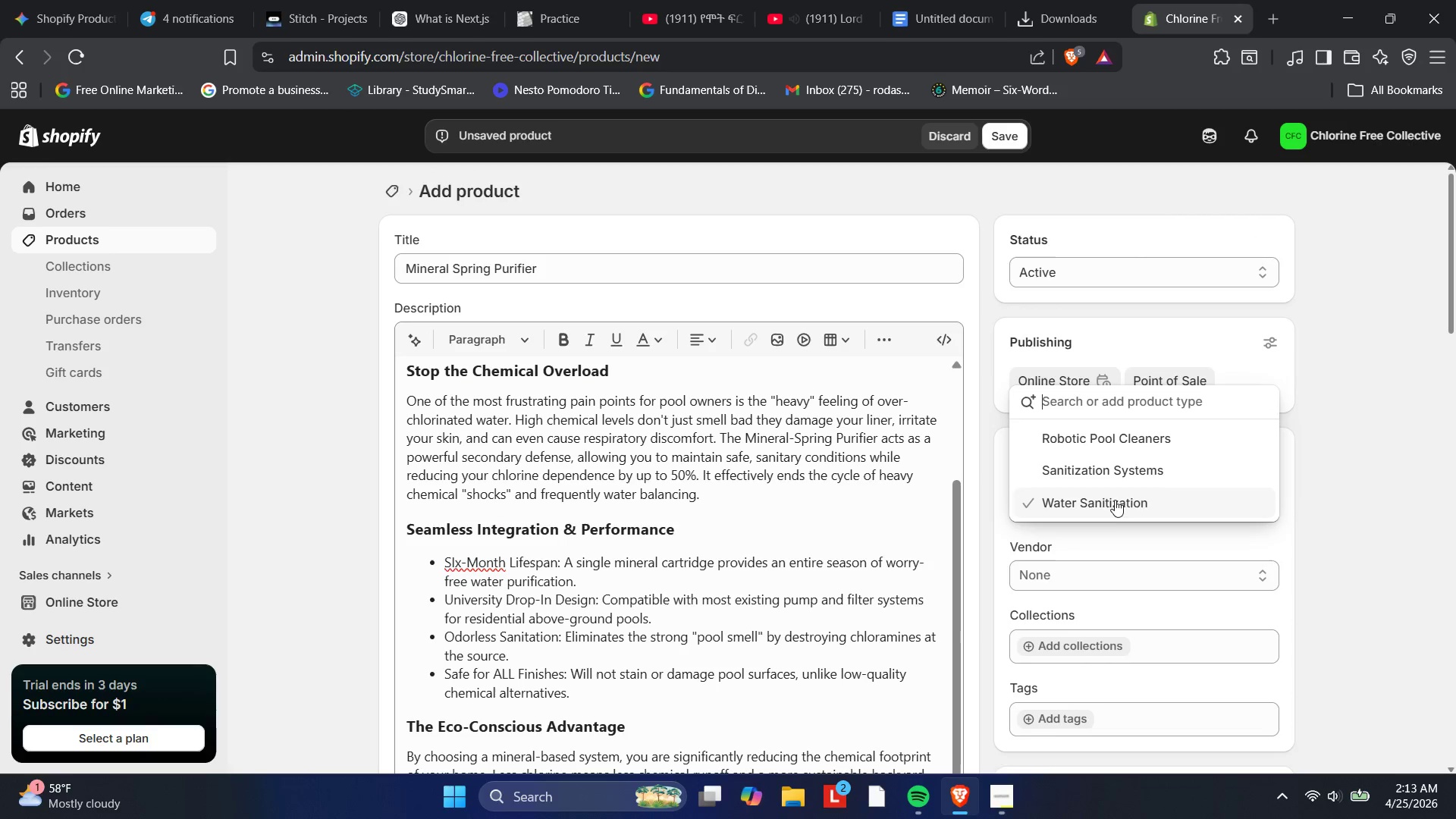 
left_click([1100, 532])
 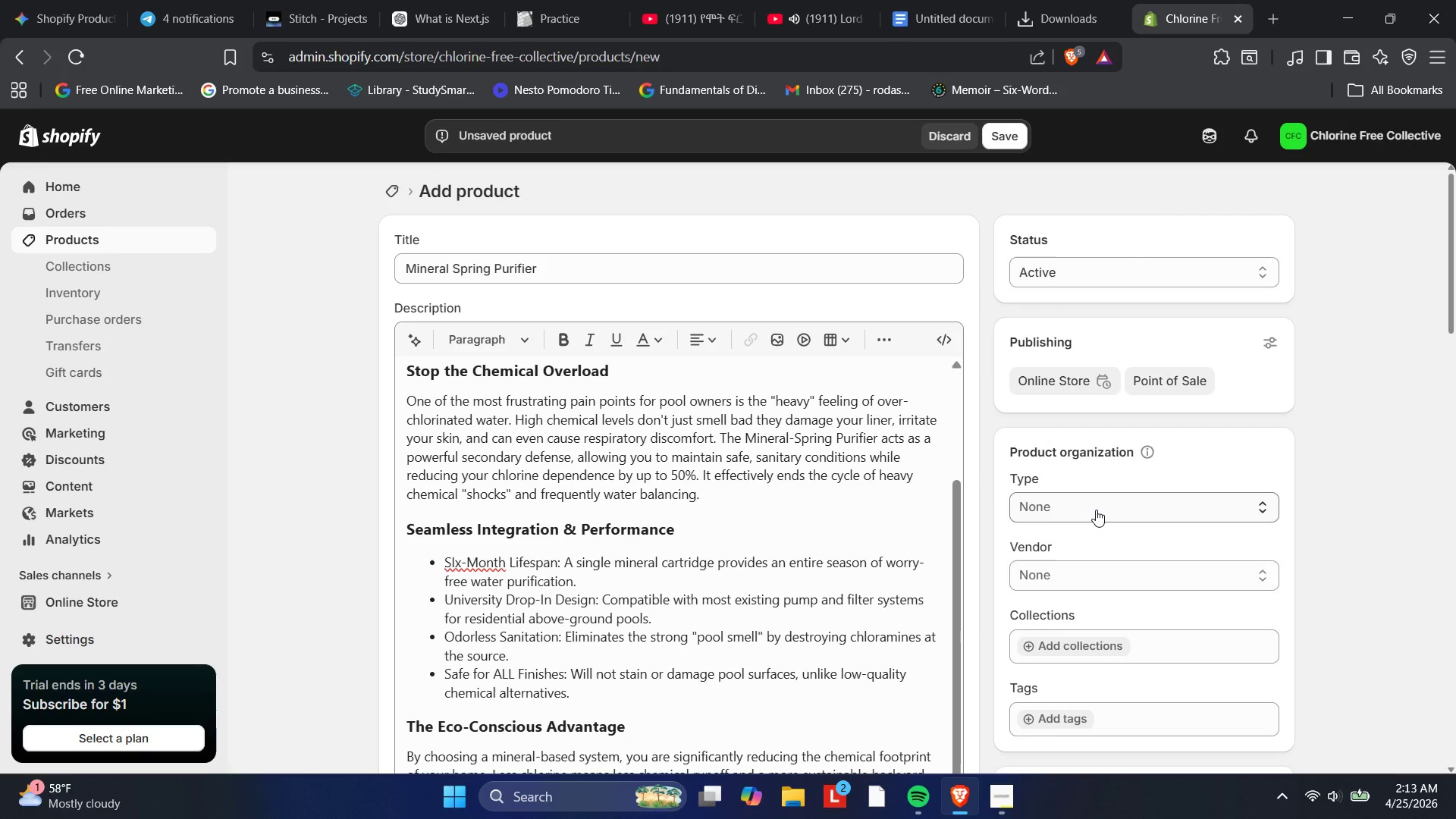 
left_click([1096, 510])
 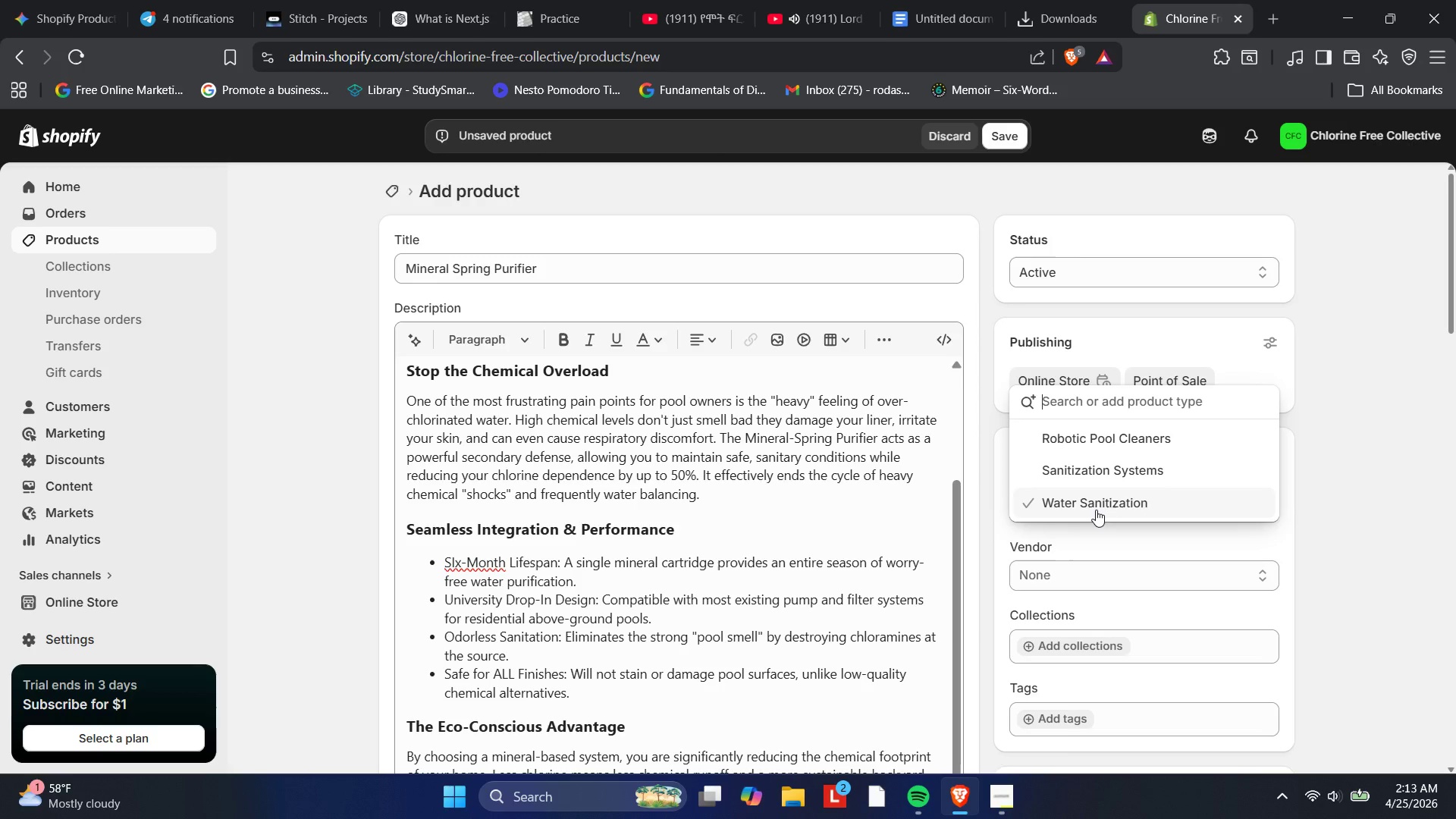 
type(Mineral Sanitization)
 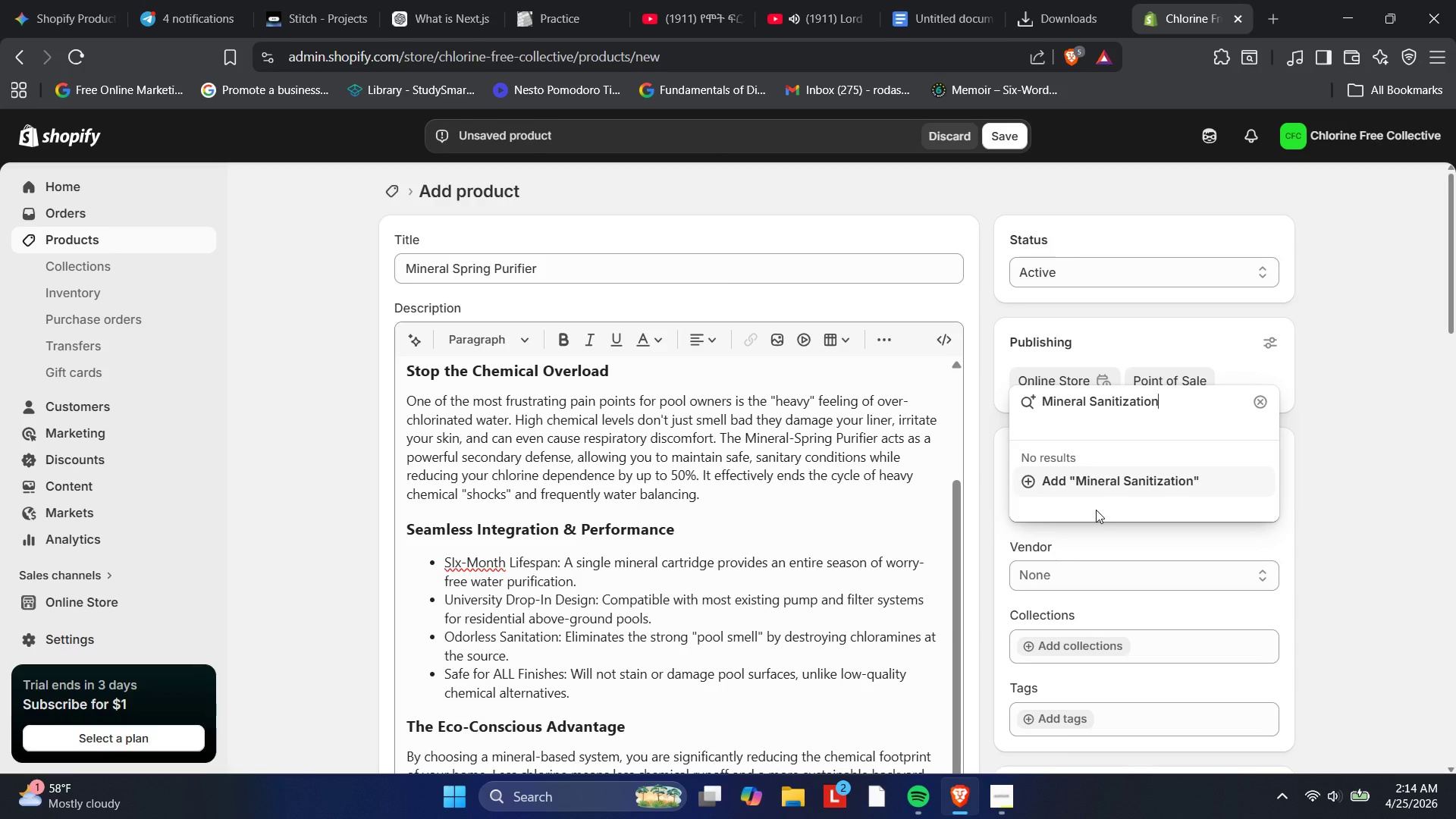 
key(Backspace)
key(Backspace)
key(Backspace)
key(Backspace)
key(Backspace)
type(ers)
 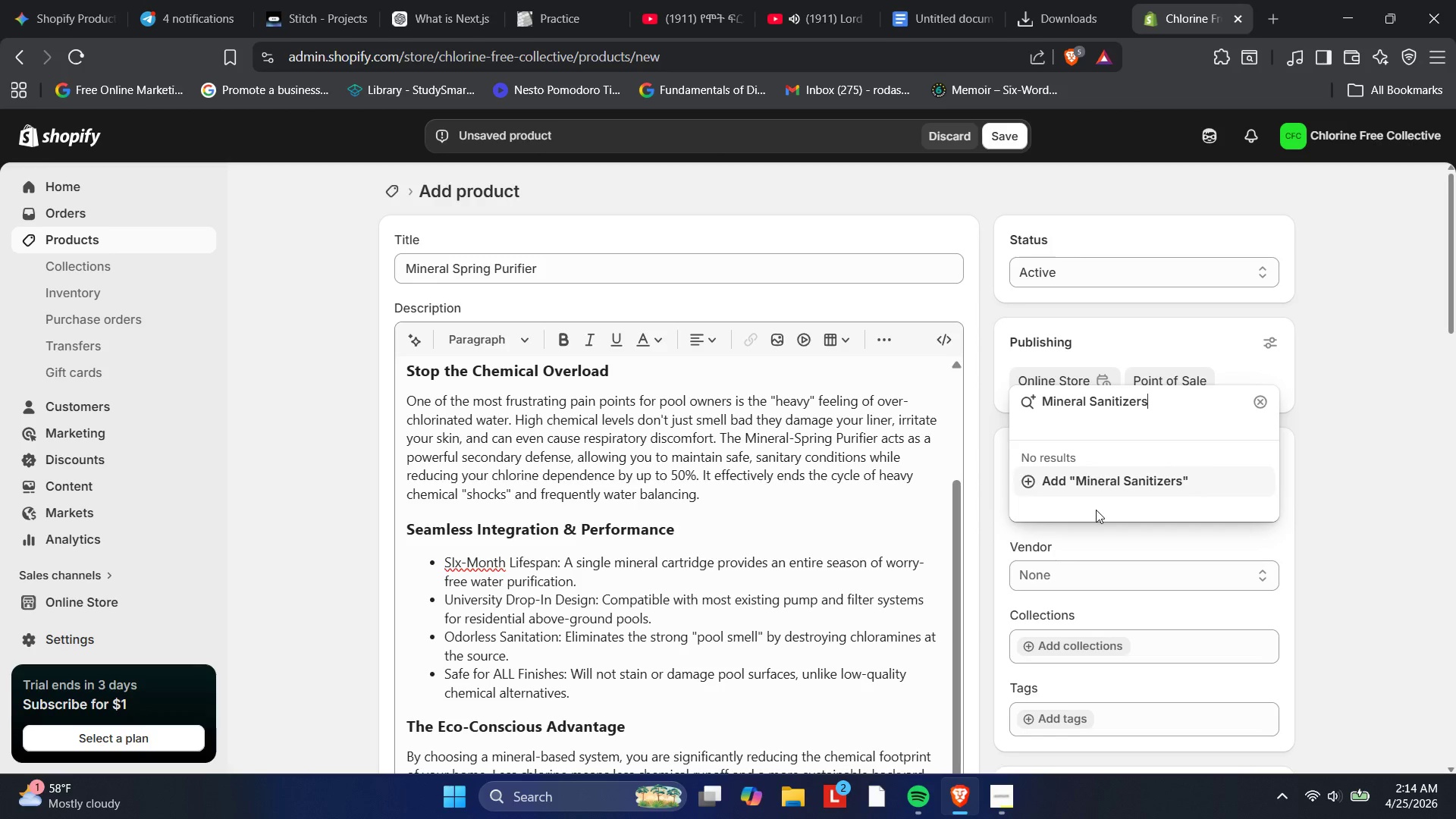 
key(Enter)
 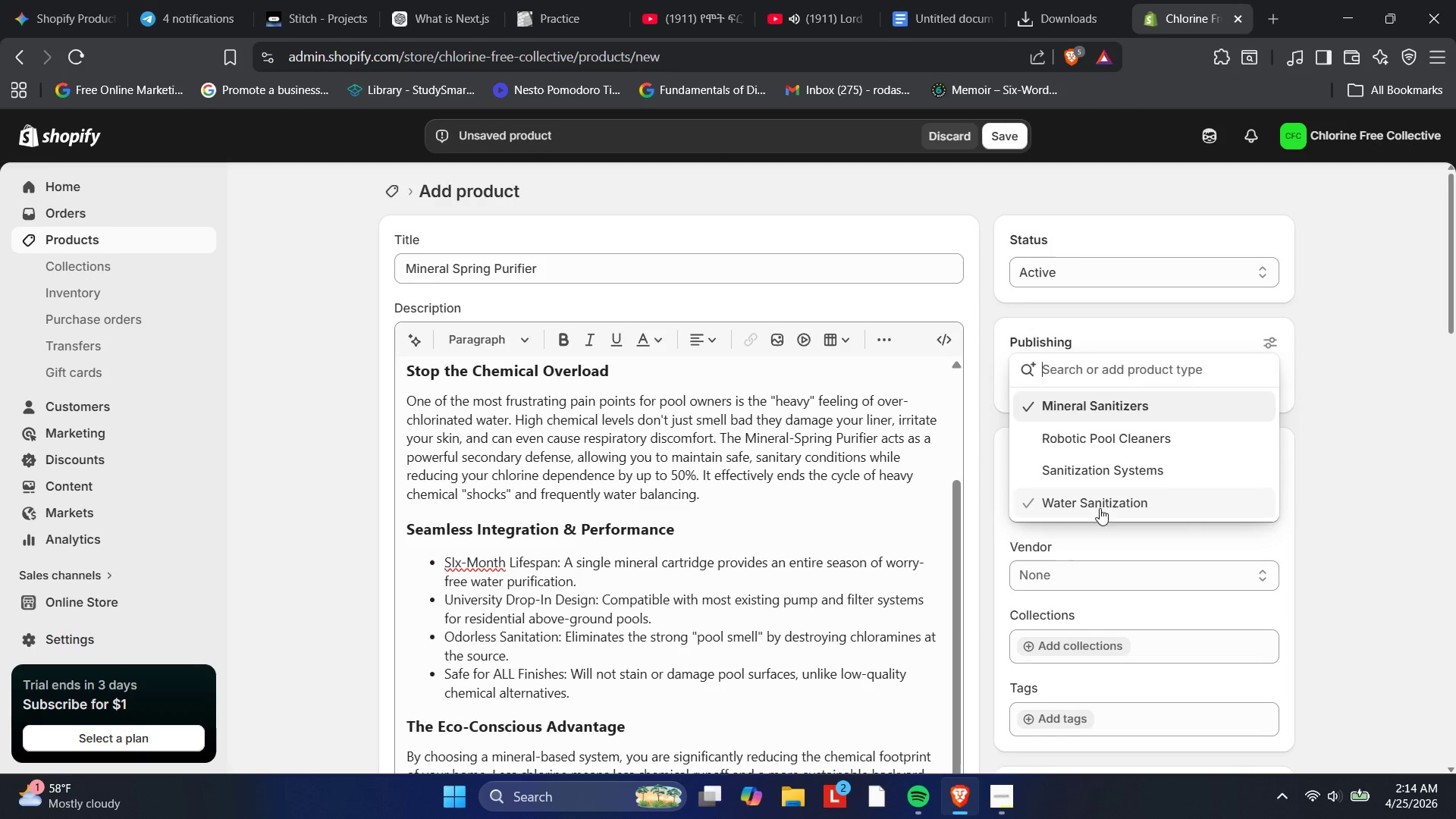 
left_click([1339, 559])
 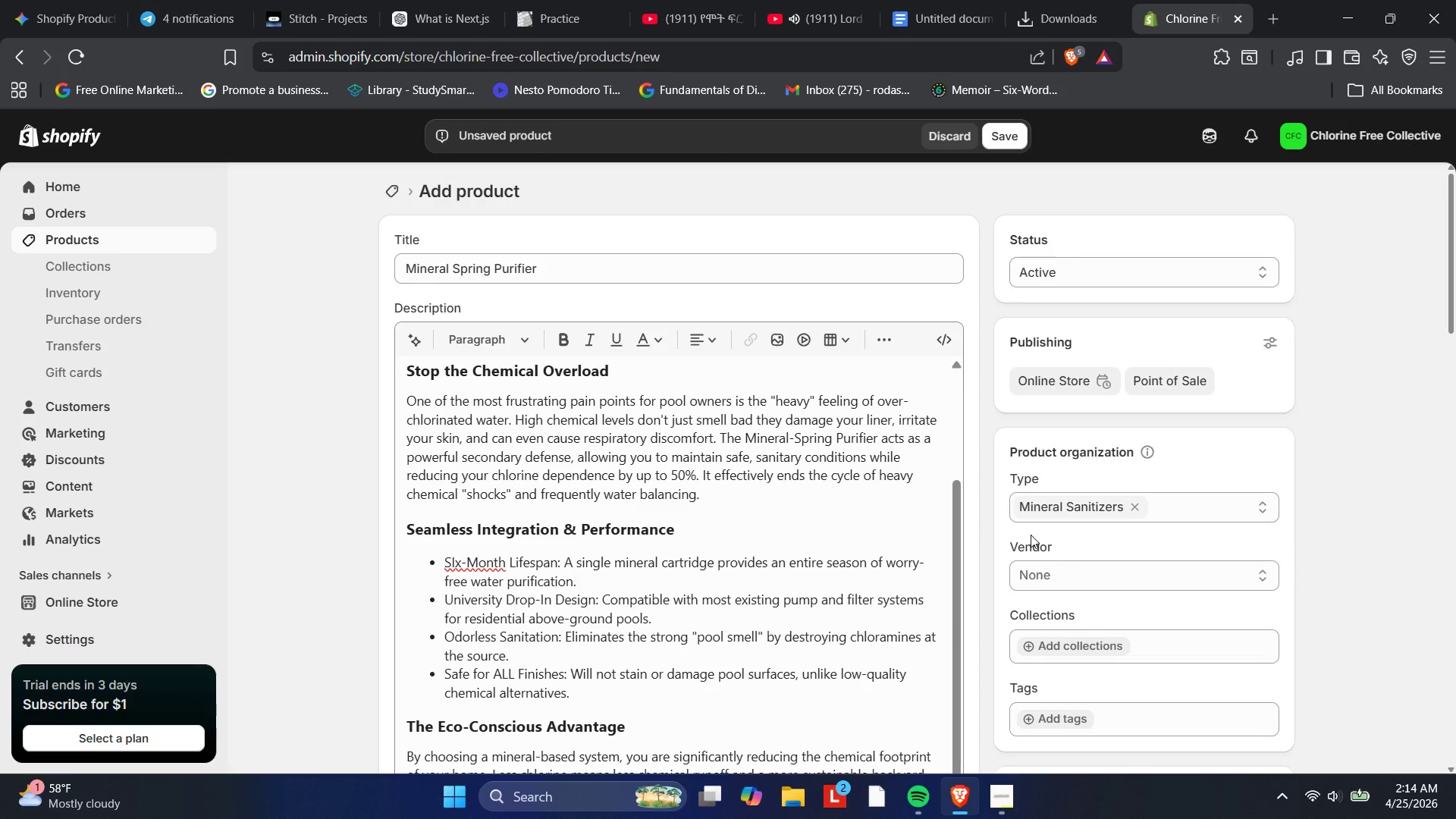 
left_click([1042, 588])
 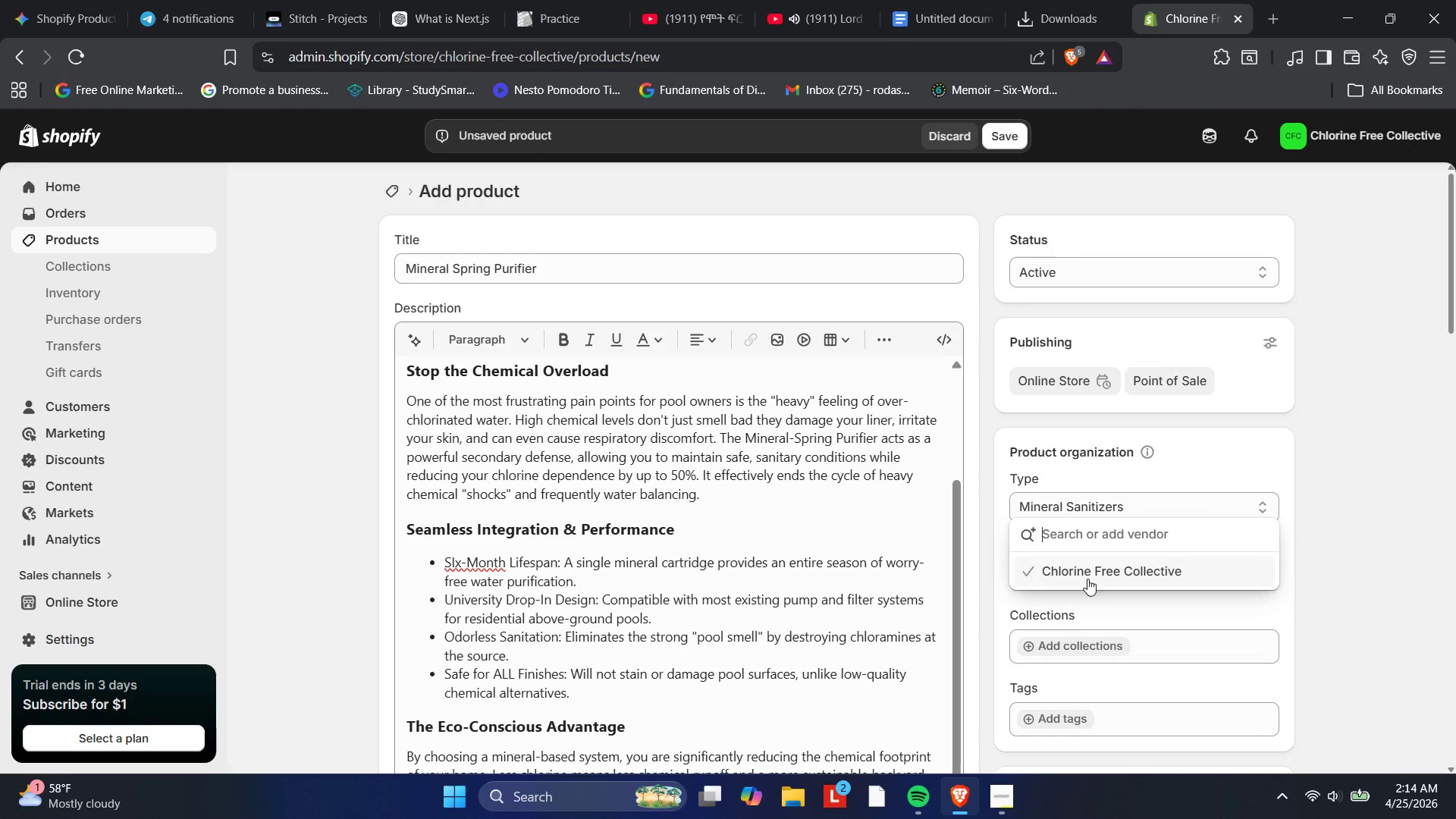 
left_click([1112, 597])
 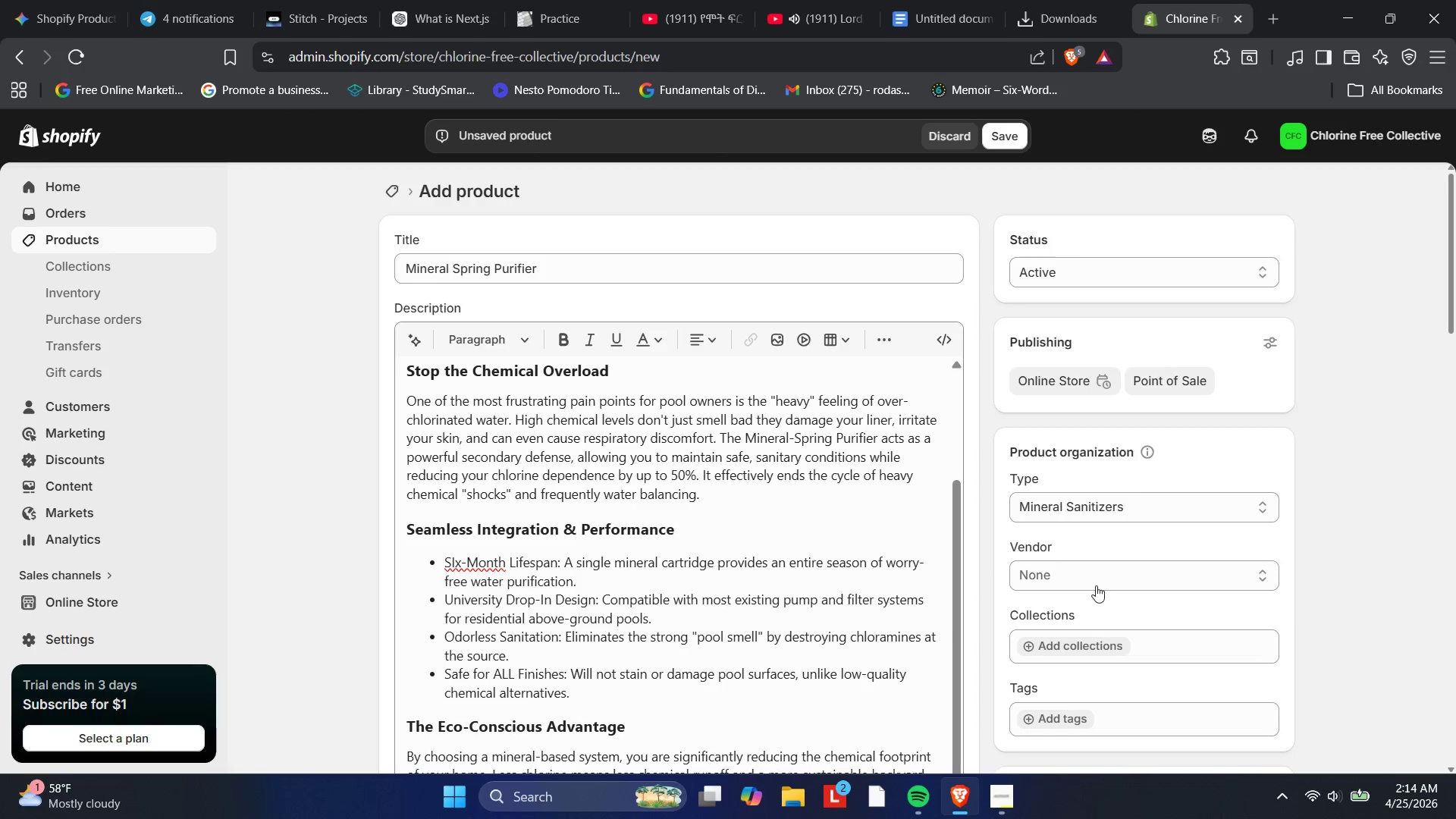 
left_click([1090, 578])
 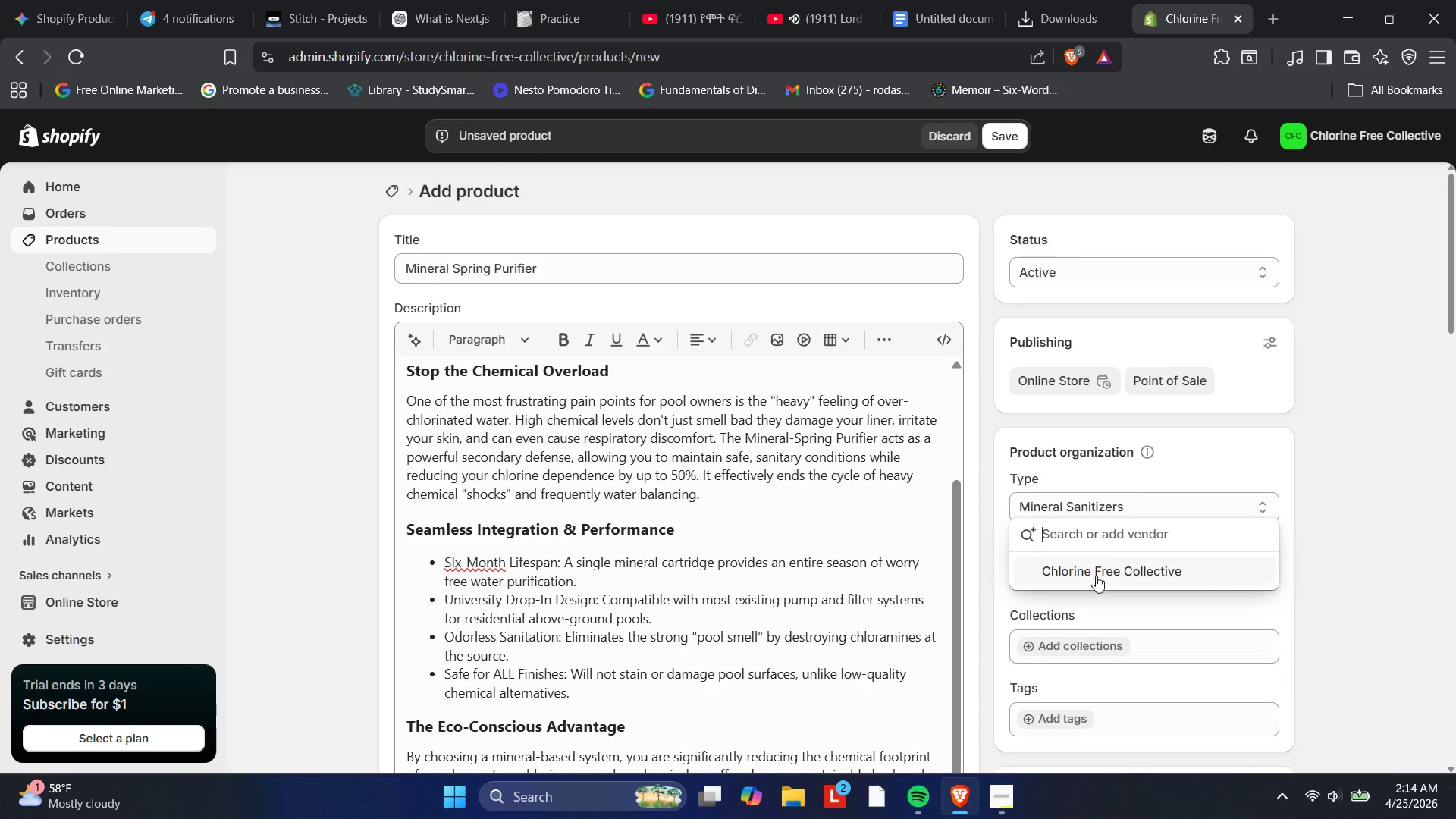 
left_click([1094, 563])
 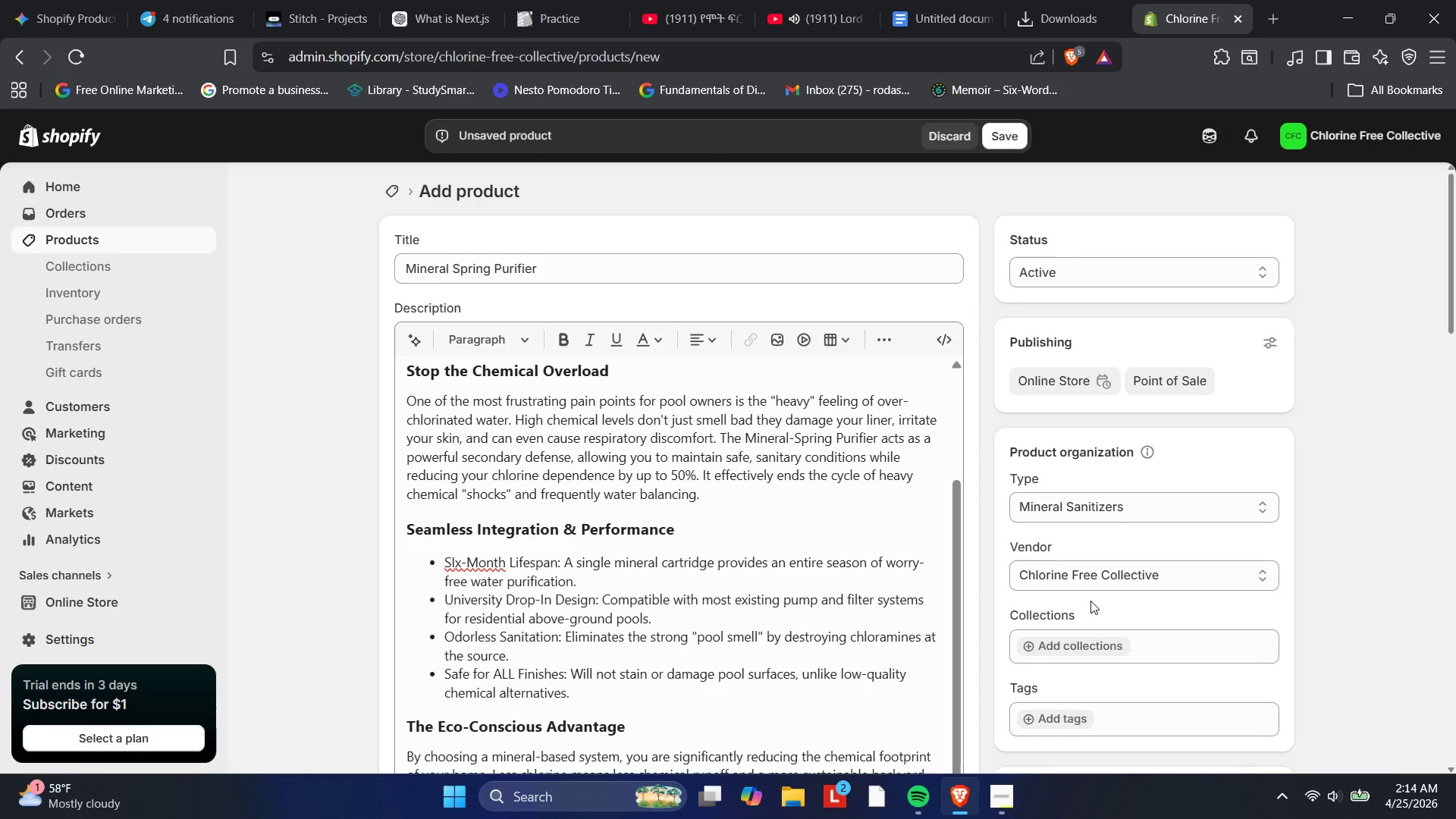 
wait(9.44)
 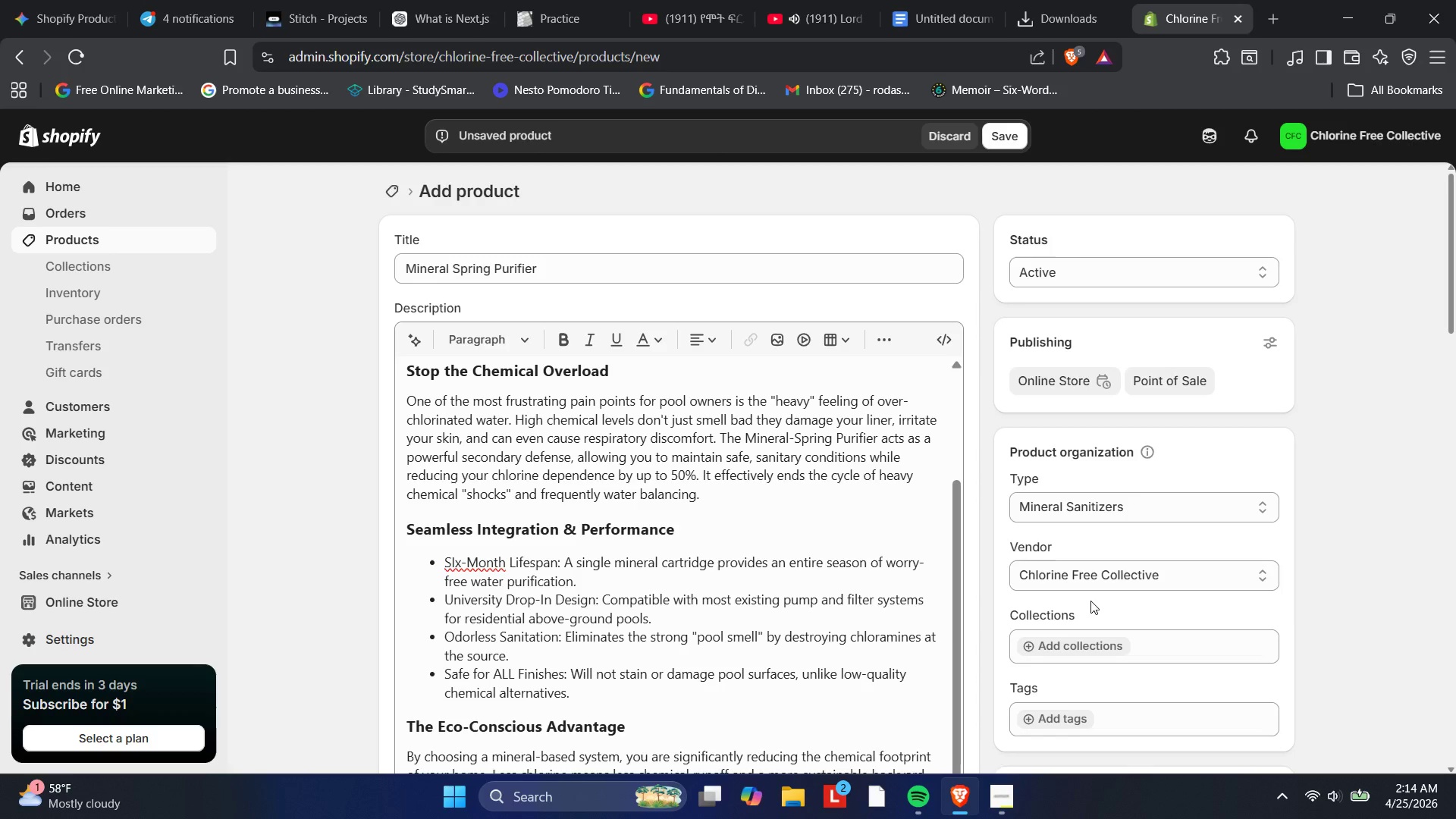 
type(Miner)
 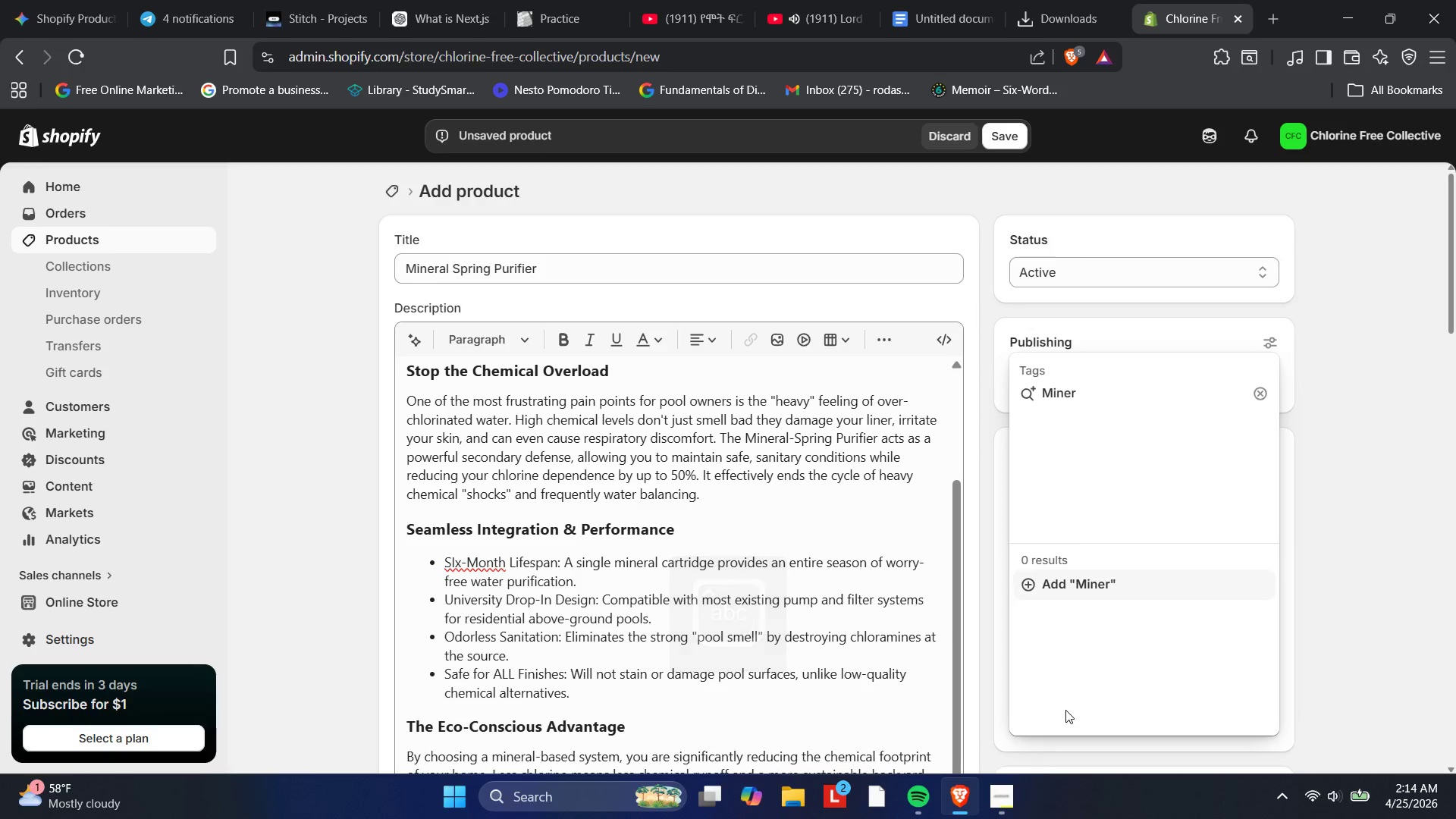 
type(al-Purifier \\\)
key(Backspace)
type(ication)
 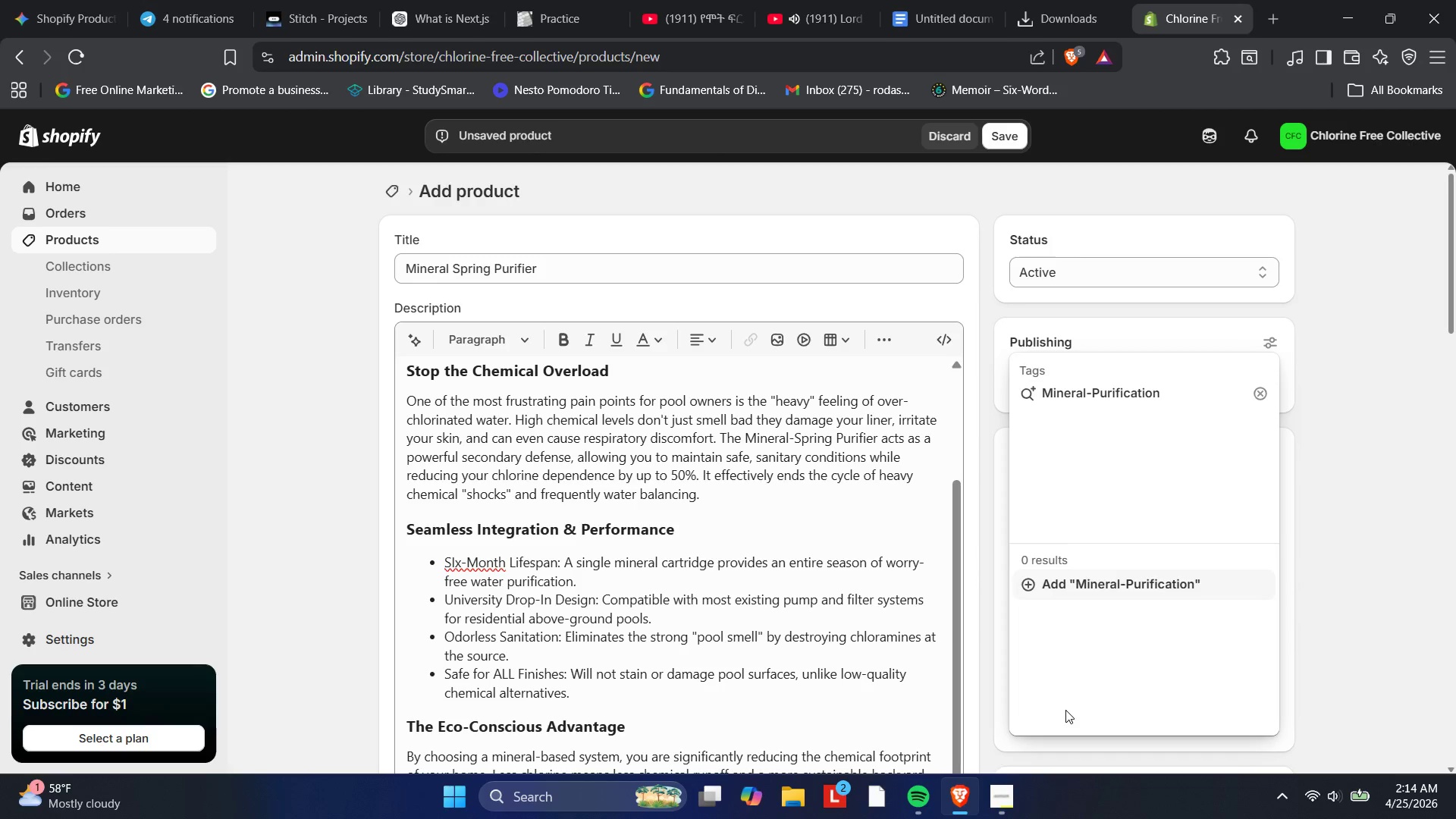 
key(Enter)
 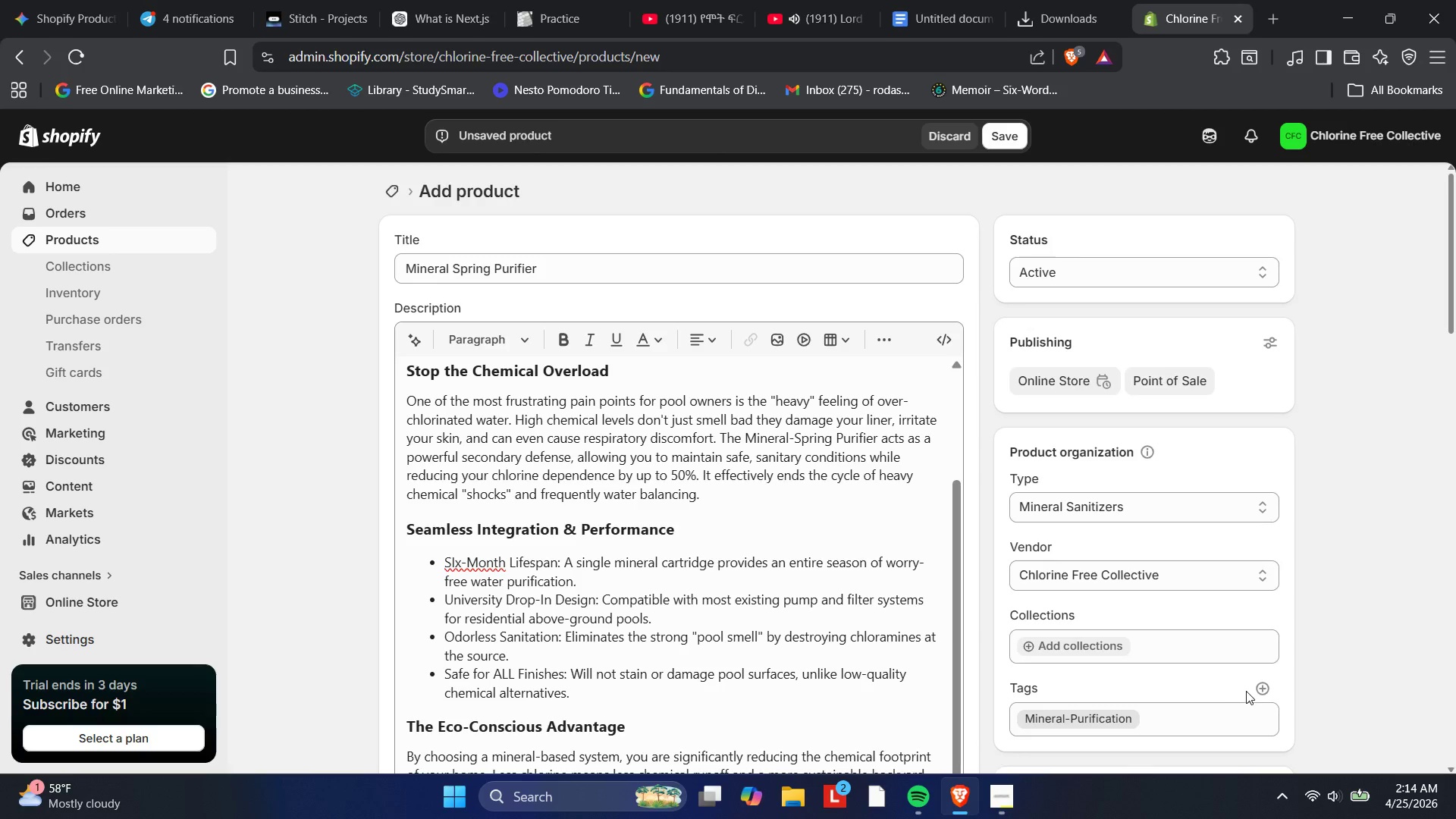 
left_click([1260, 687])
 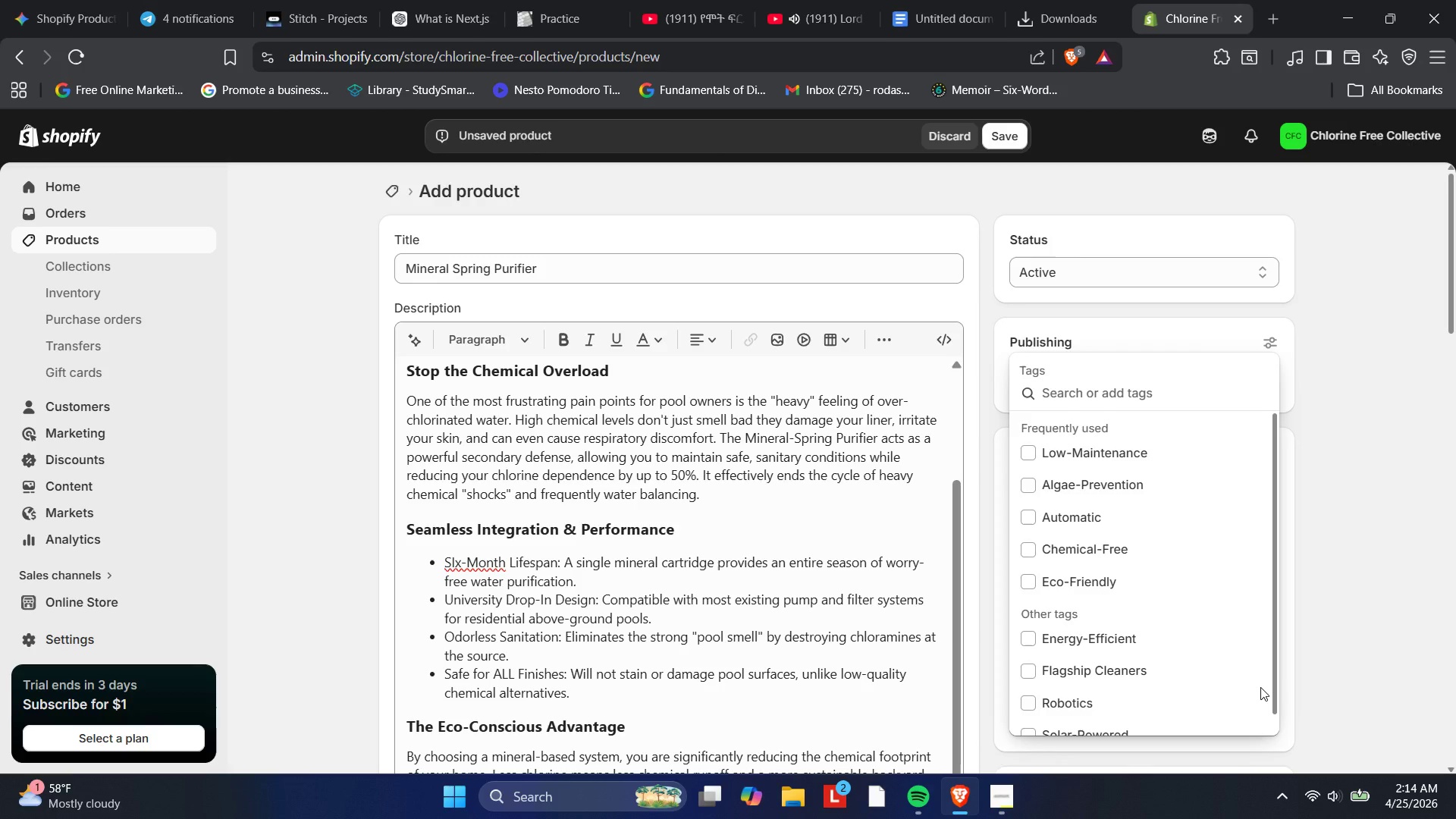 
type(Eco-Condcious )
key(Backspace)
 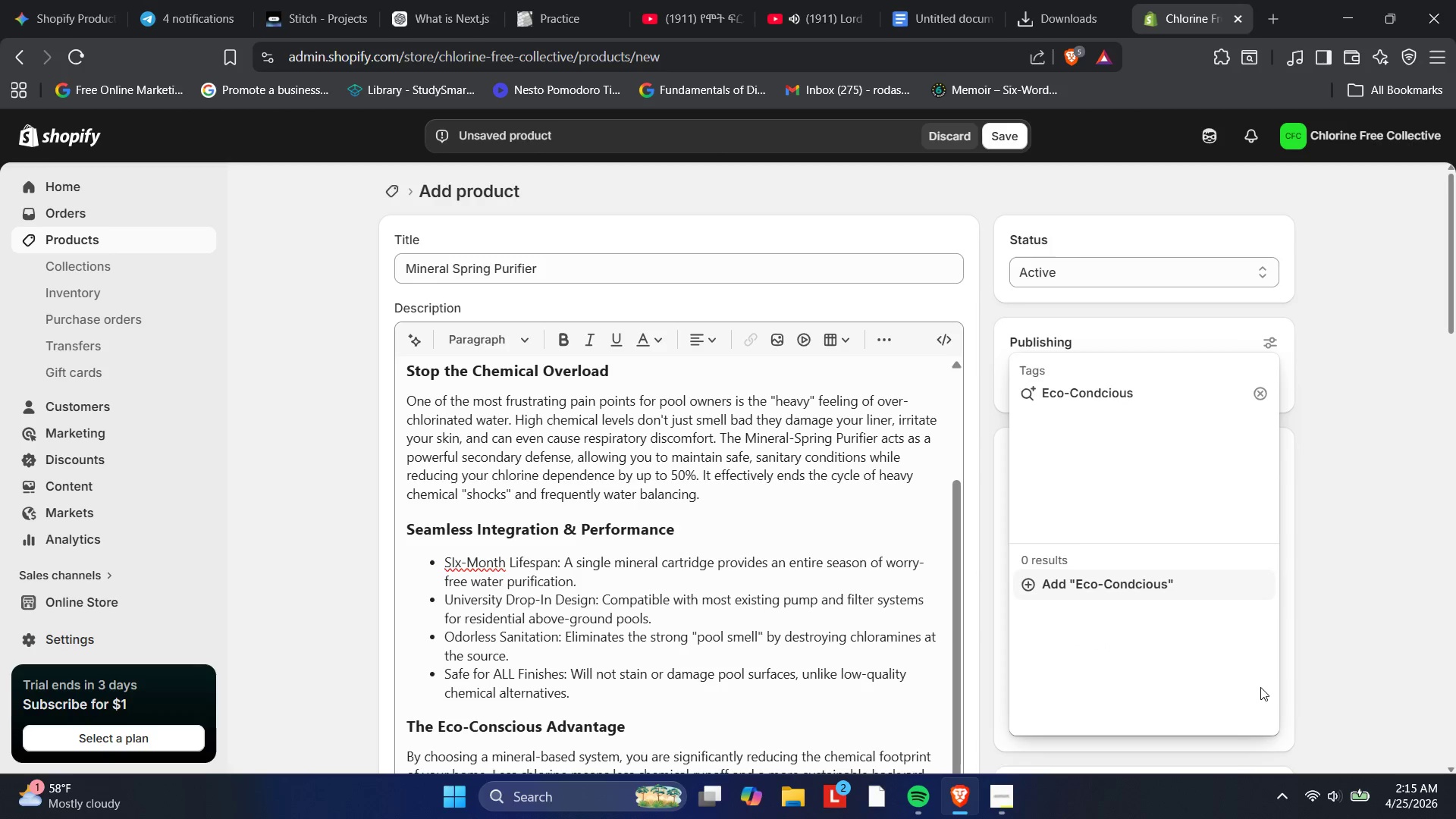 
hold_key(key=ArrowLeft, duration=0.7)
 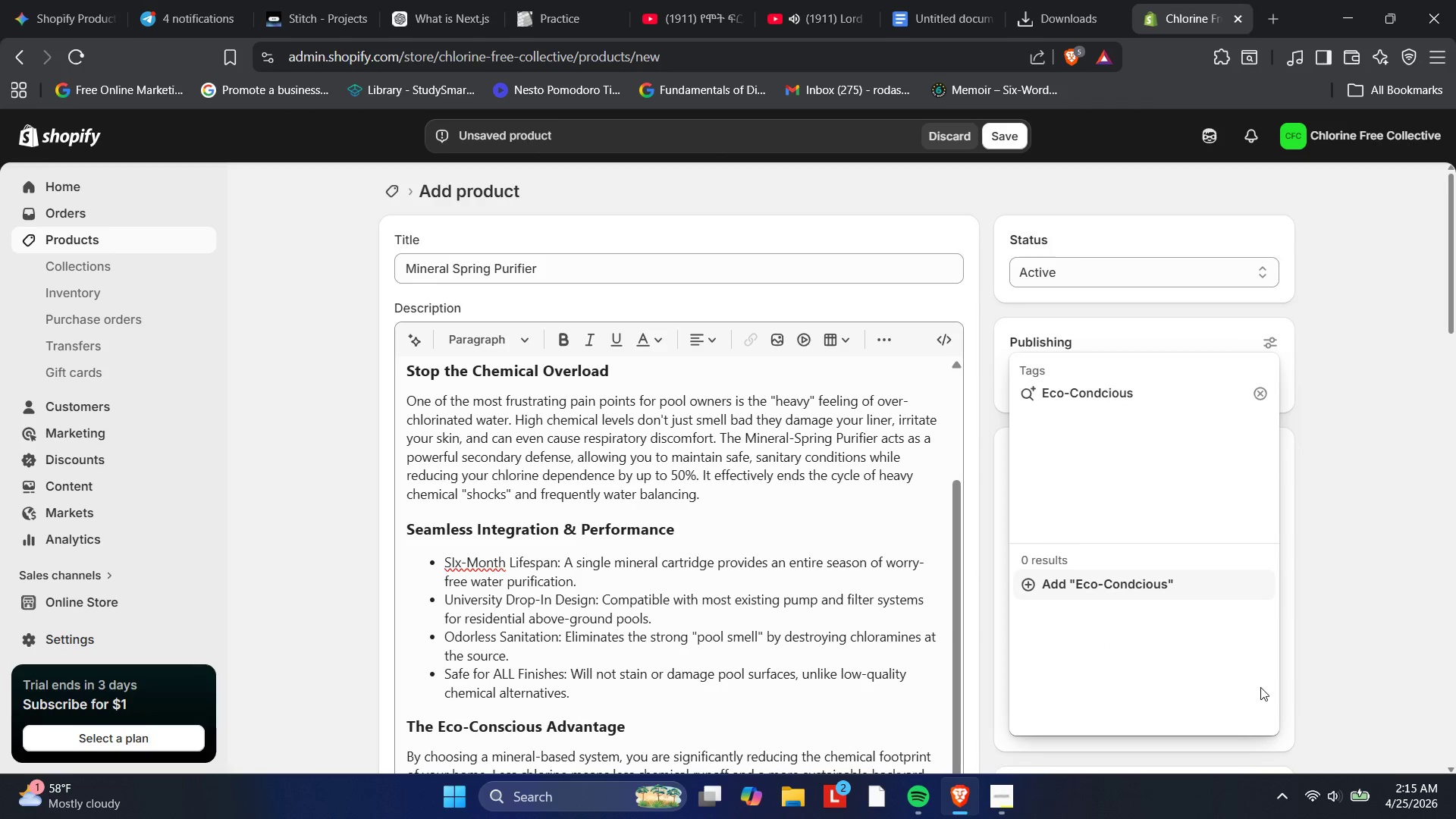 
key(ArrowLeft)
 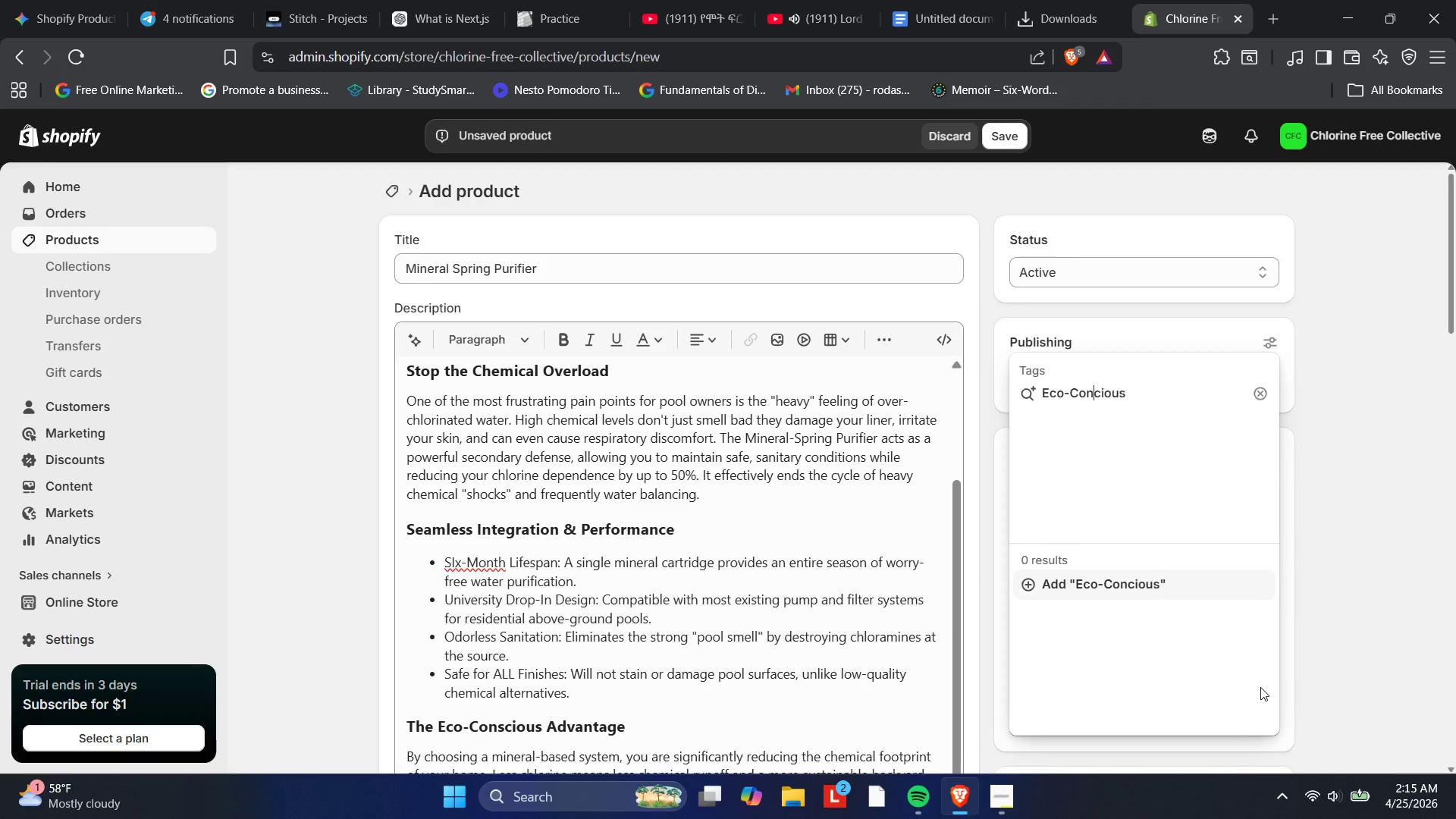 
key(Backspace)
 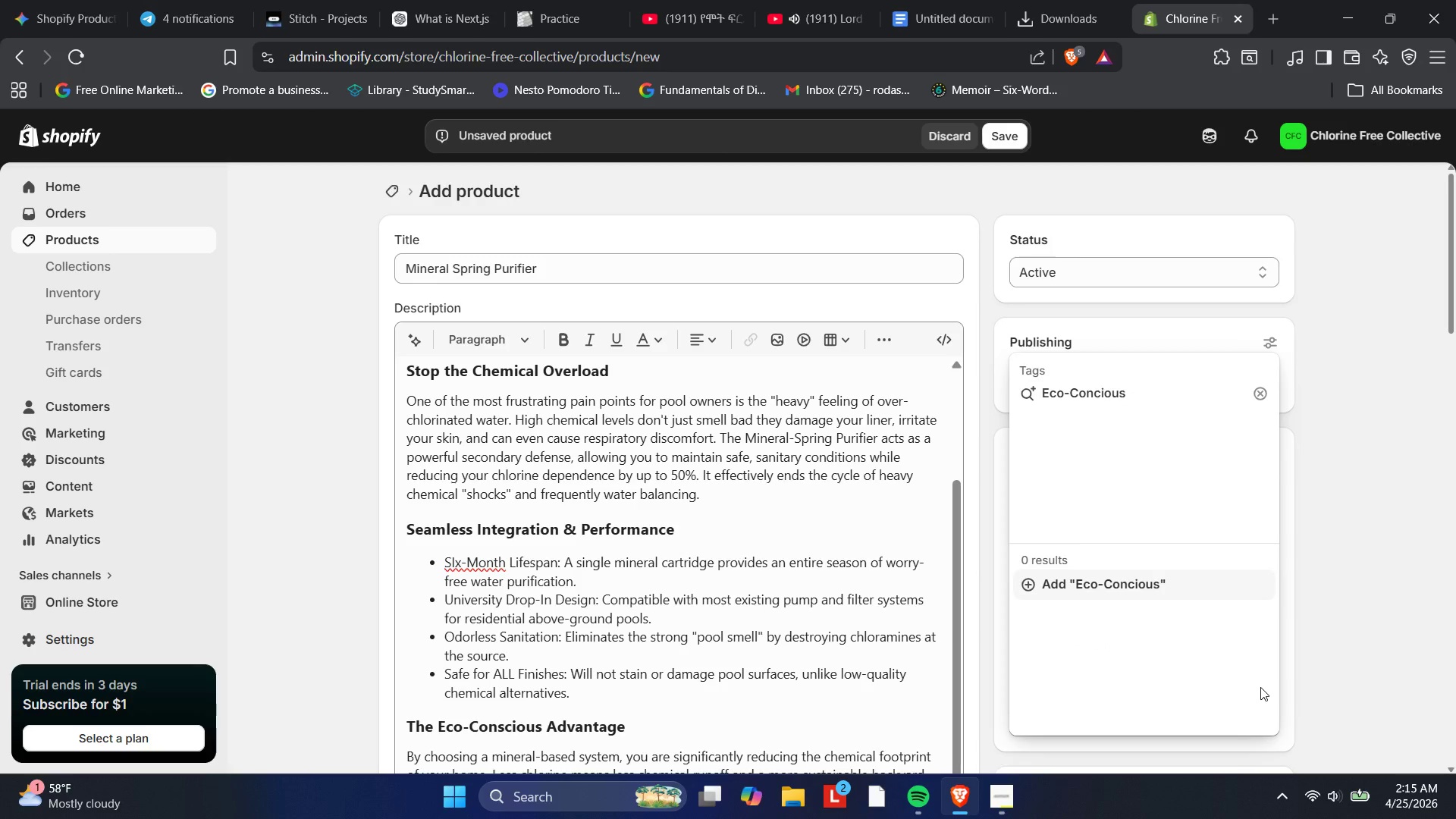 
hold_key(key=ArrowRight, duration=0.66)
 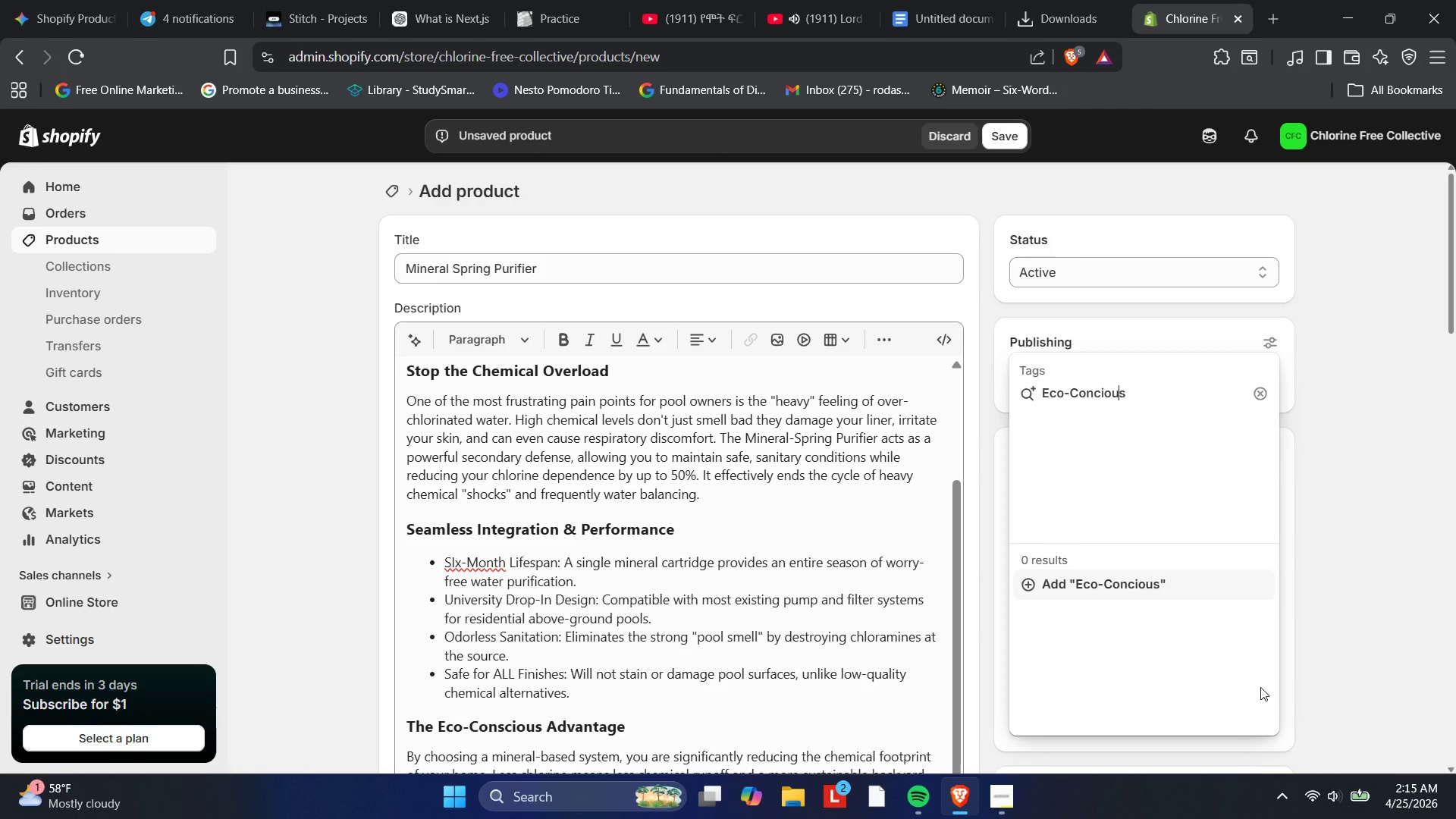 
key(ArrowRight)
 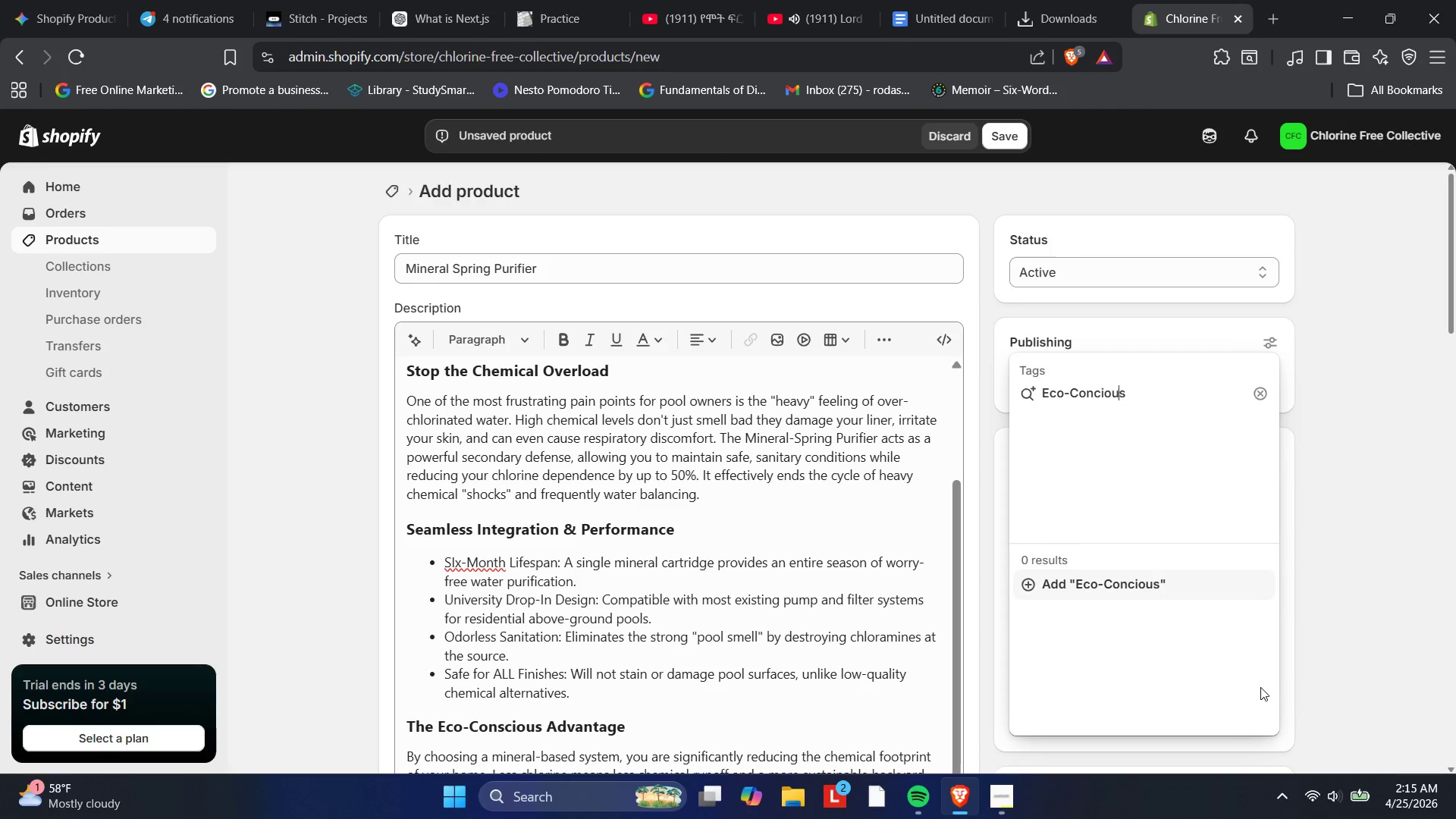 
key(ArrowRight)
 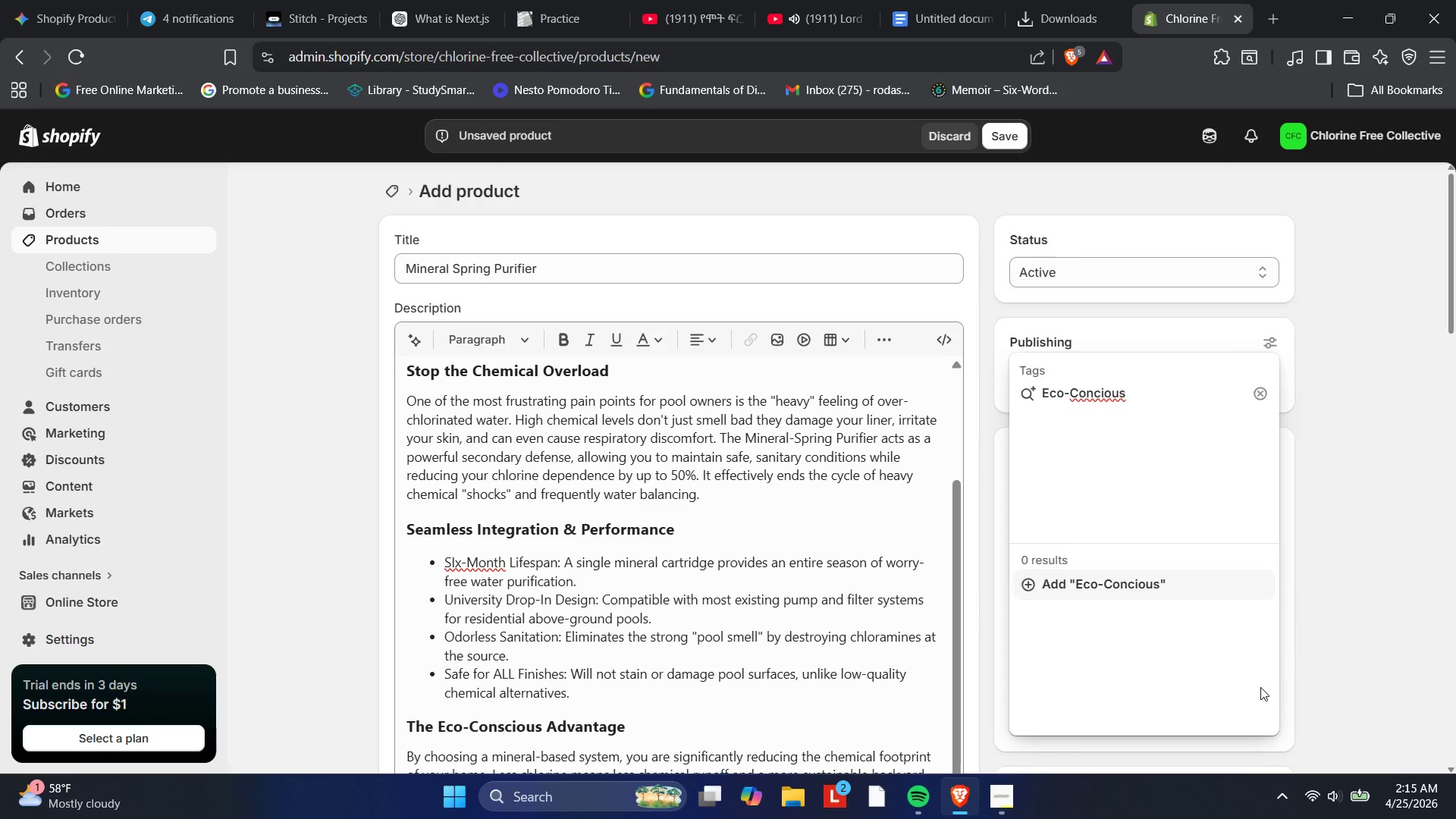 
hold_key(key=ArrowLeft, duration=0.66)
 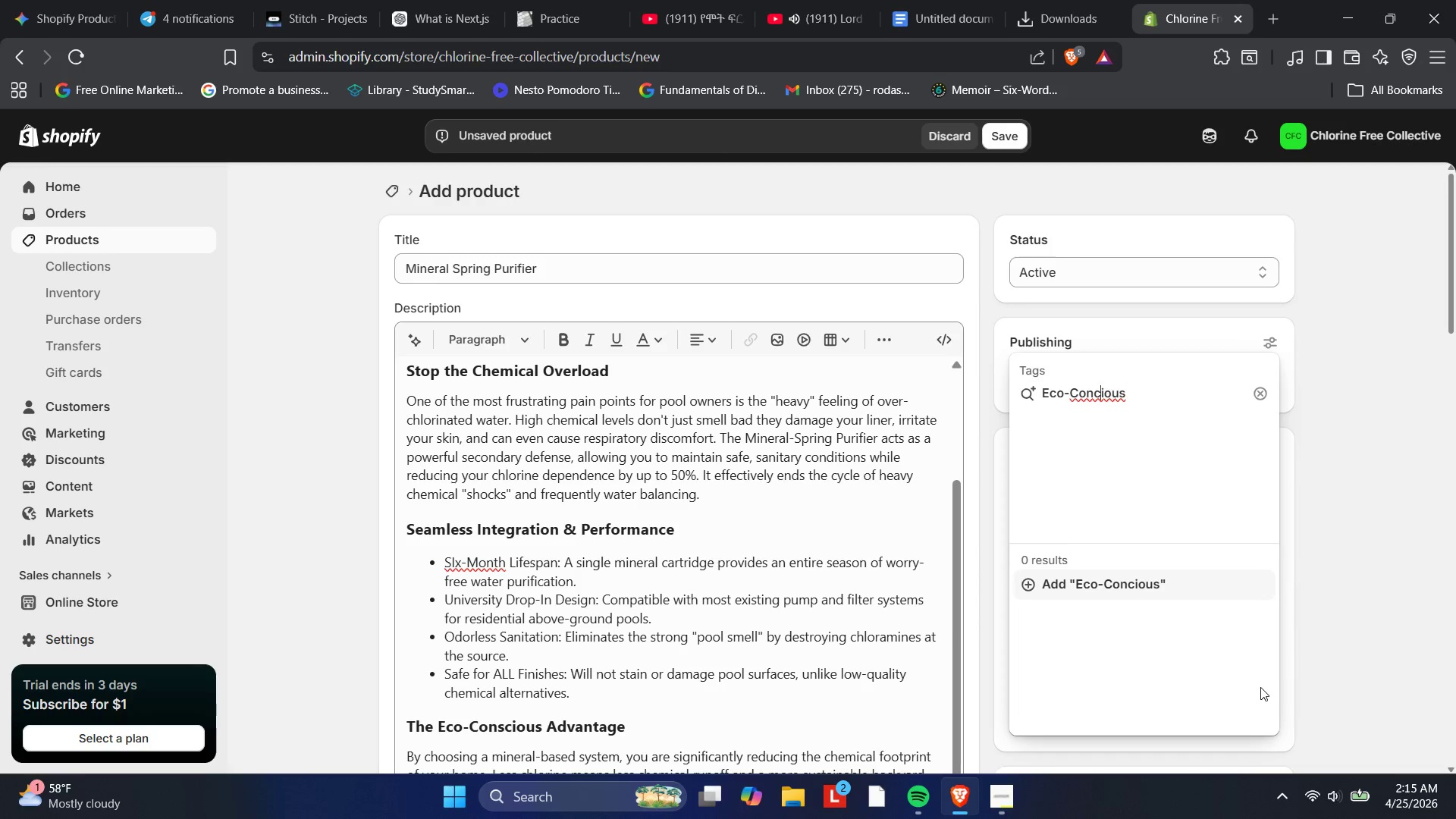 
key(ArrowLeft)
 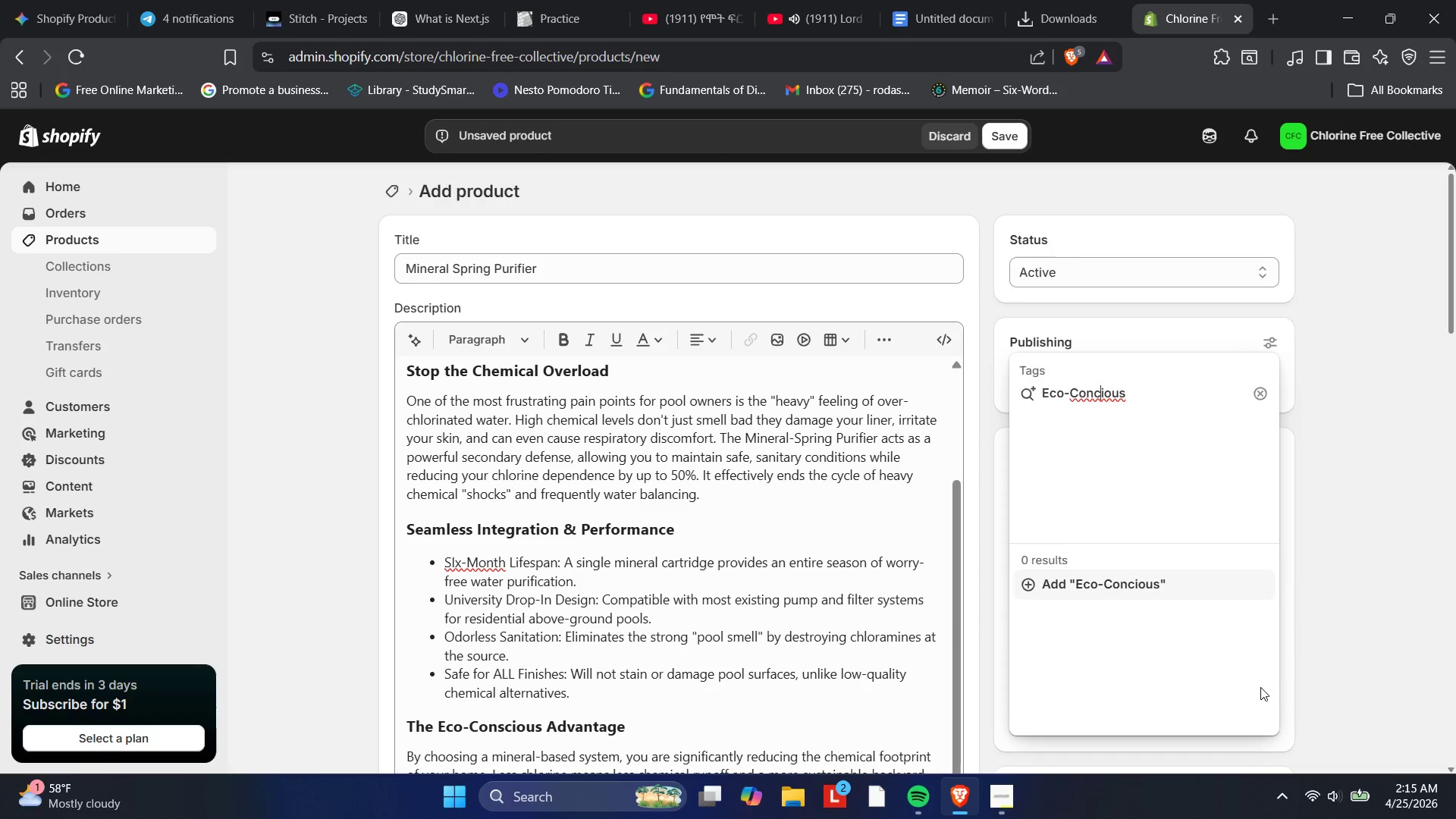 
key(ArrowLeft)
 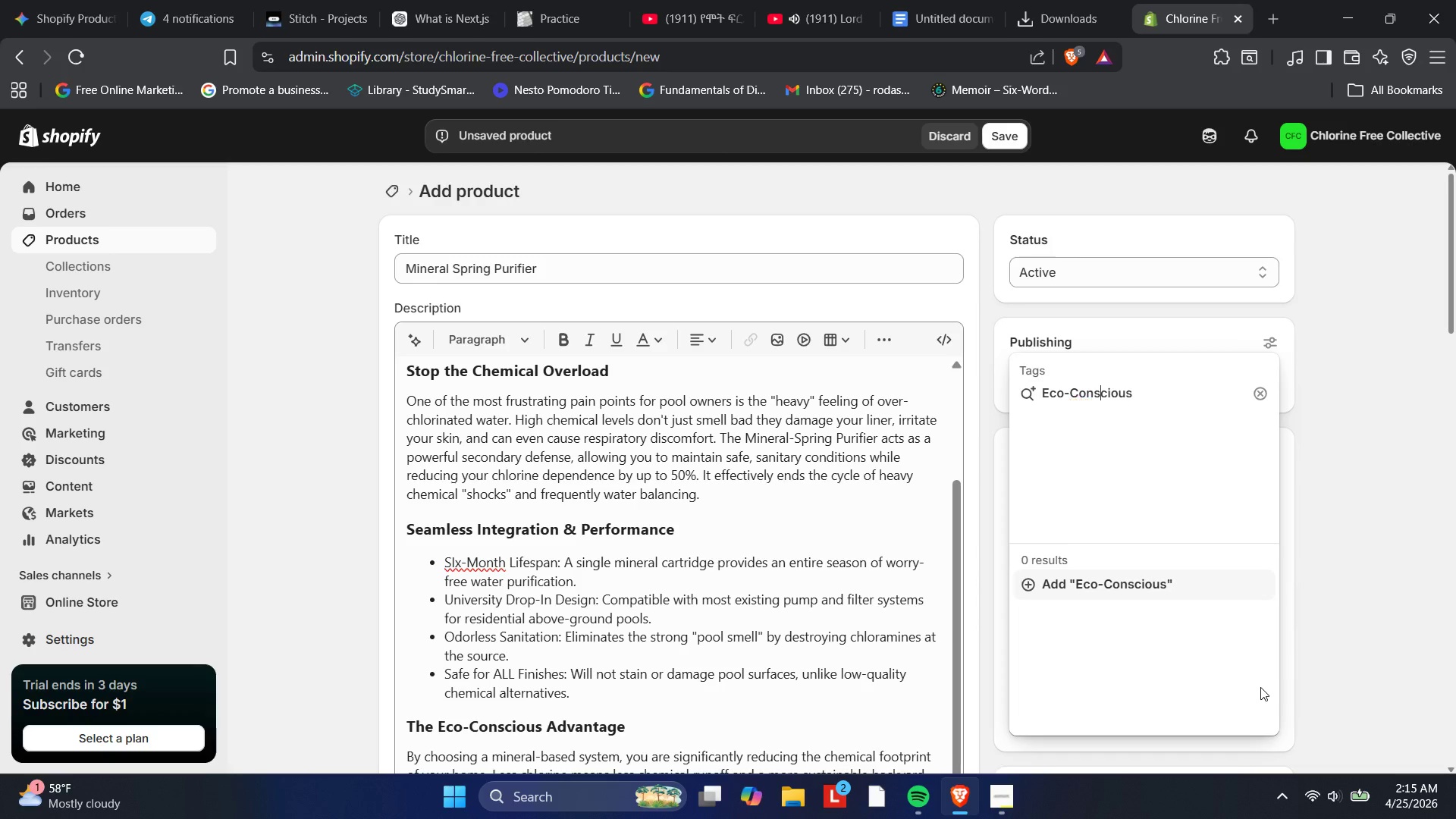 
key(S)
 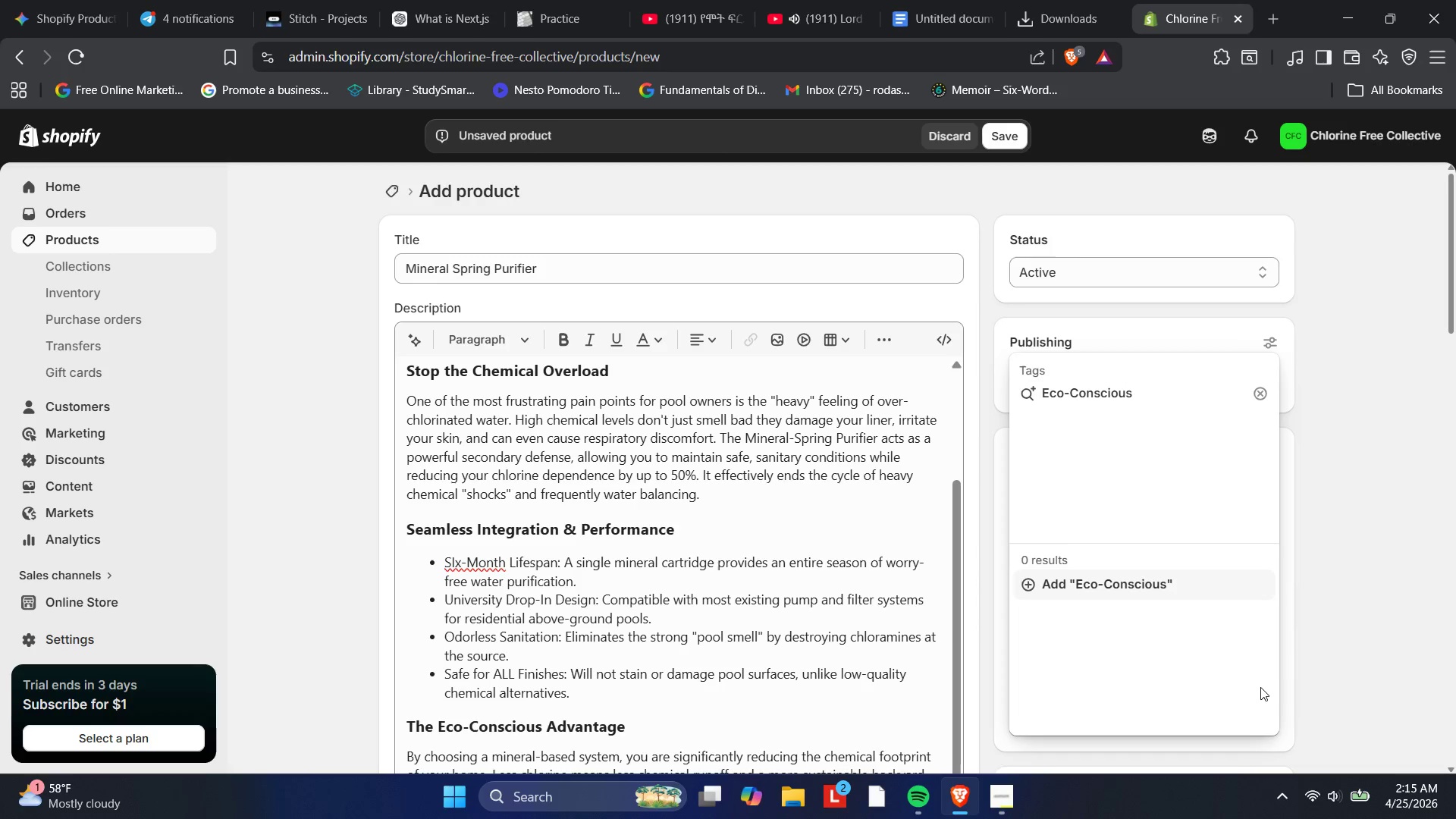 
key(ArrowRight)
 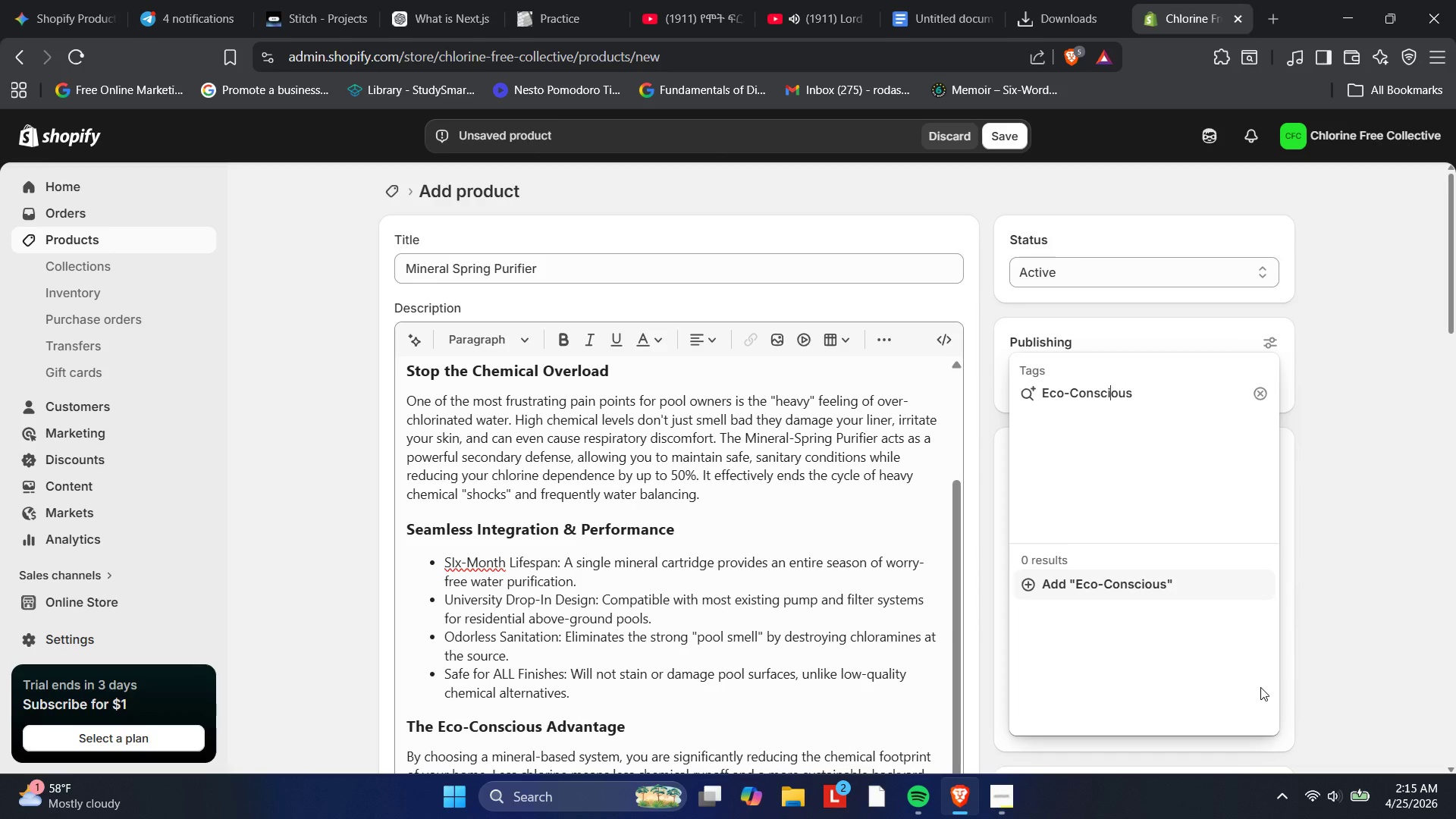 
key(ArrowRight)
 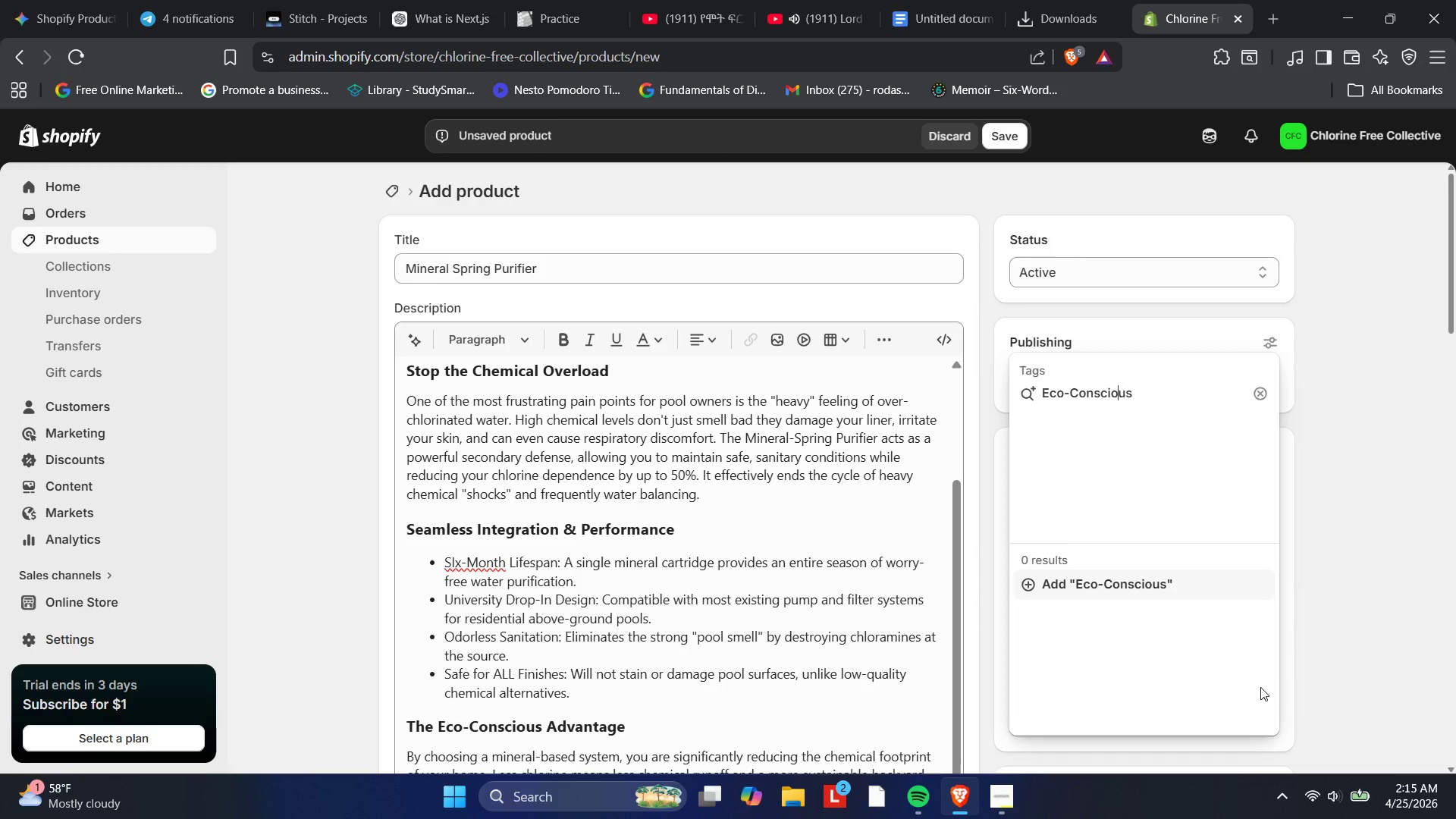 
key(ArrowRight)
 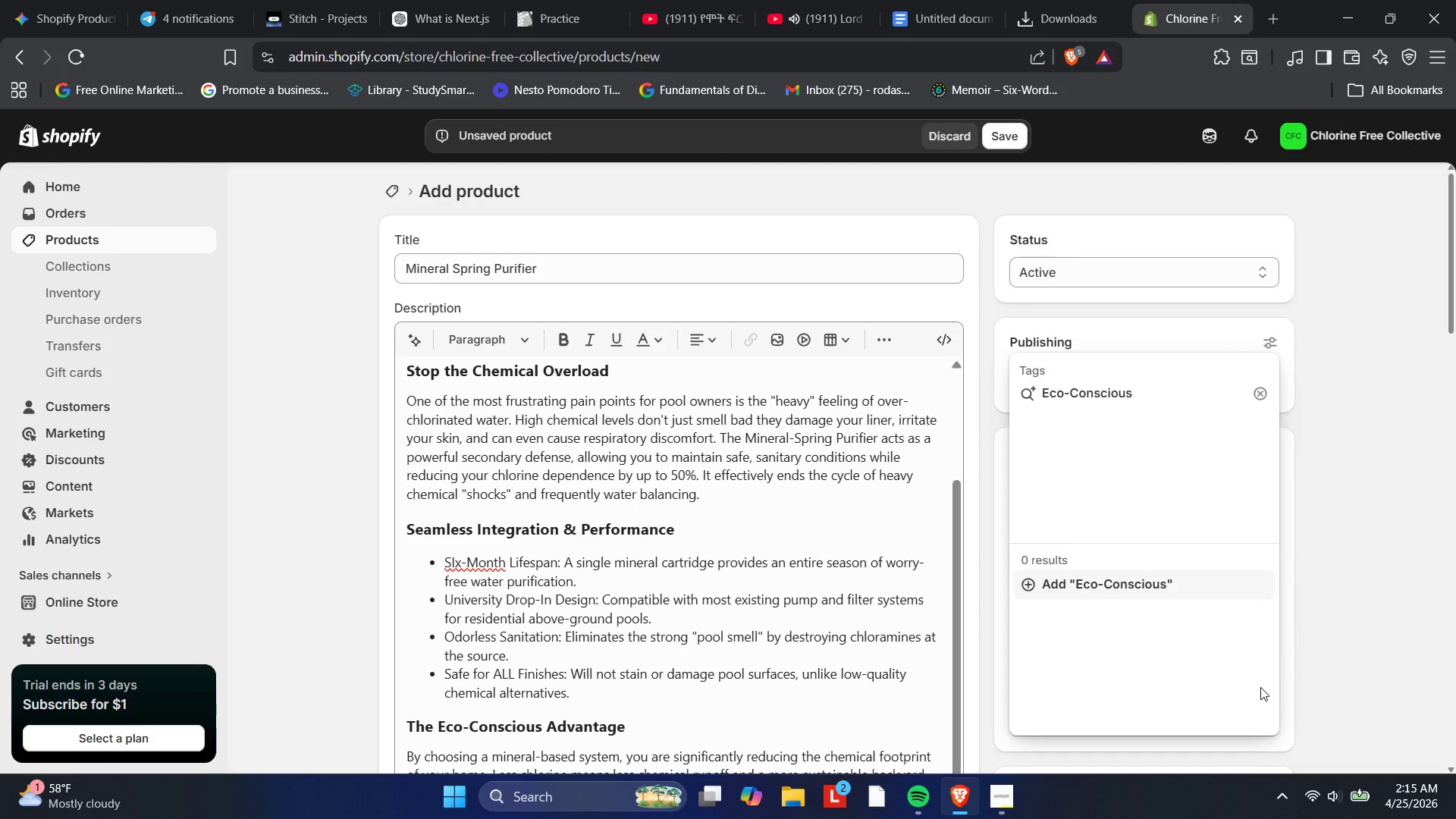 
key(ArrowRight)
 